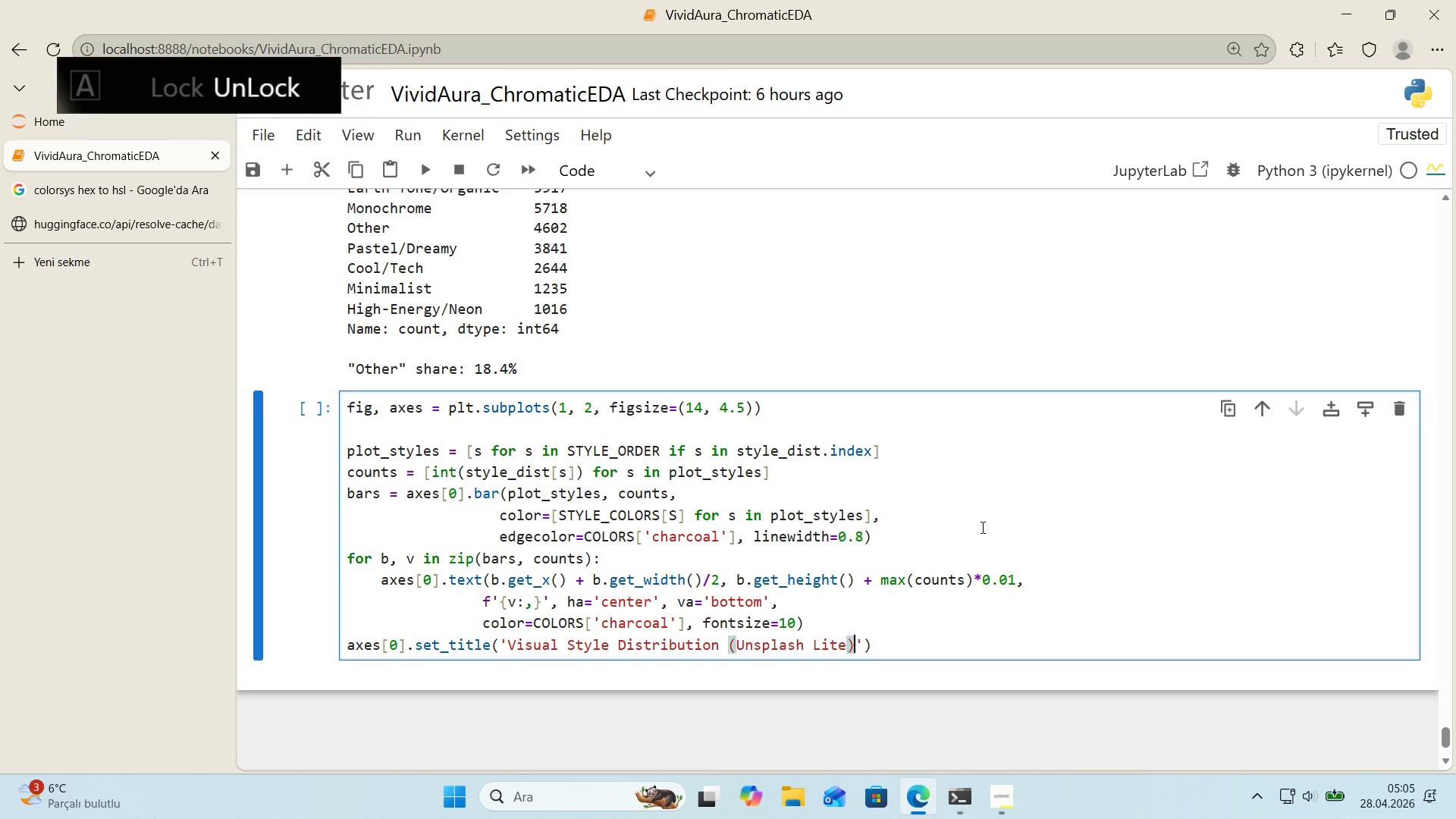 
key(ArrowRight)
 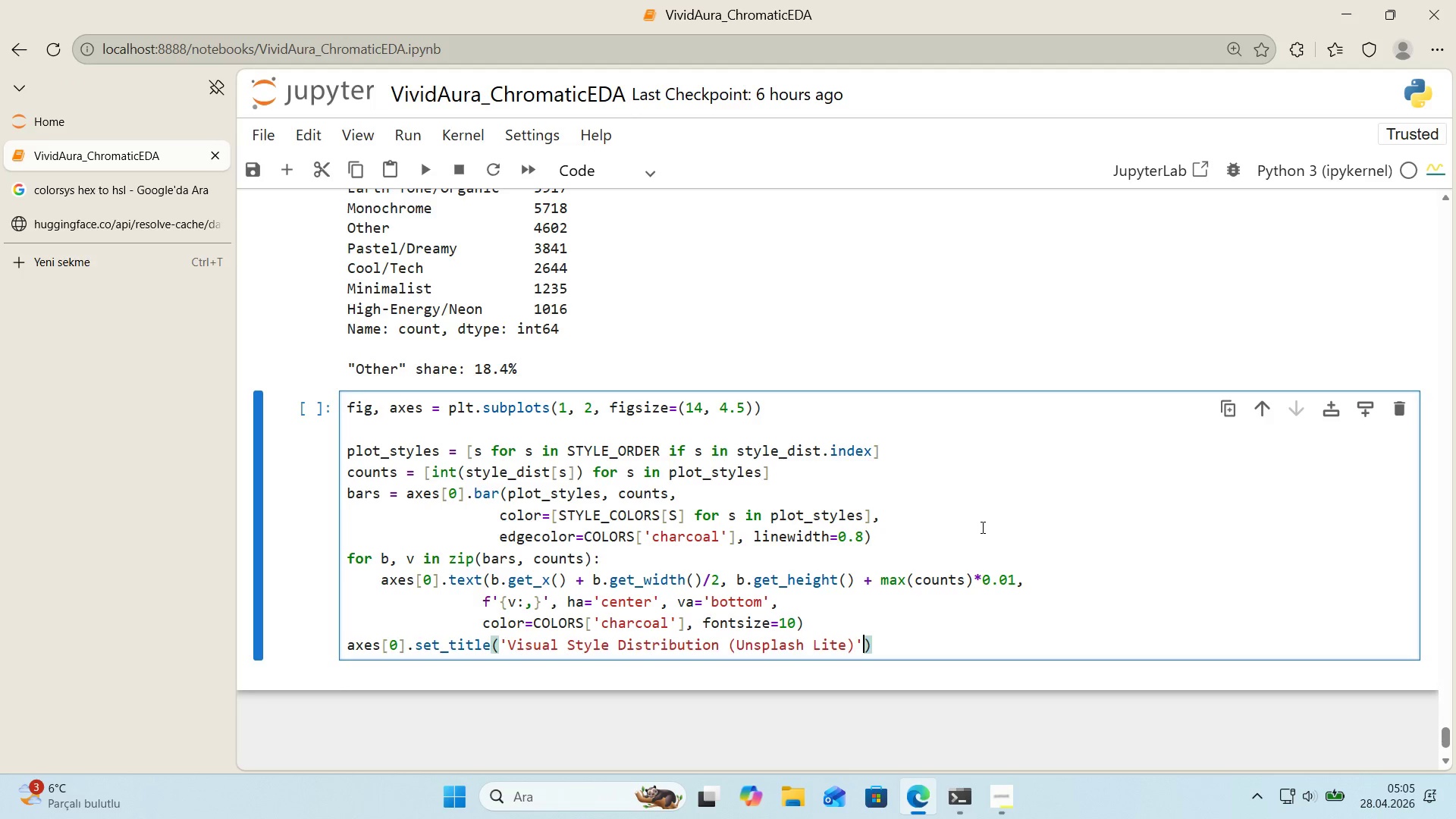 
key(Comma)
 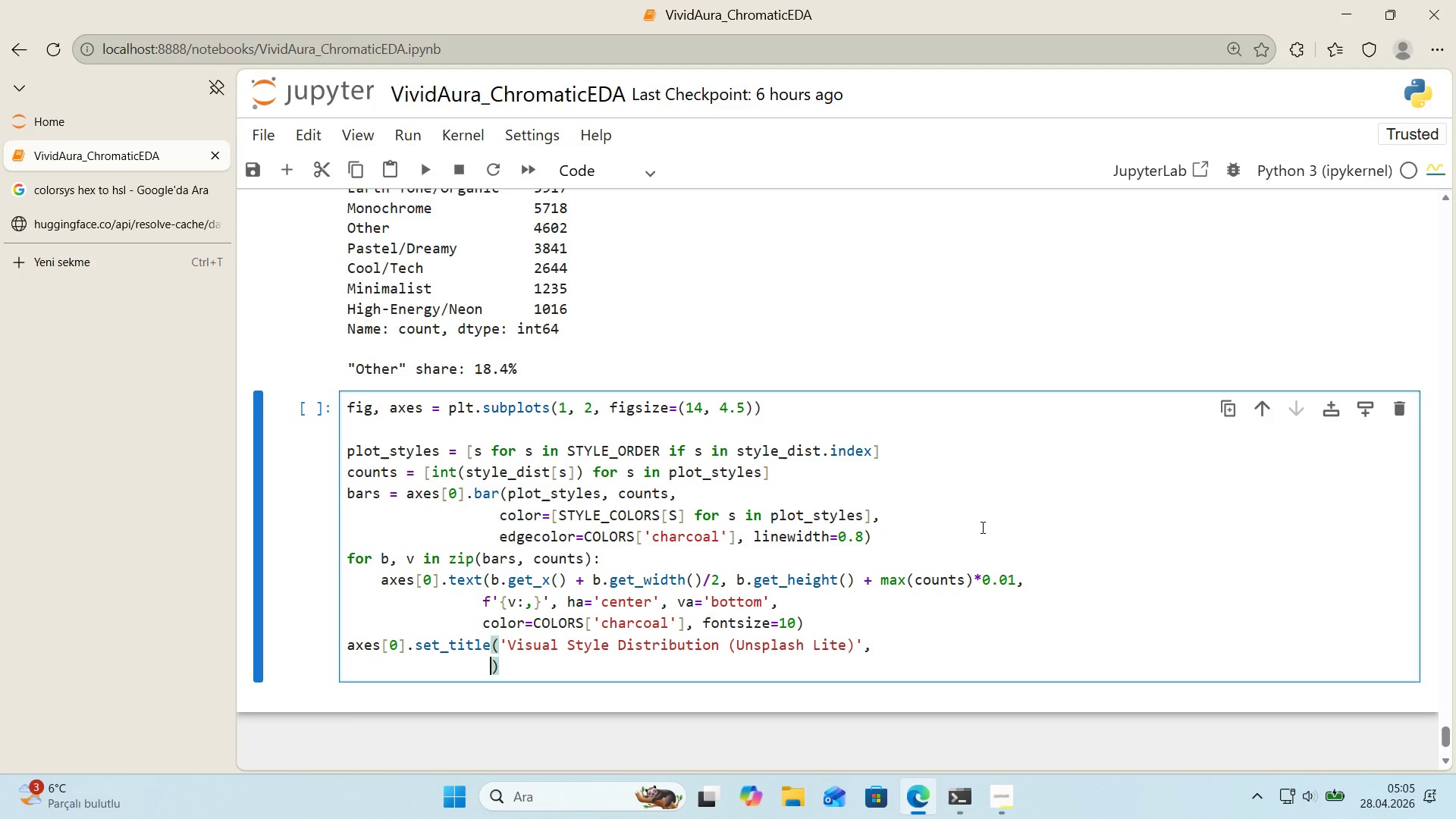 
key(Enter)
 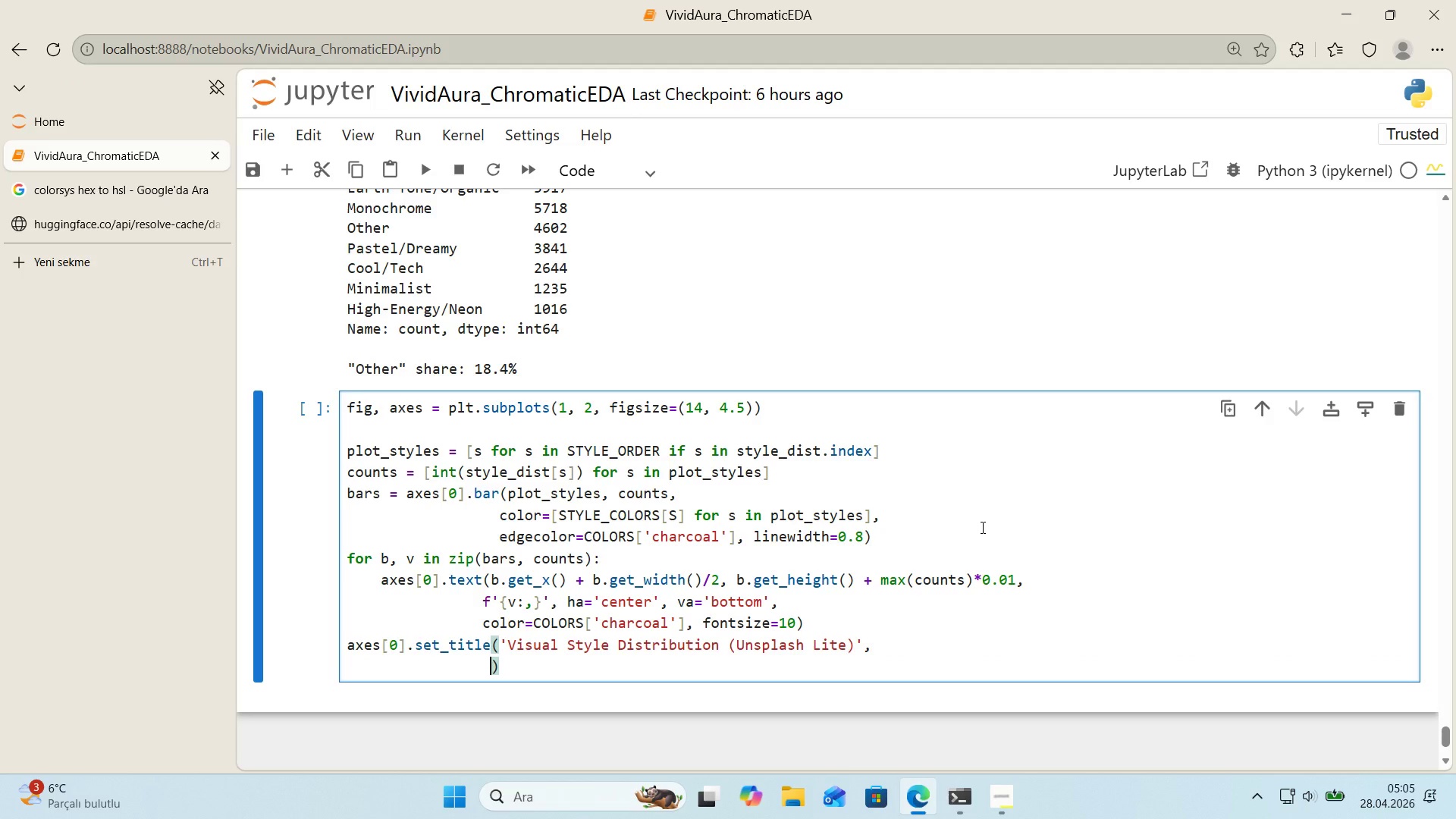 
type(fontwe'ght)@@)
 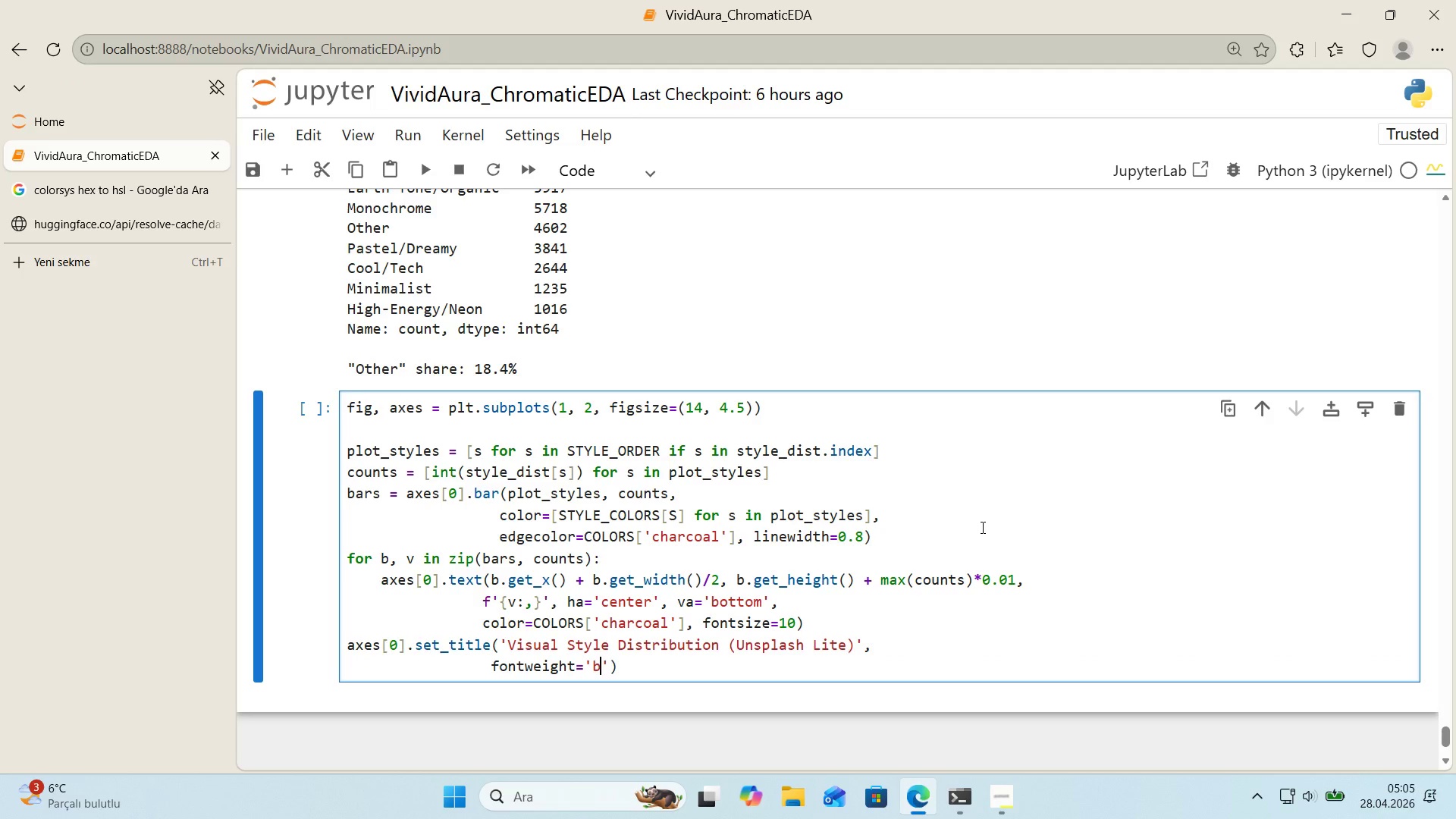 
 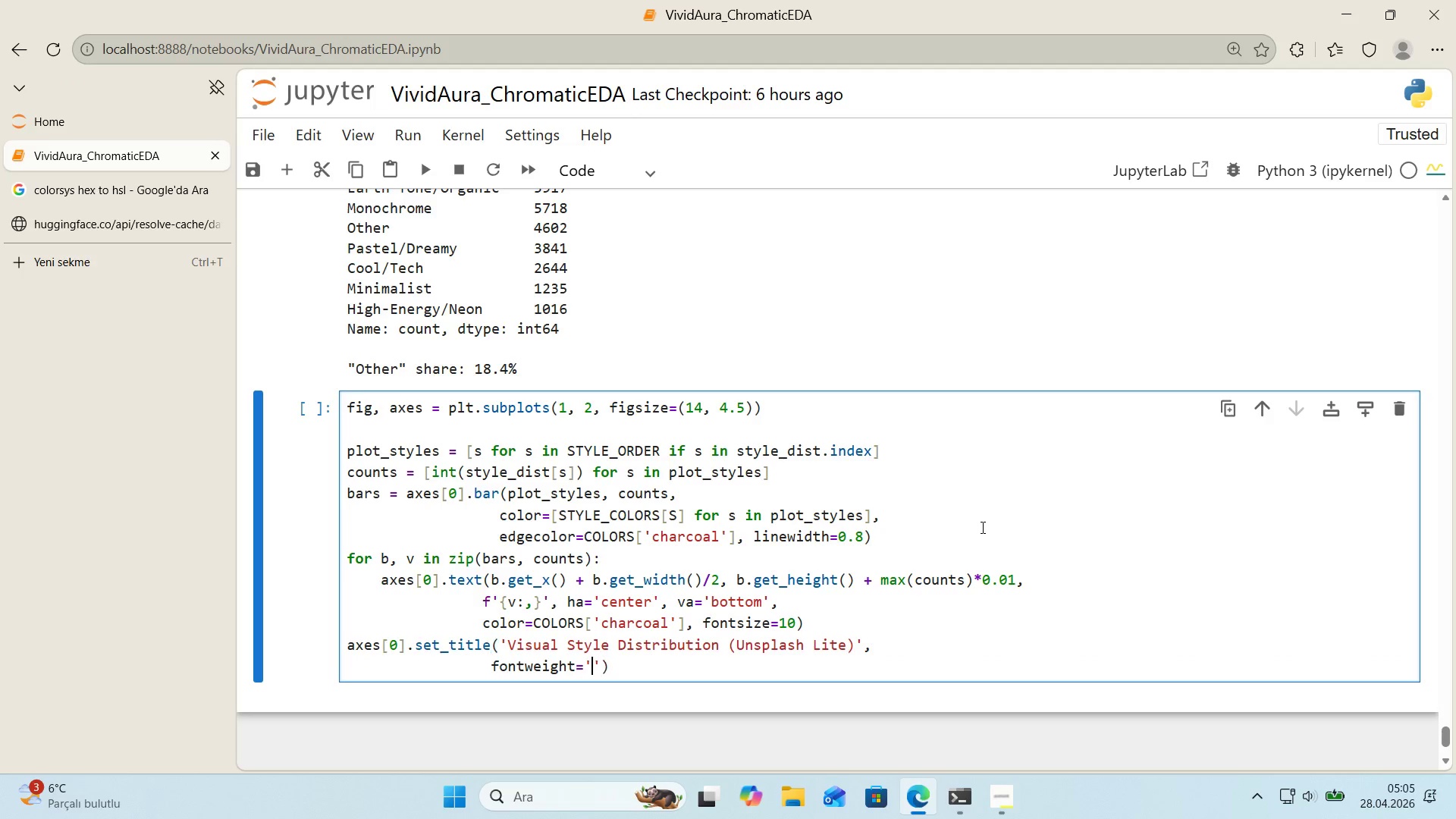 
key(ArrowLeft)
 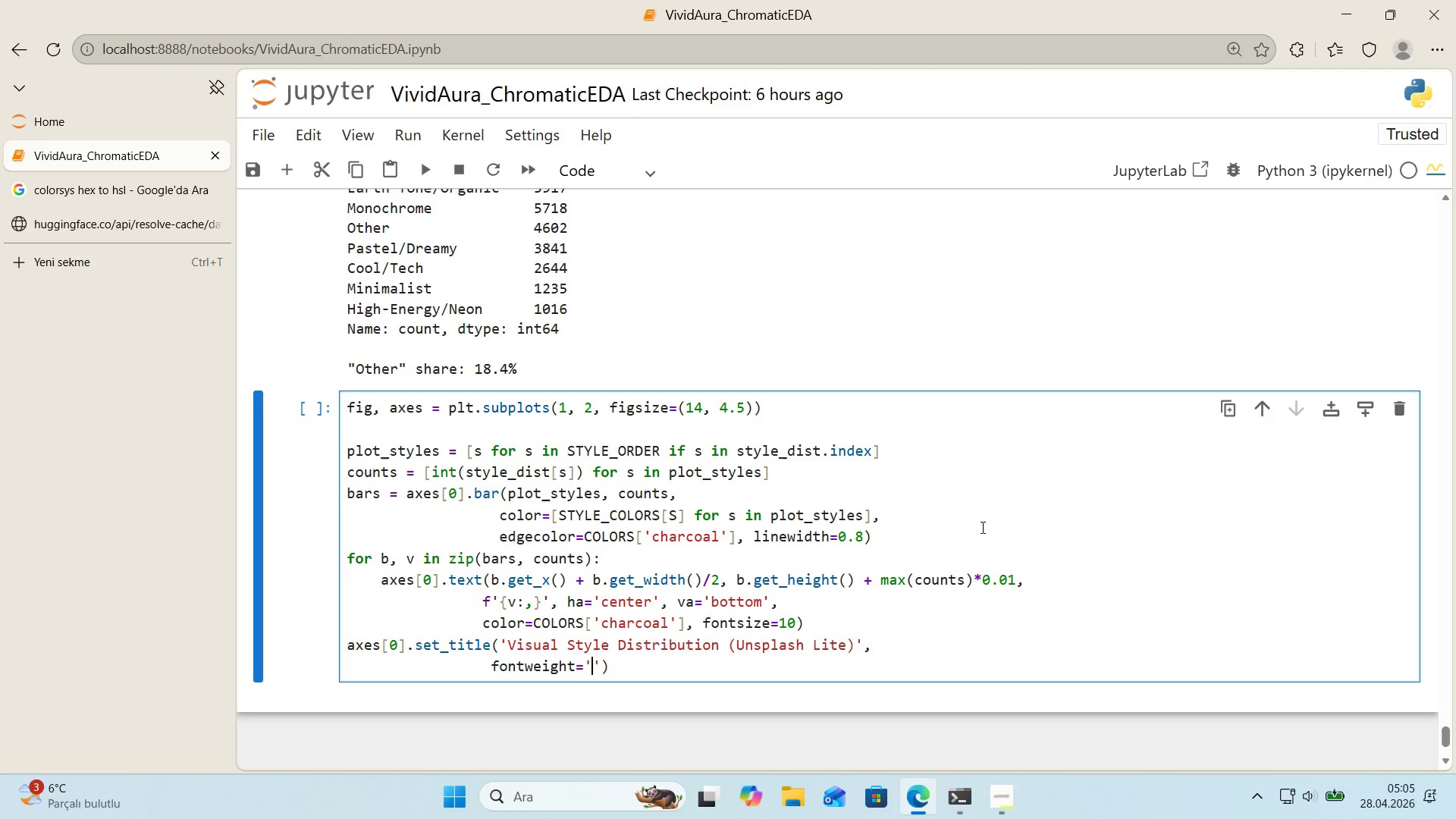 
type(bold)
 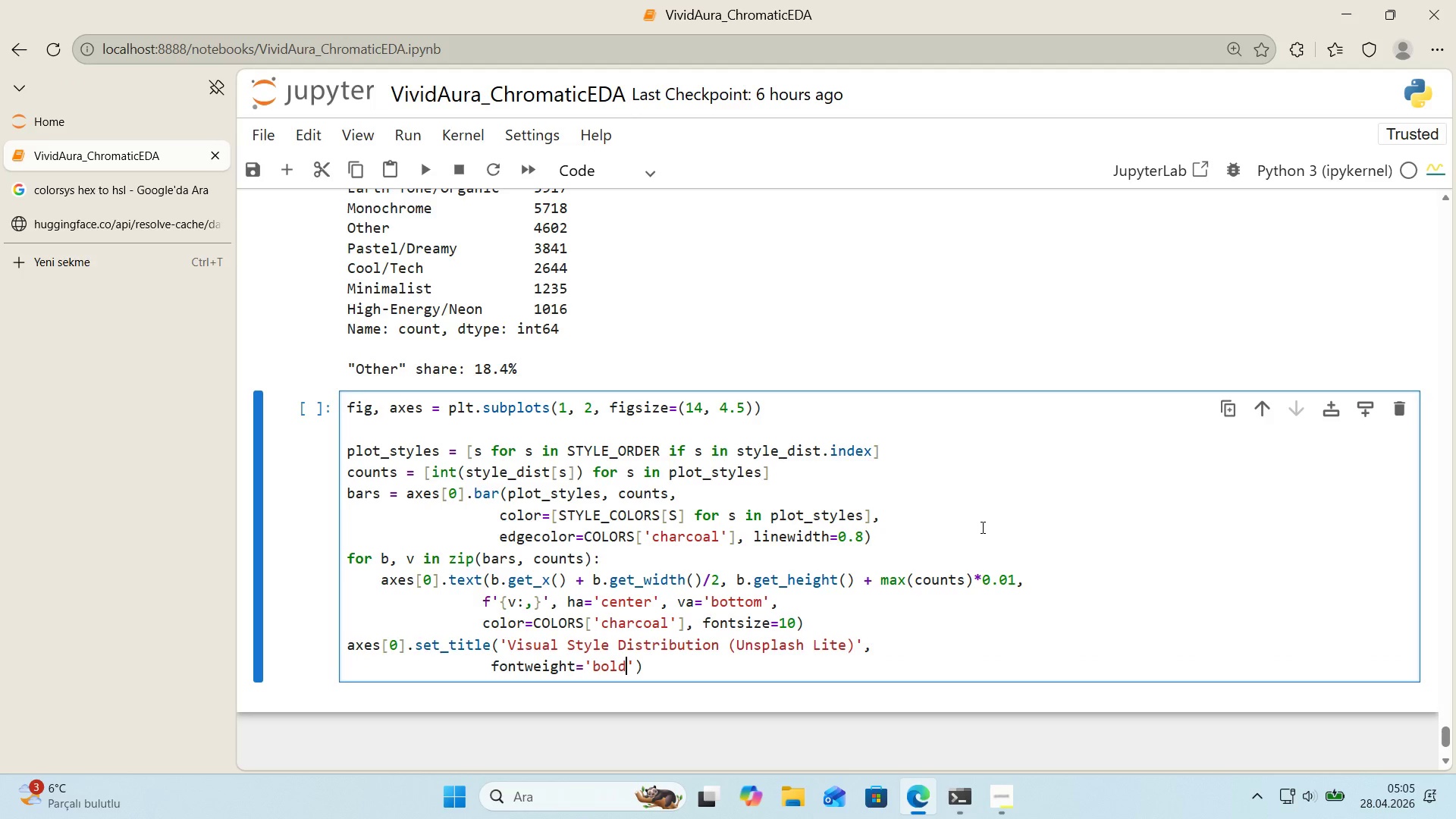 
key(ArrowRight)
 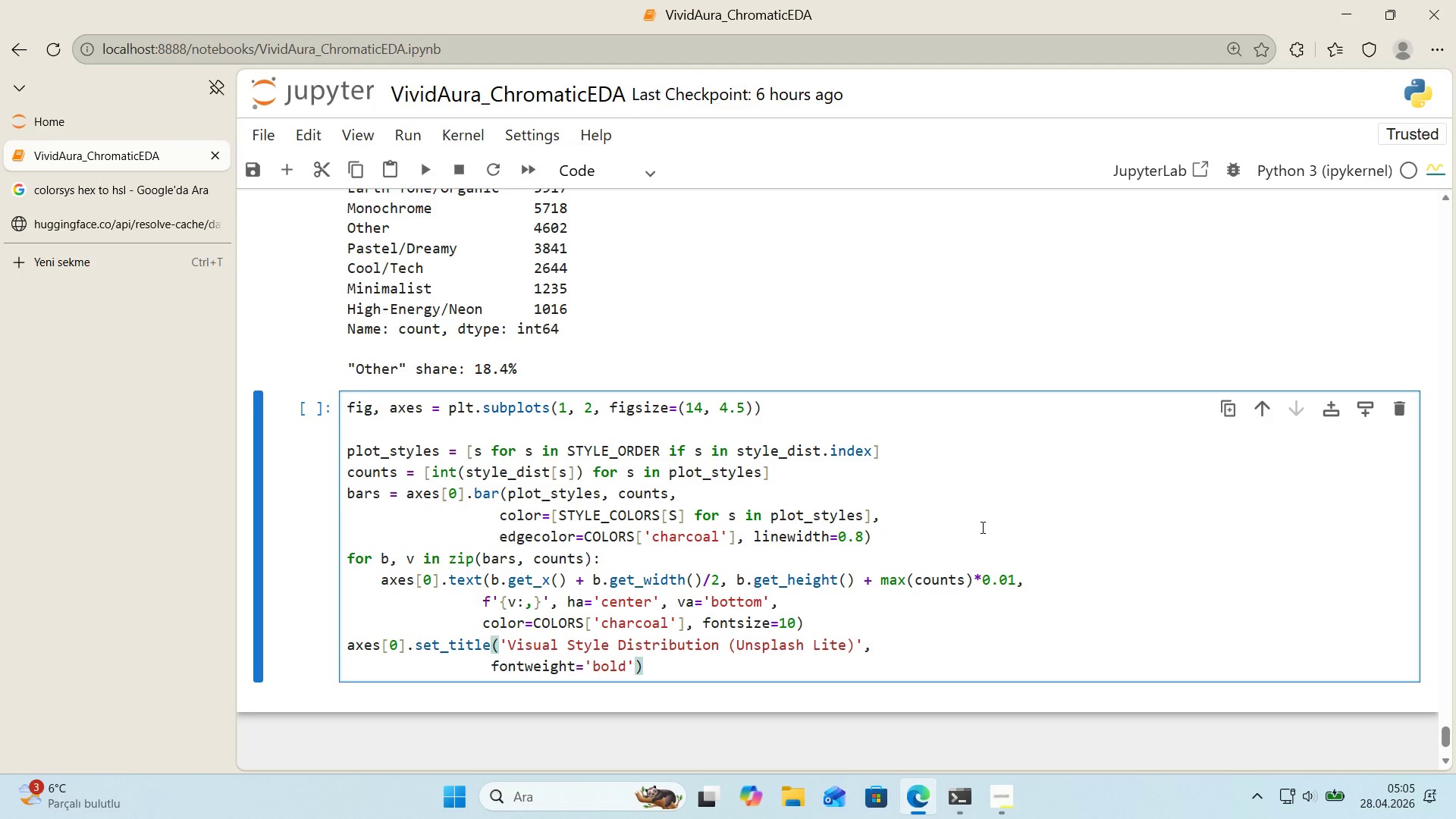 
type(, fonts'ze)12)
 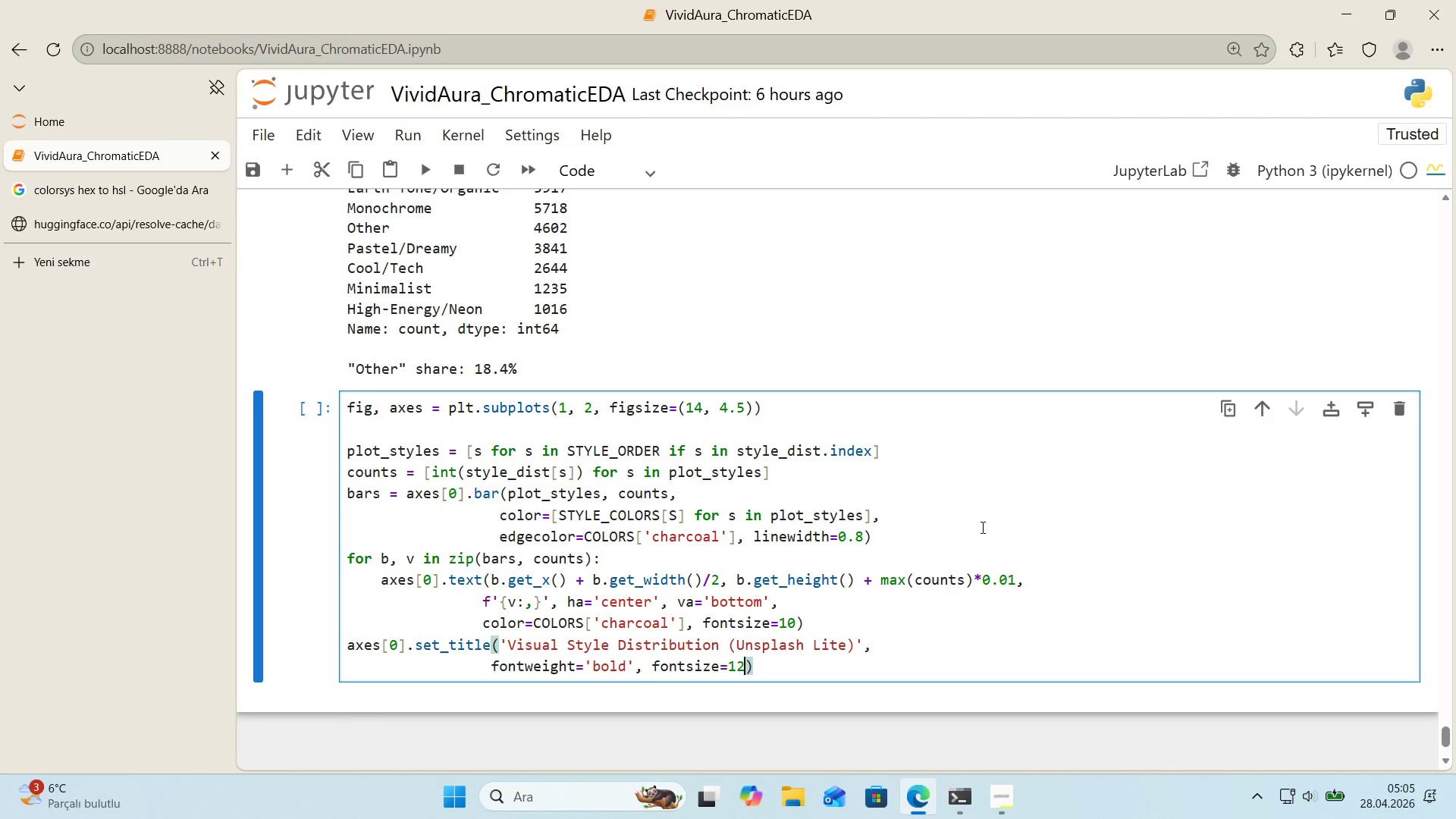 
key(ArrowRight)
 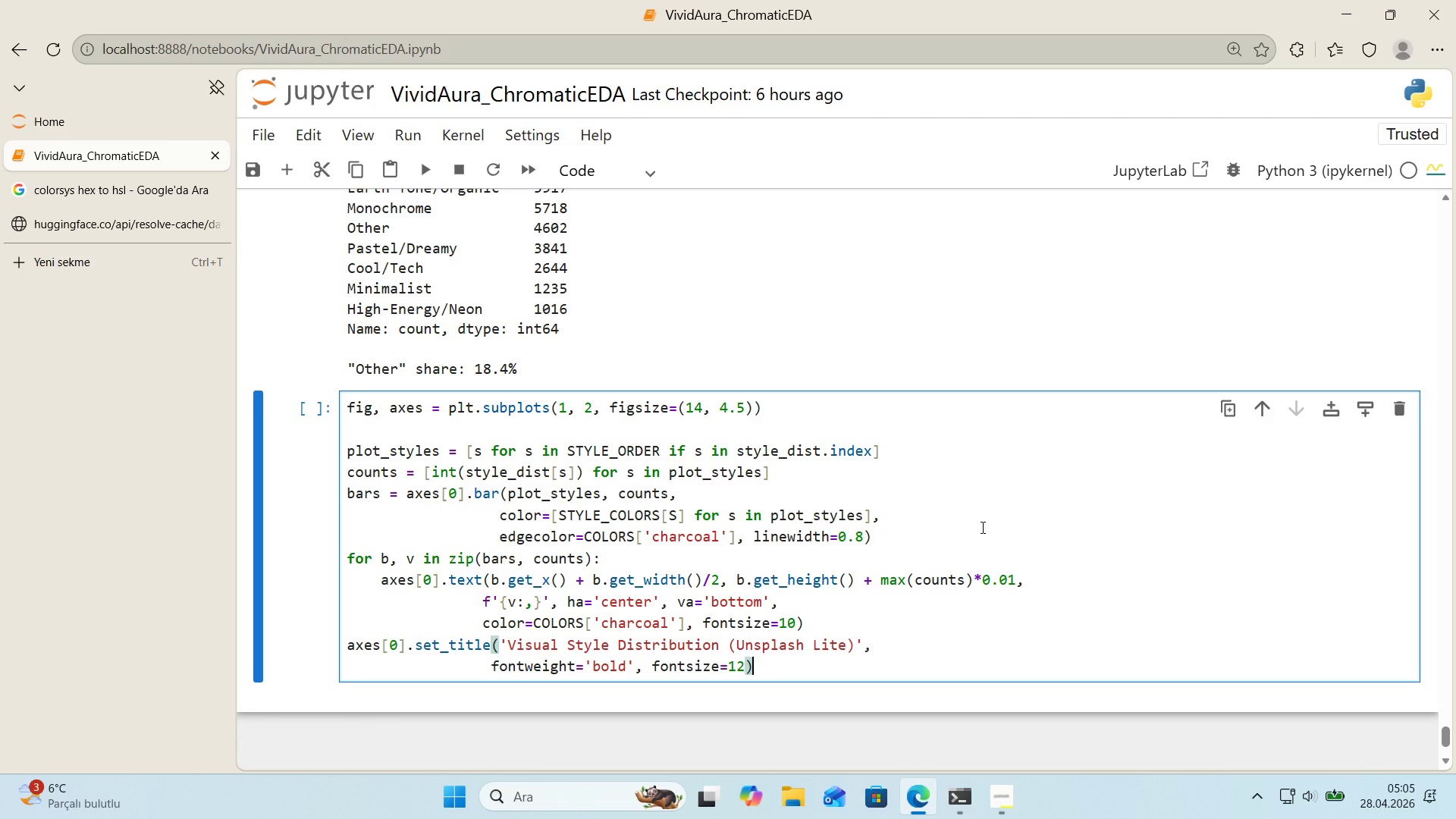 
key(Enter)
 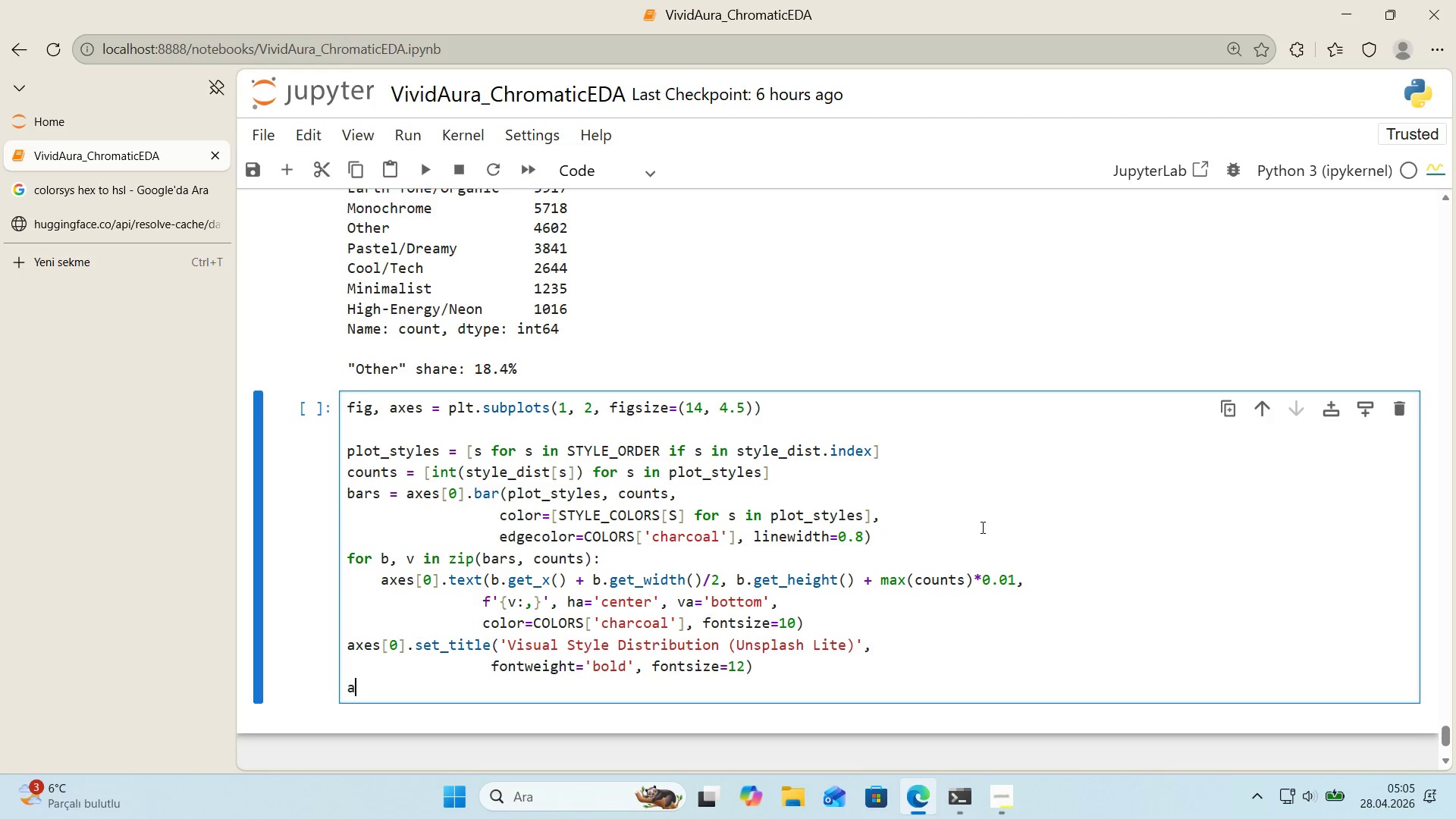 
type(axes)
 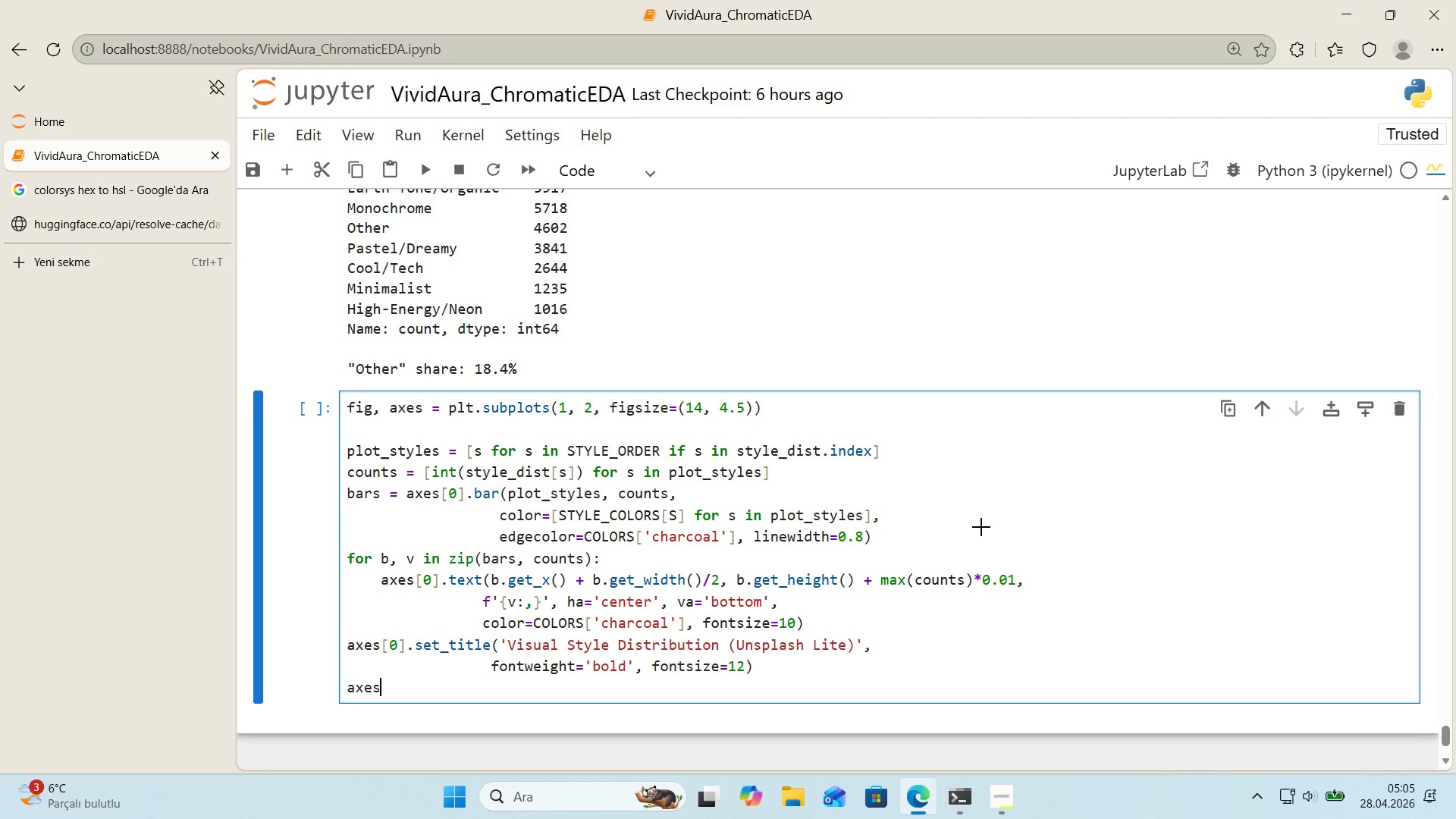 
key(Alt+Control+8)
 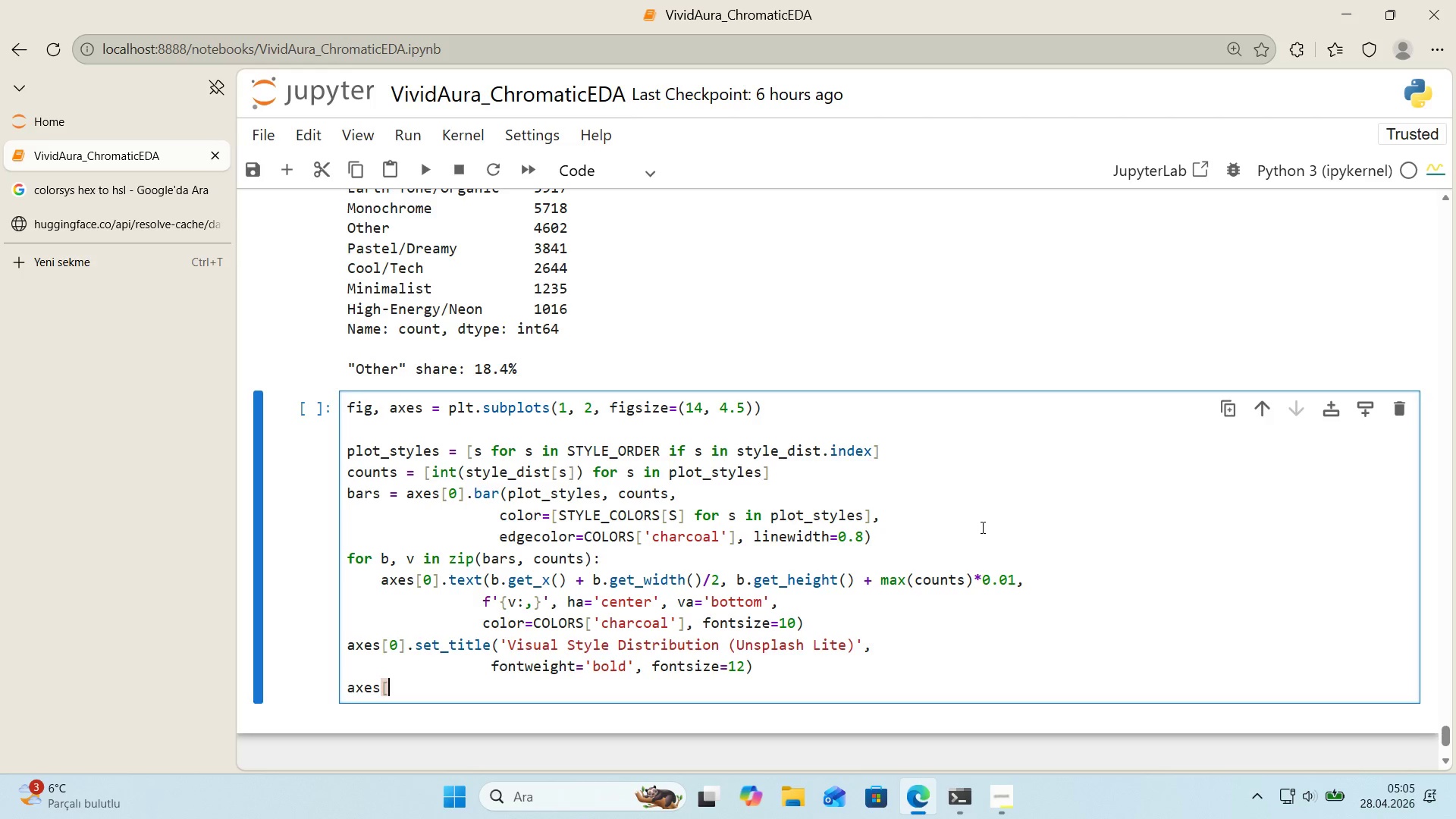 
key(Alt+Control+9)
 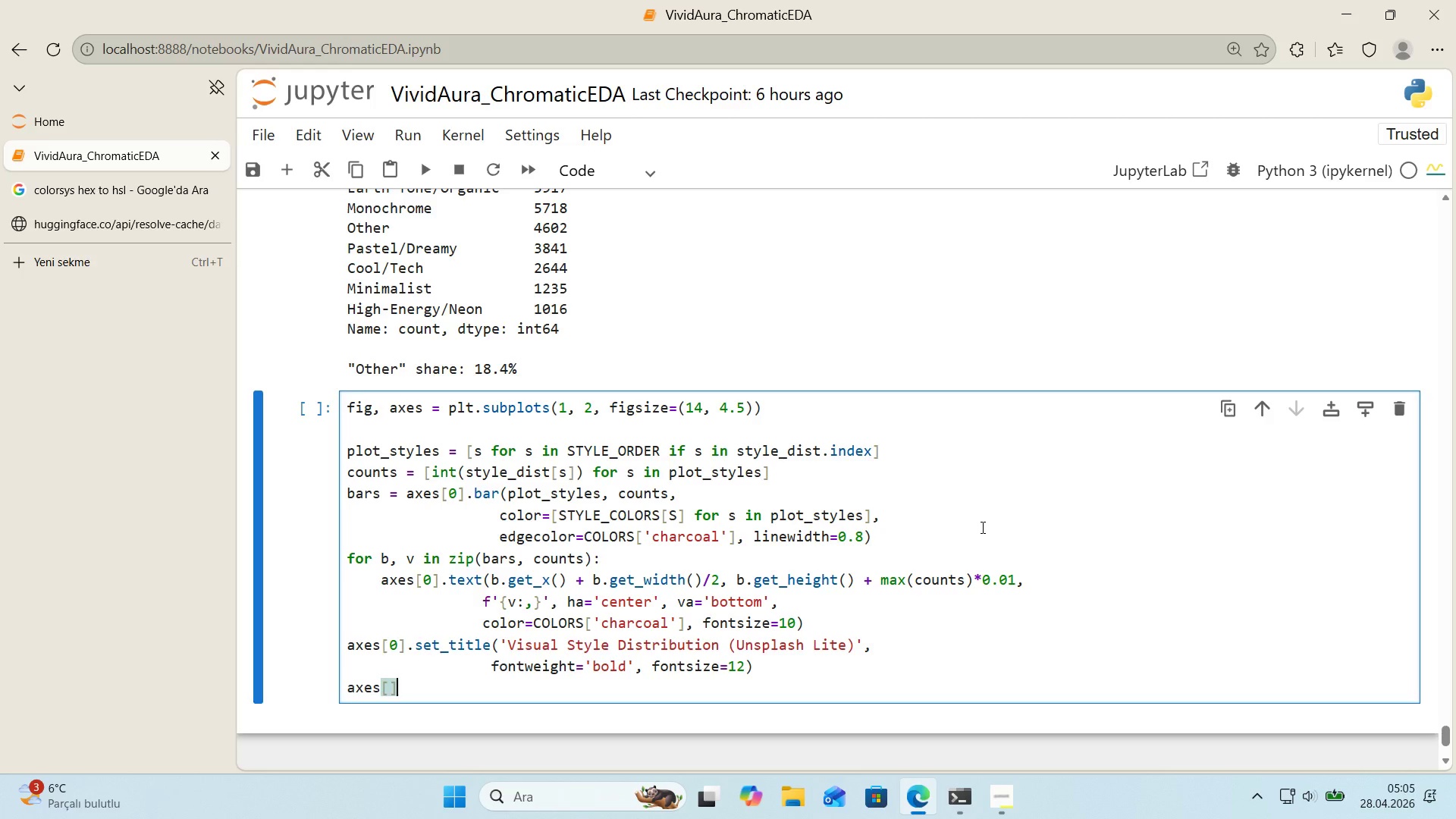 
key(ArrowLeft)
 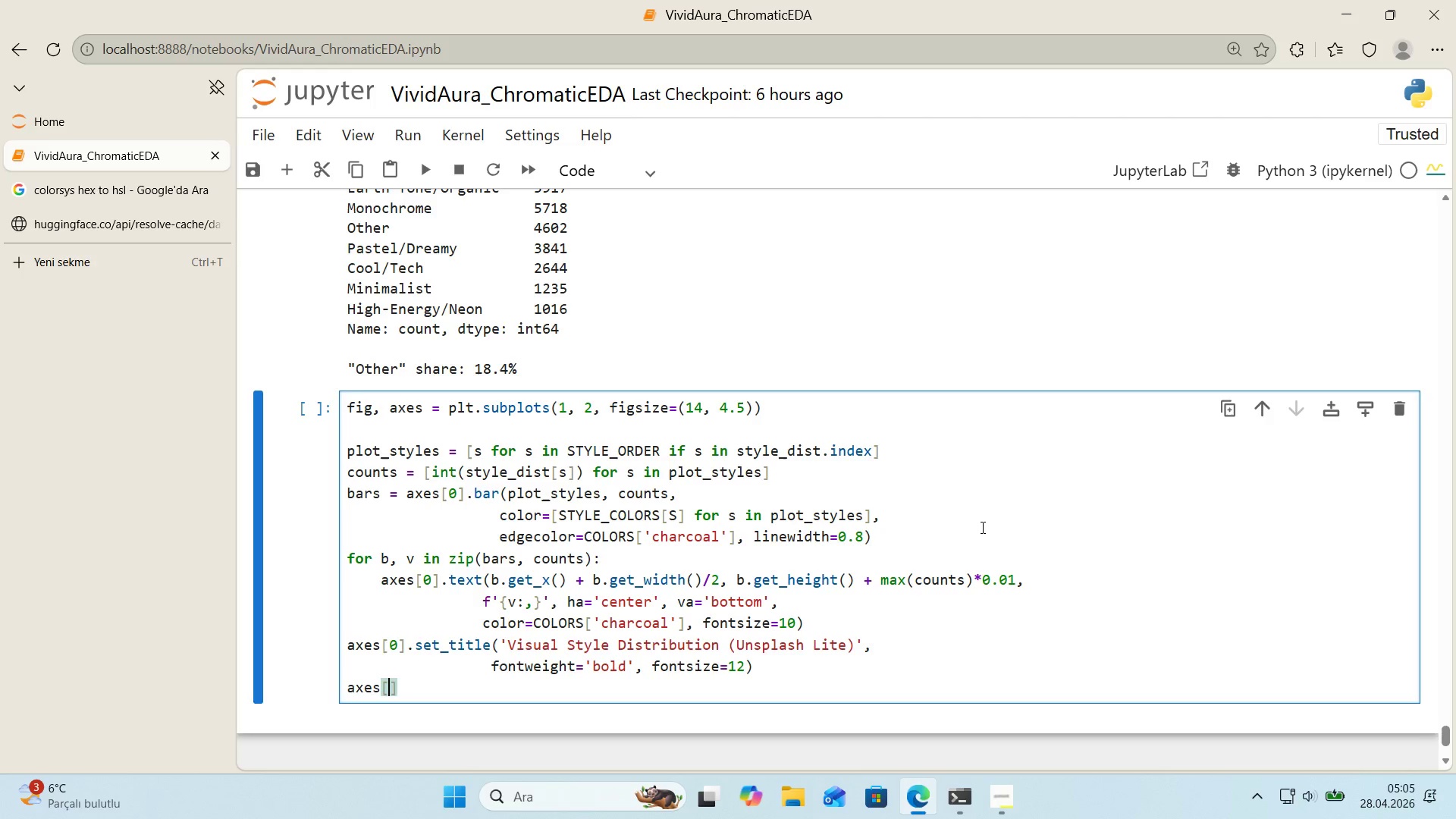 
key(0)
 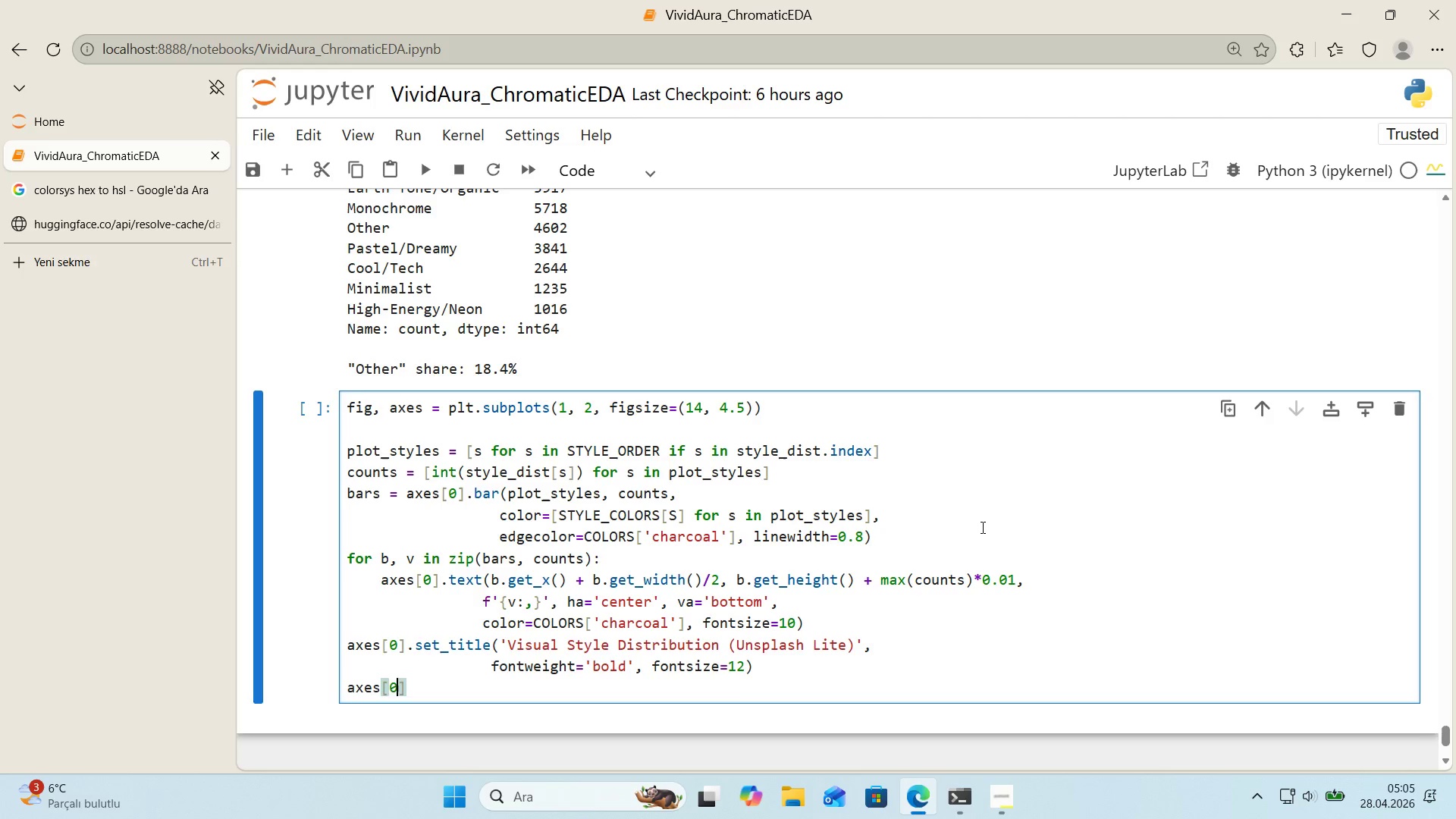 
key(ArrowRight)
 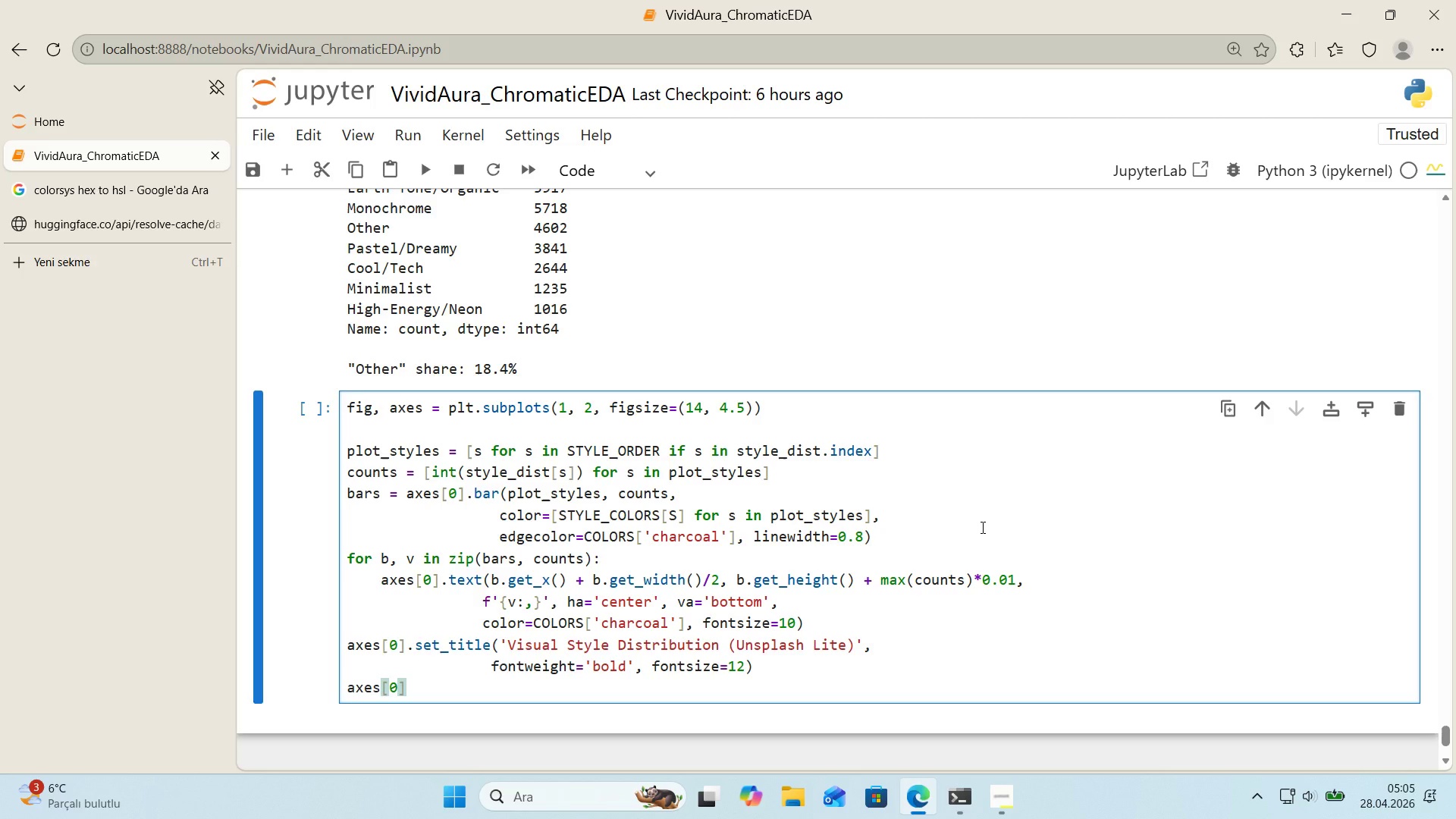 
type(.set_ylabel*()
 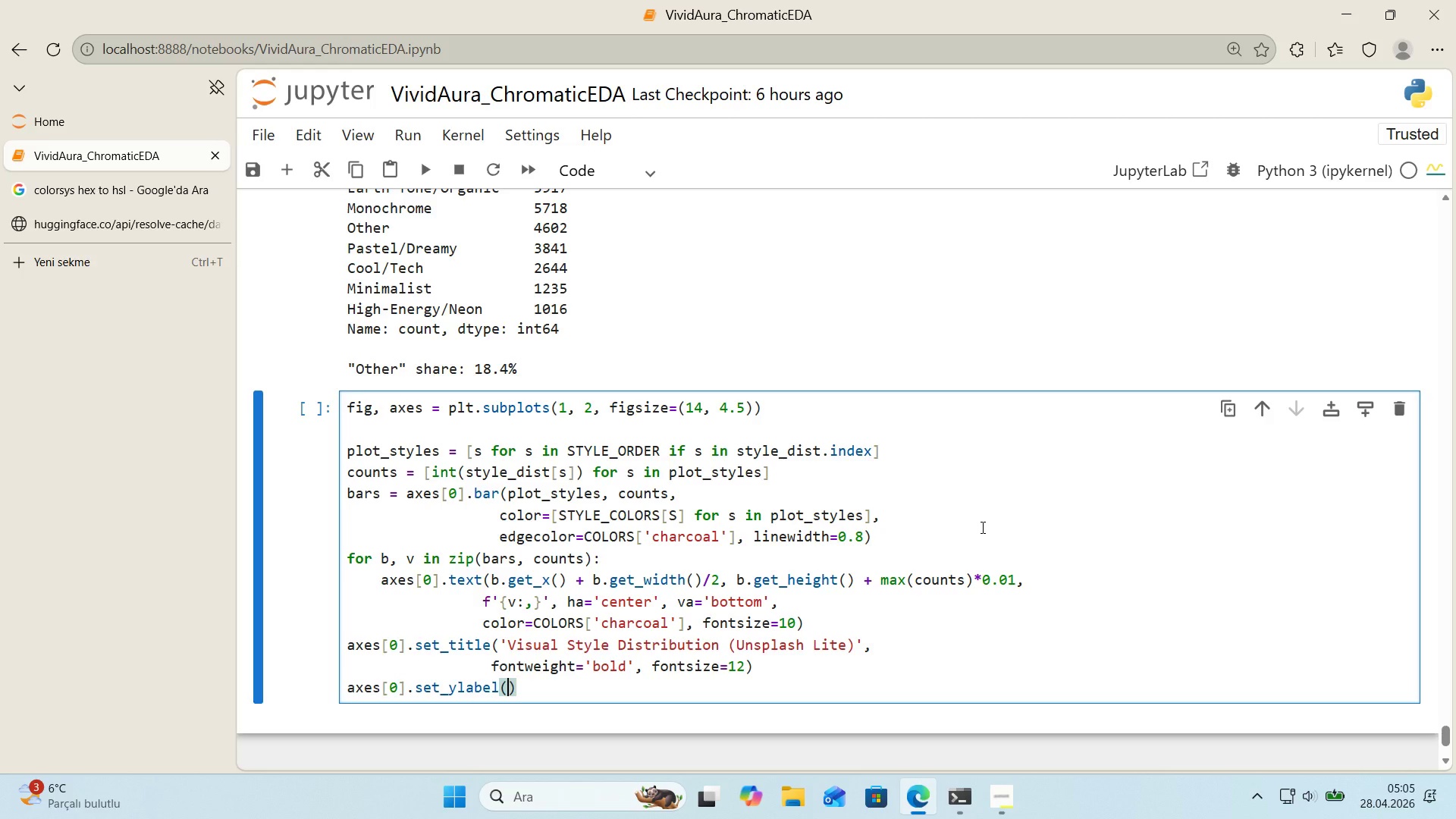 
 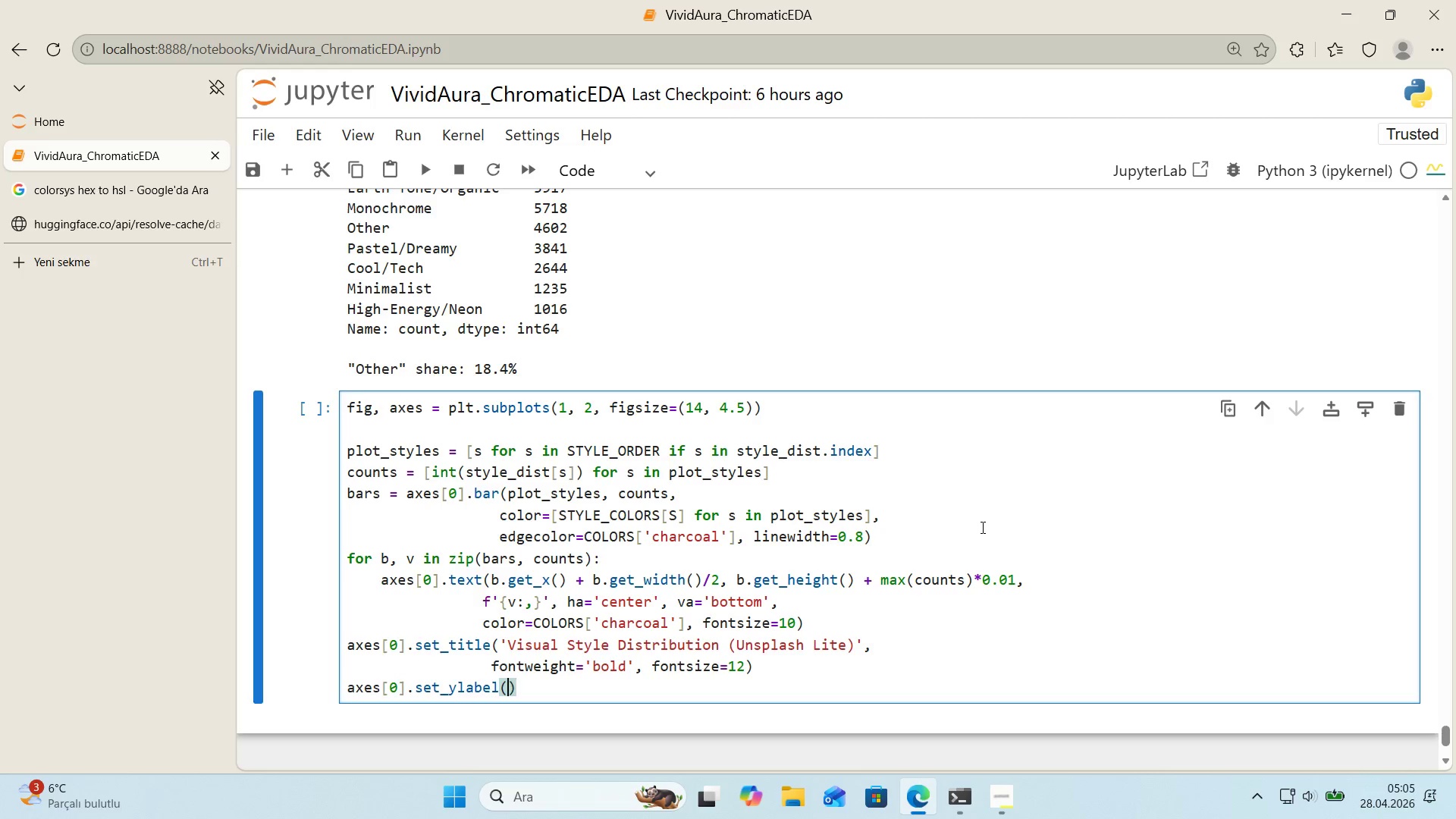 
key(ArrowLeft)
 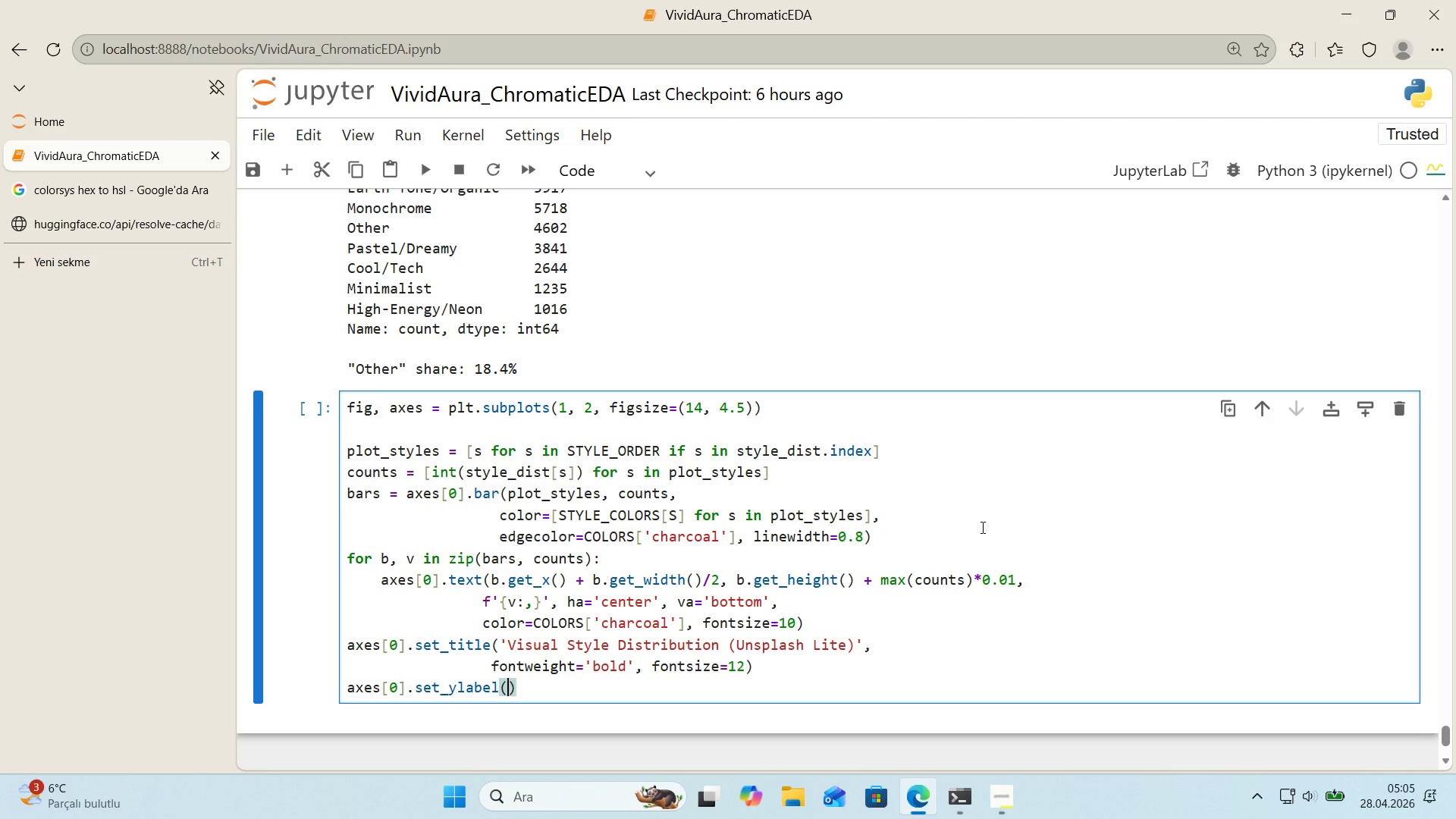 
type(@@)
 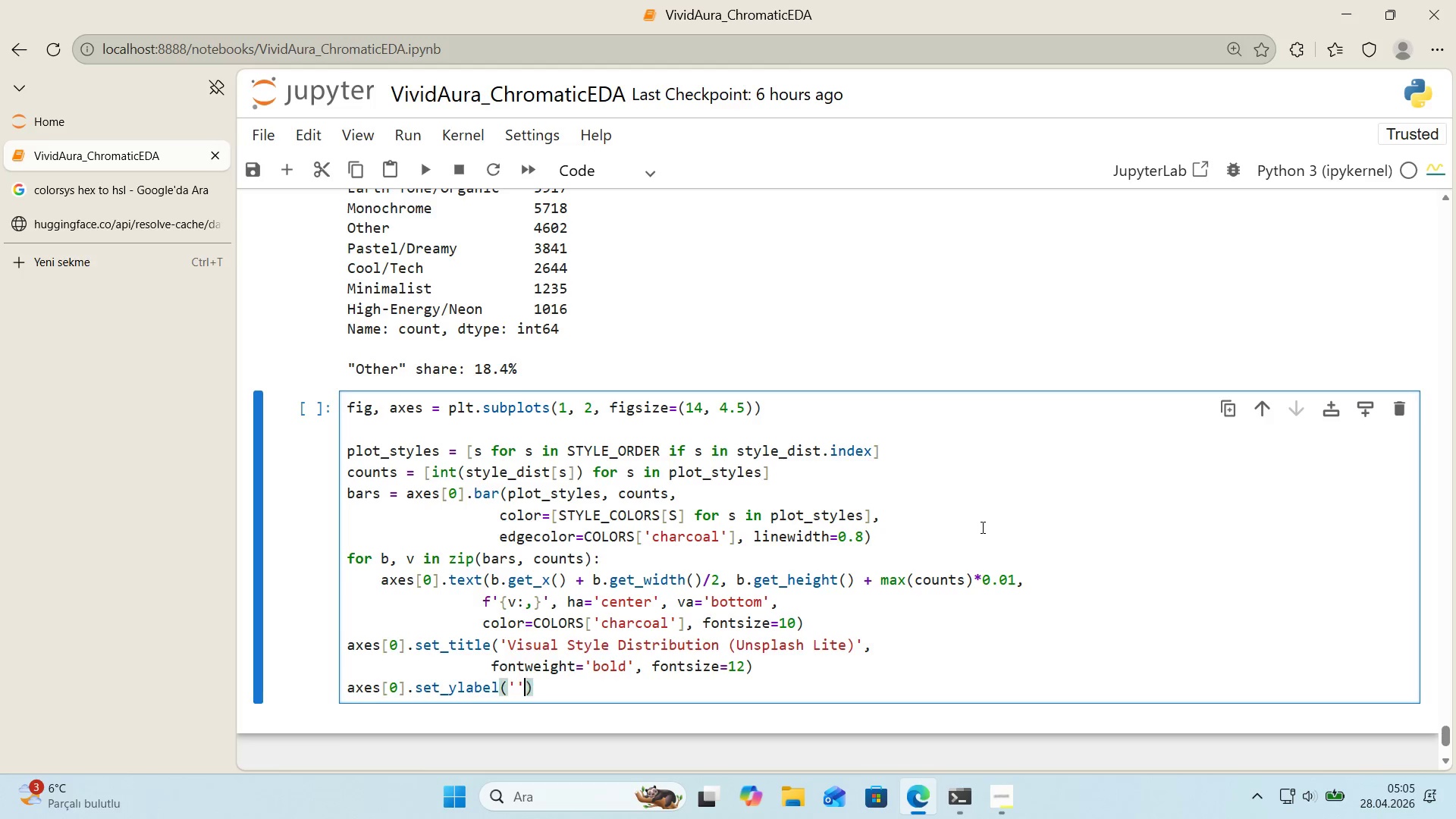 
key(ArrowLeft)
 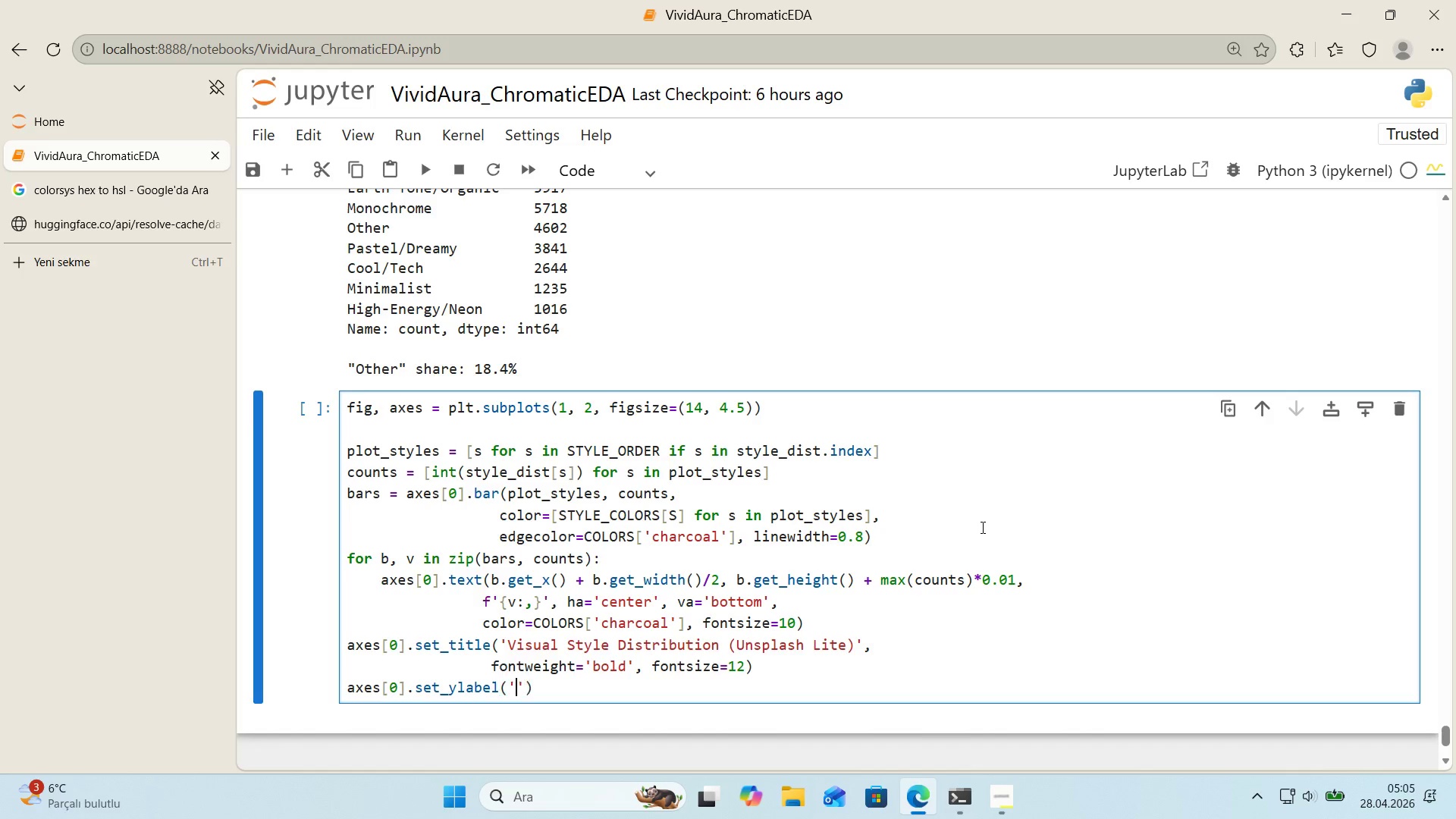 
type(Number of photos)
 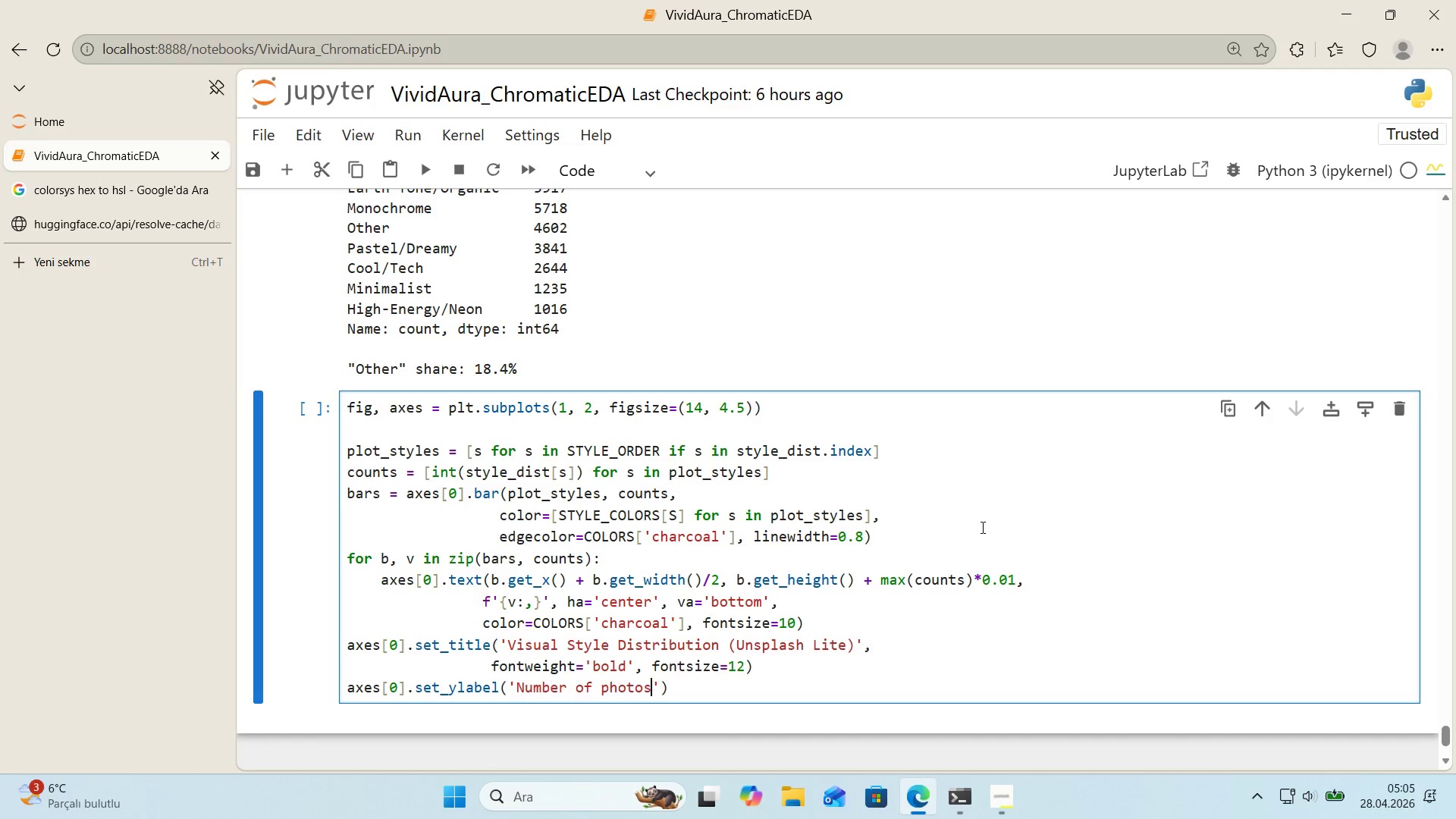 
key(ArrowRight)
 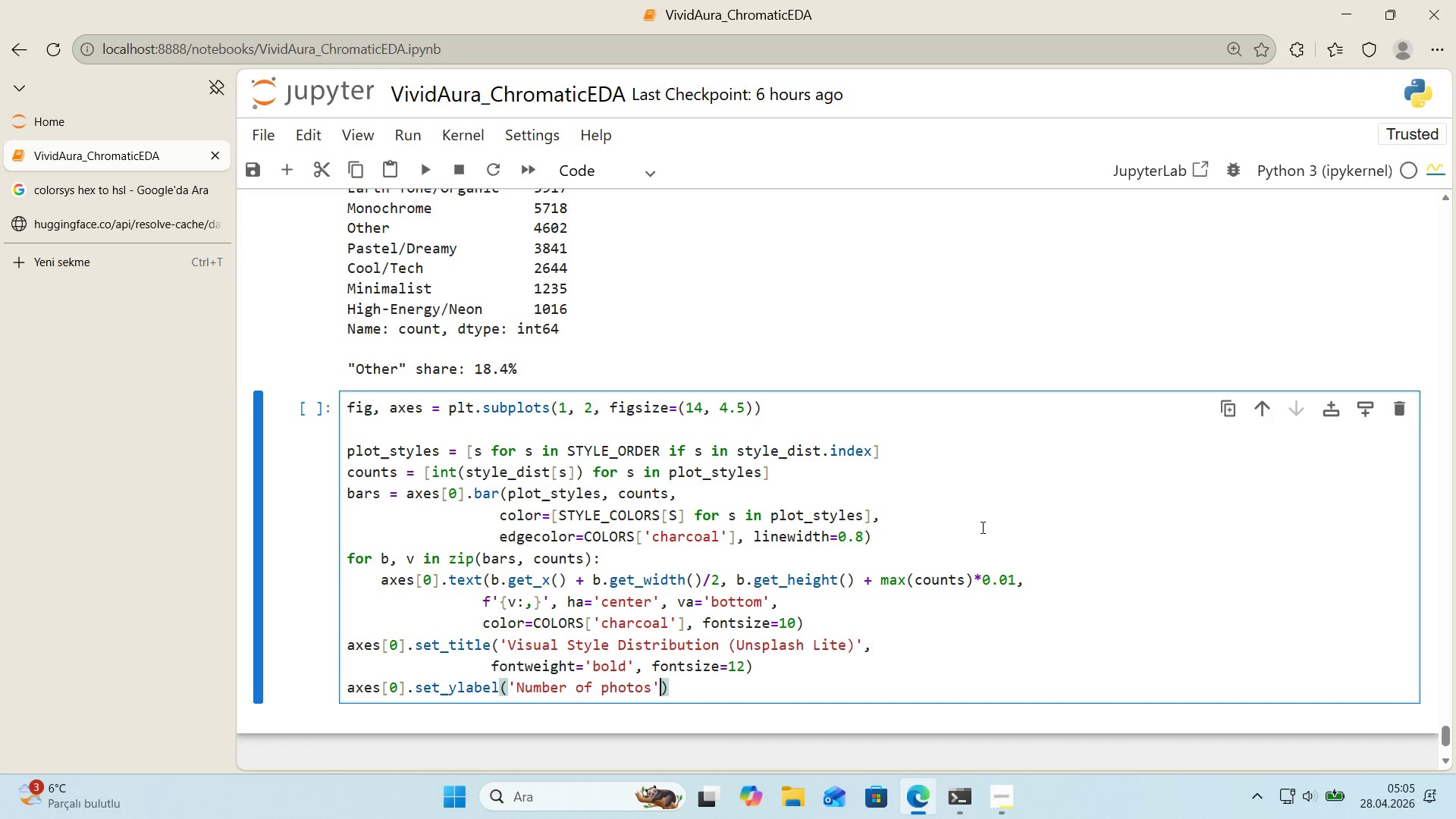 
key(ArrowRight)
 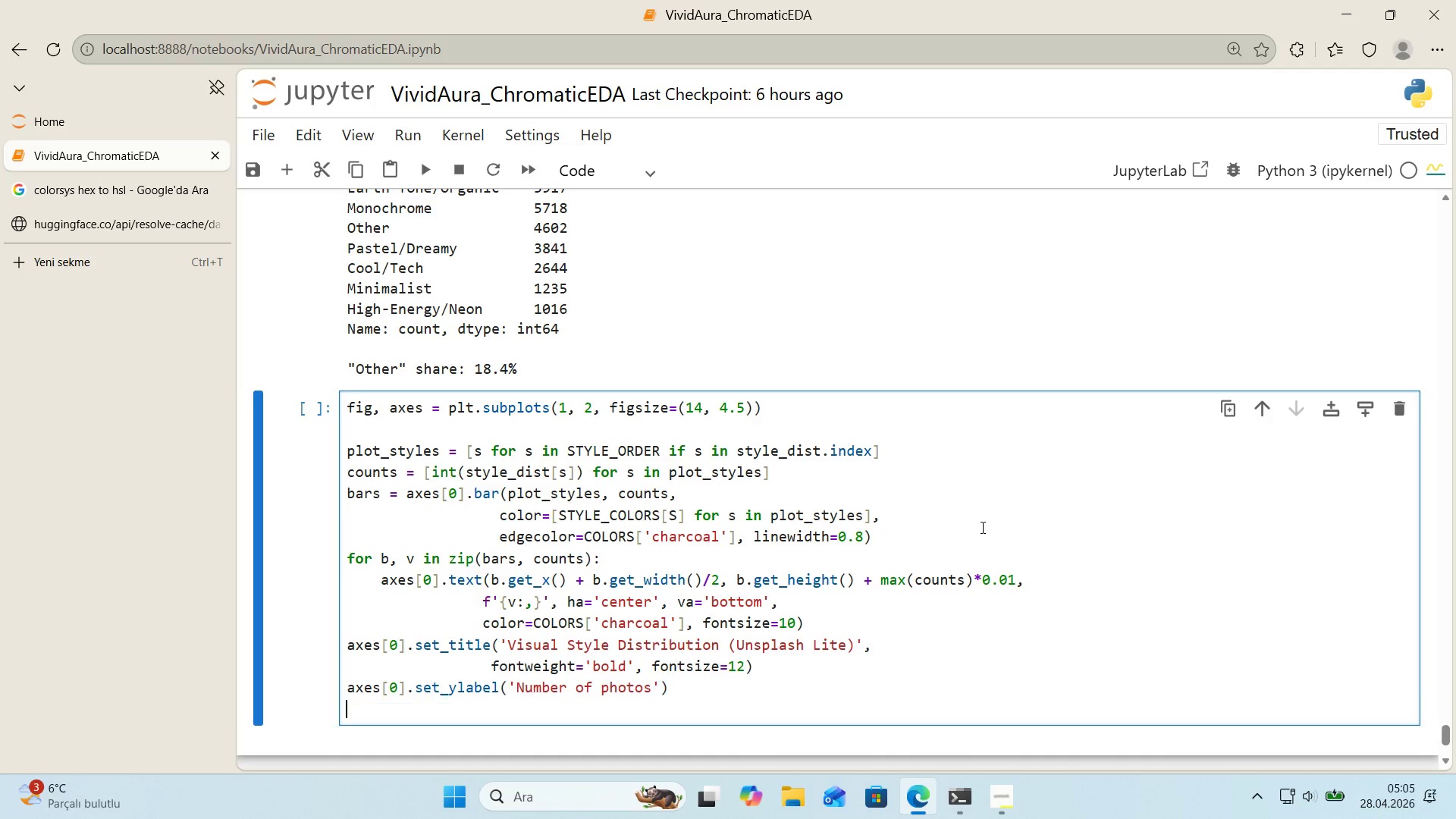 
key(Enter)
 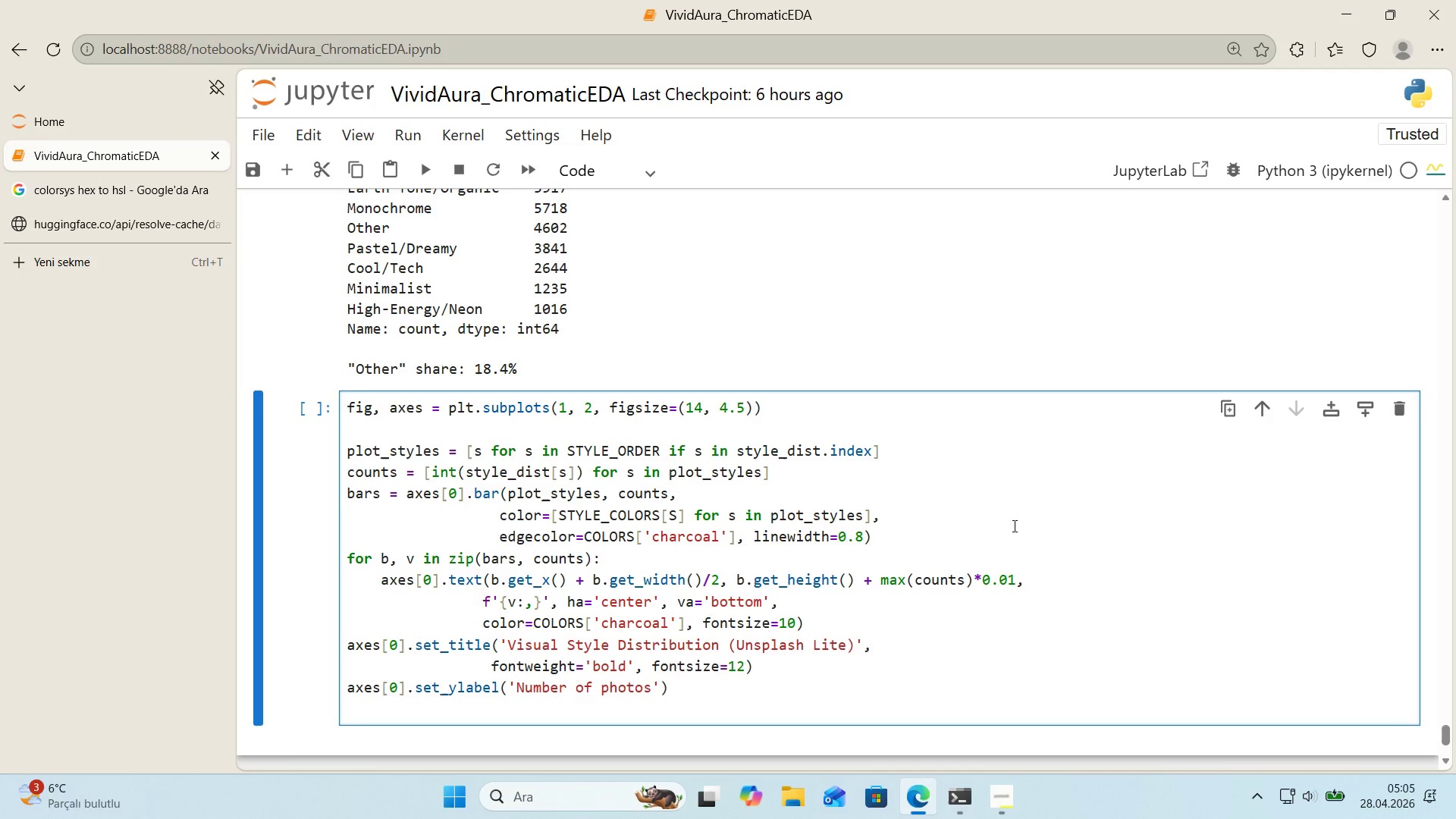 
type(axe)
 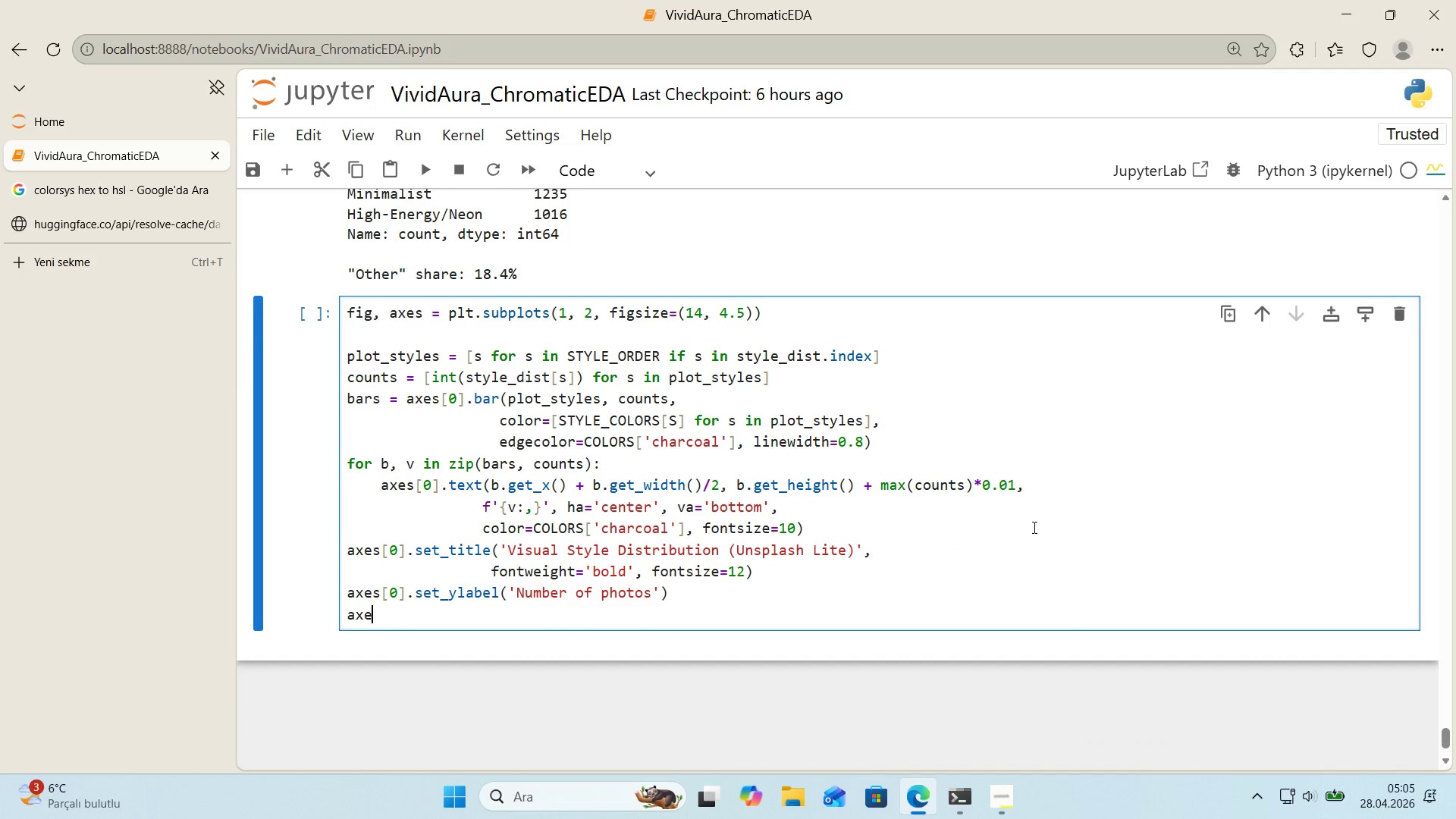 
scroll: coordinate [1033, 527], scroll_direction: down, amount: 1.0
 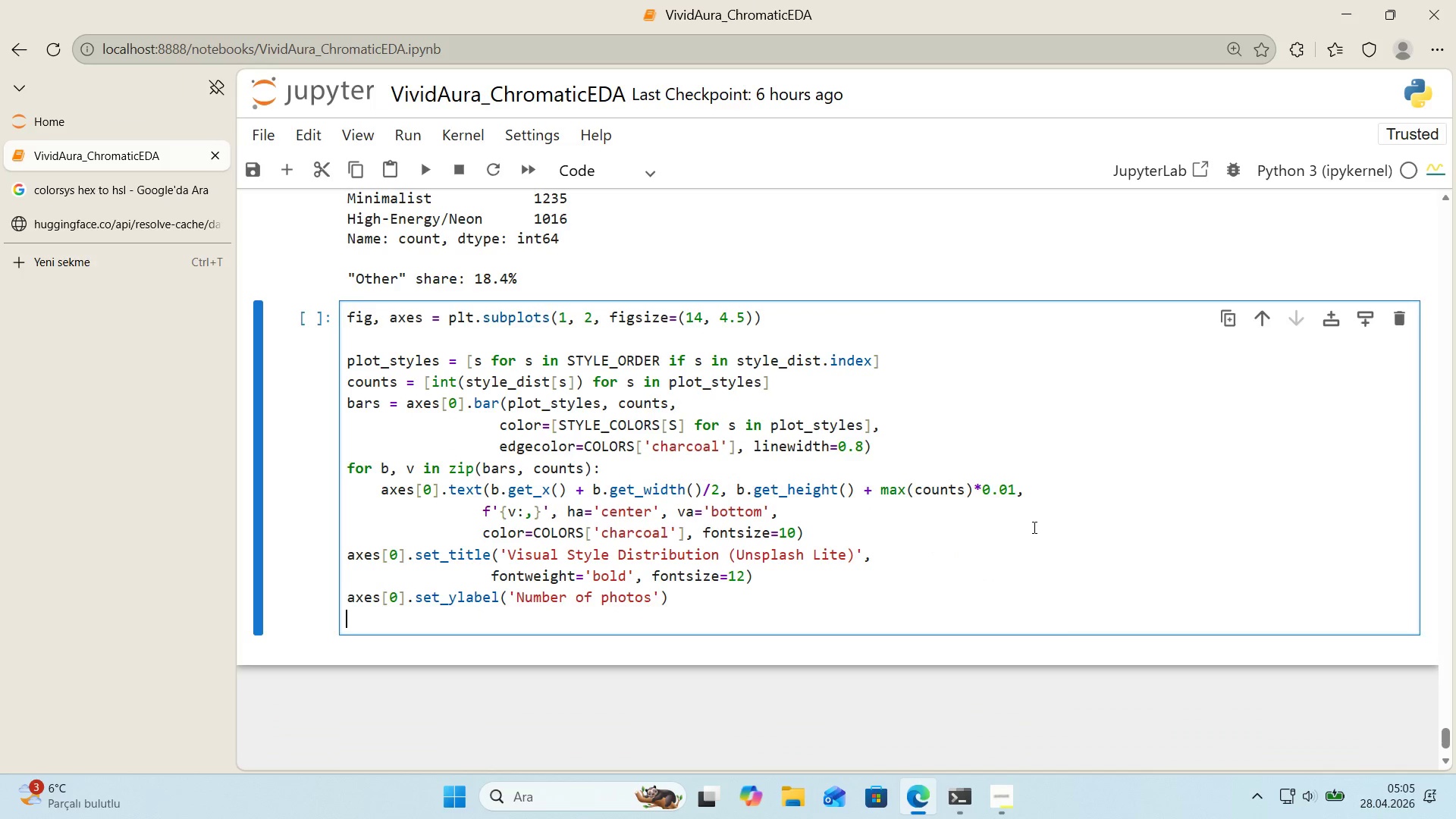 
key(S)
 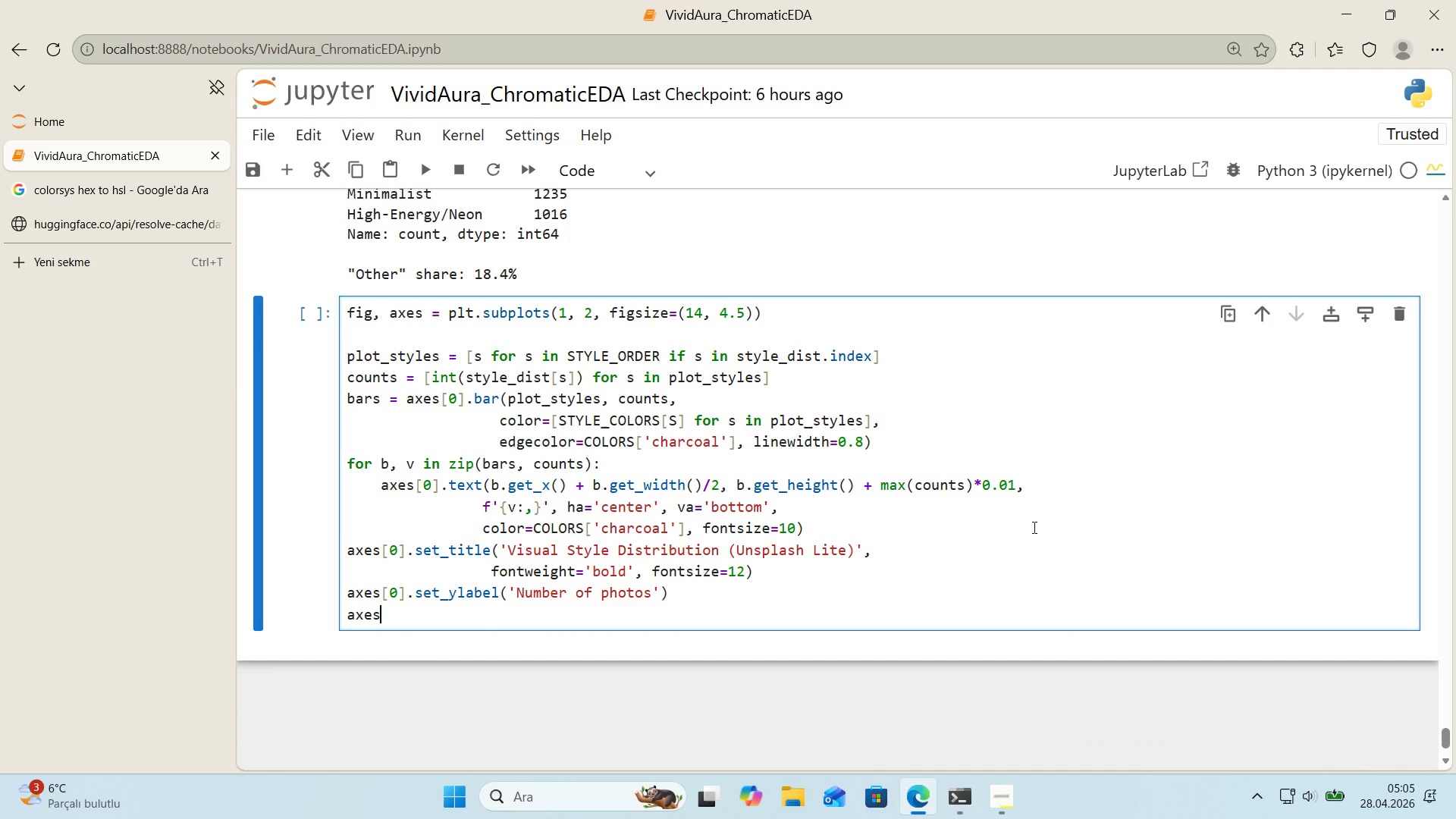 
key(Alt+Control+8)
 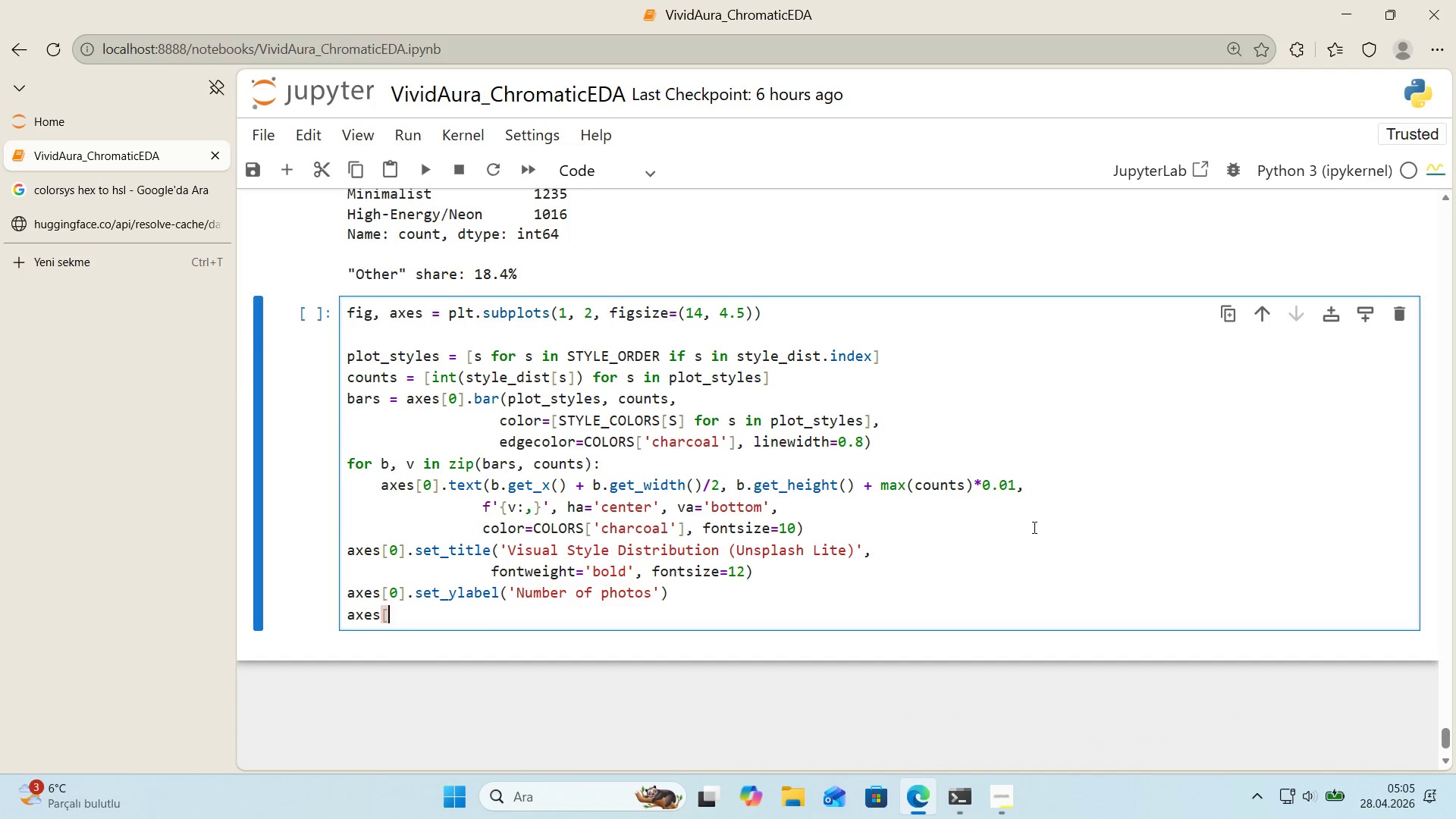 
key(Alt+Control+9)
 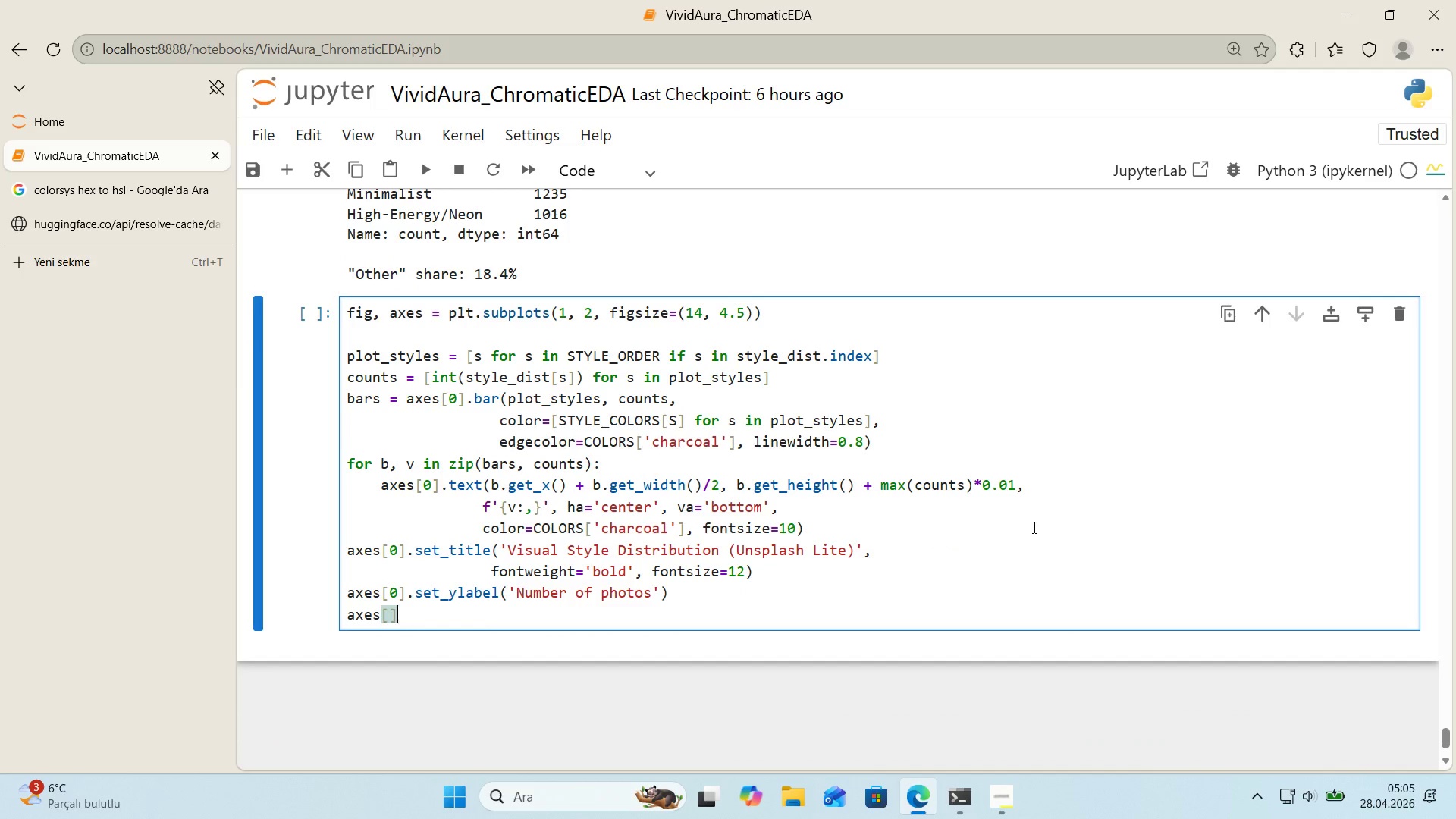 
key(Control+ControlRight)
 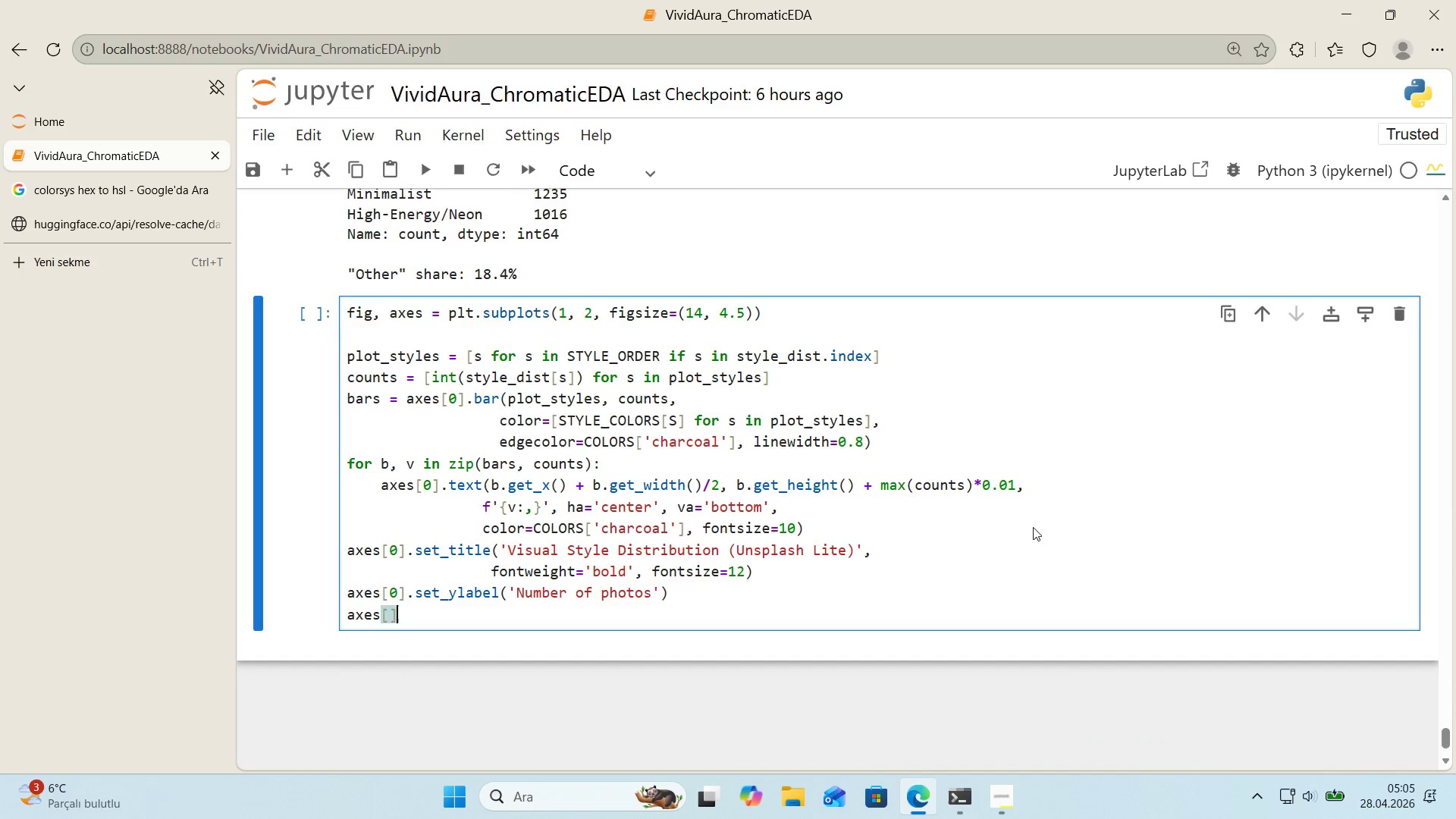 
key(Control+0)
 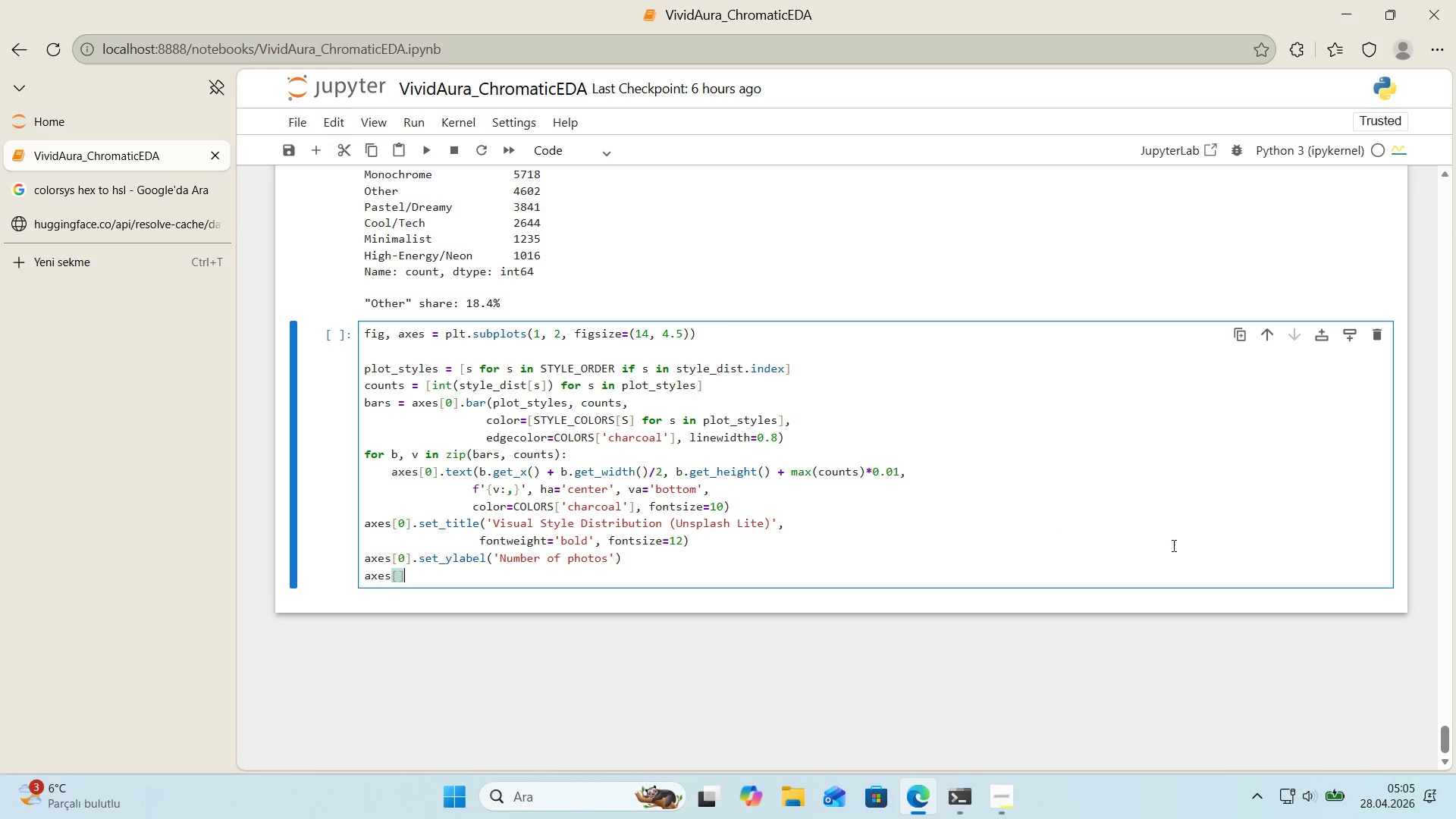 
hold_key(key=ControlLeft, duration=0.34)
 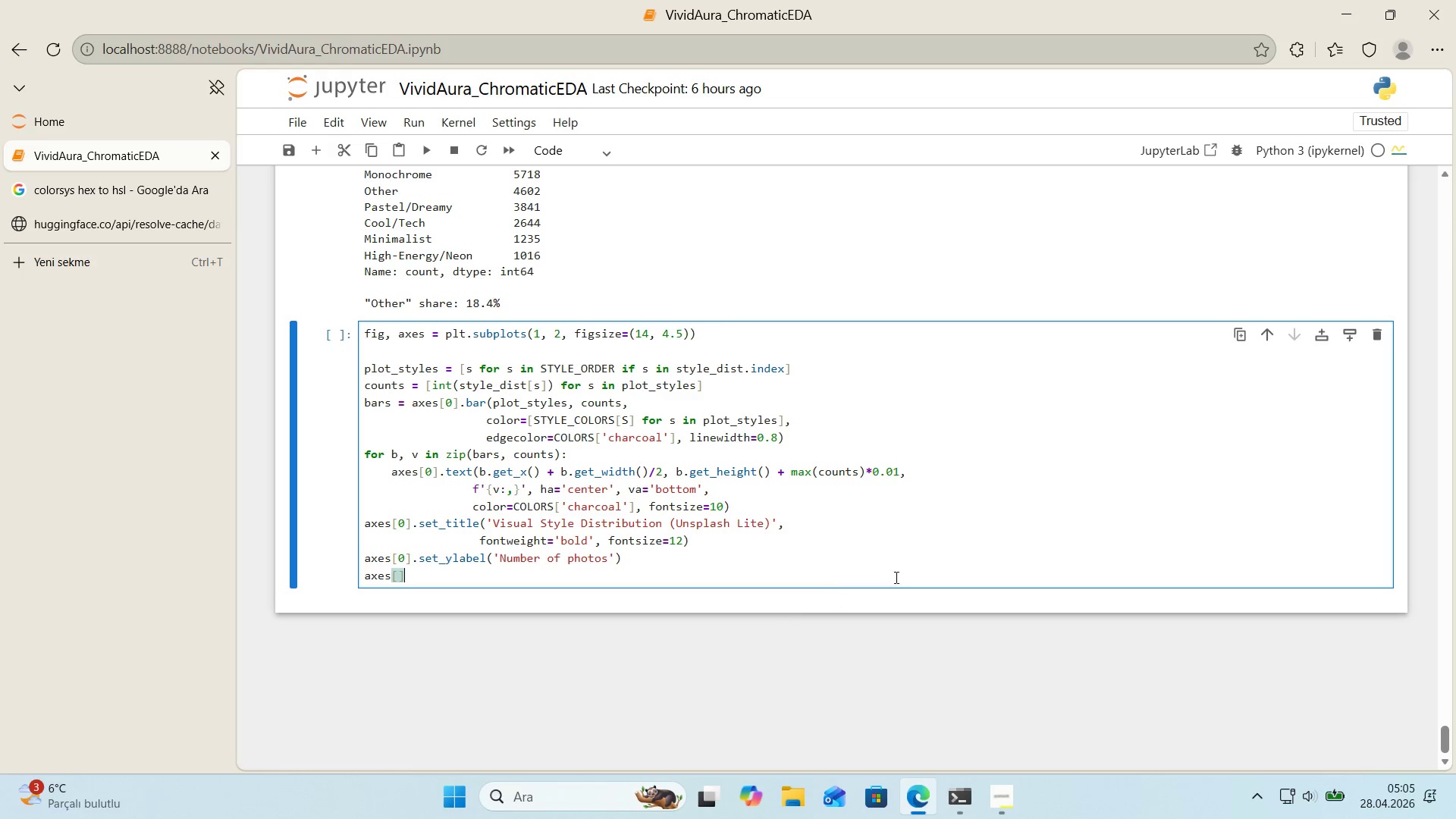 
hold_key(key=ControlLeft, duration=0.89)
scroll: coordinate [902, 576], scroll_direction: up, amount: 2.0
 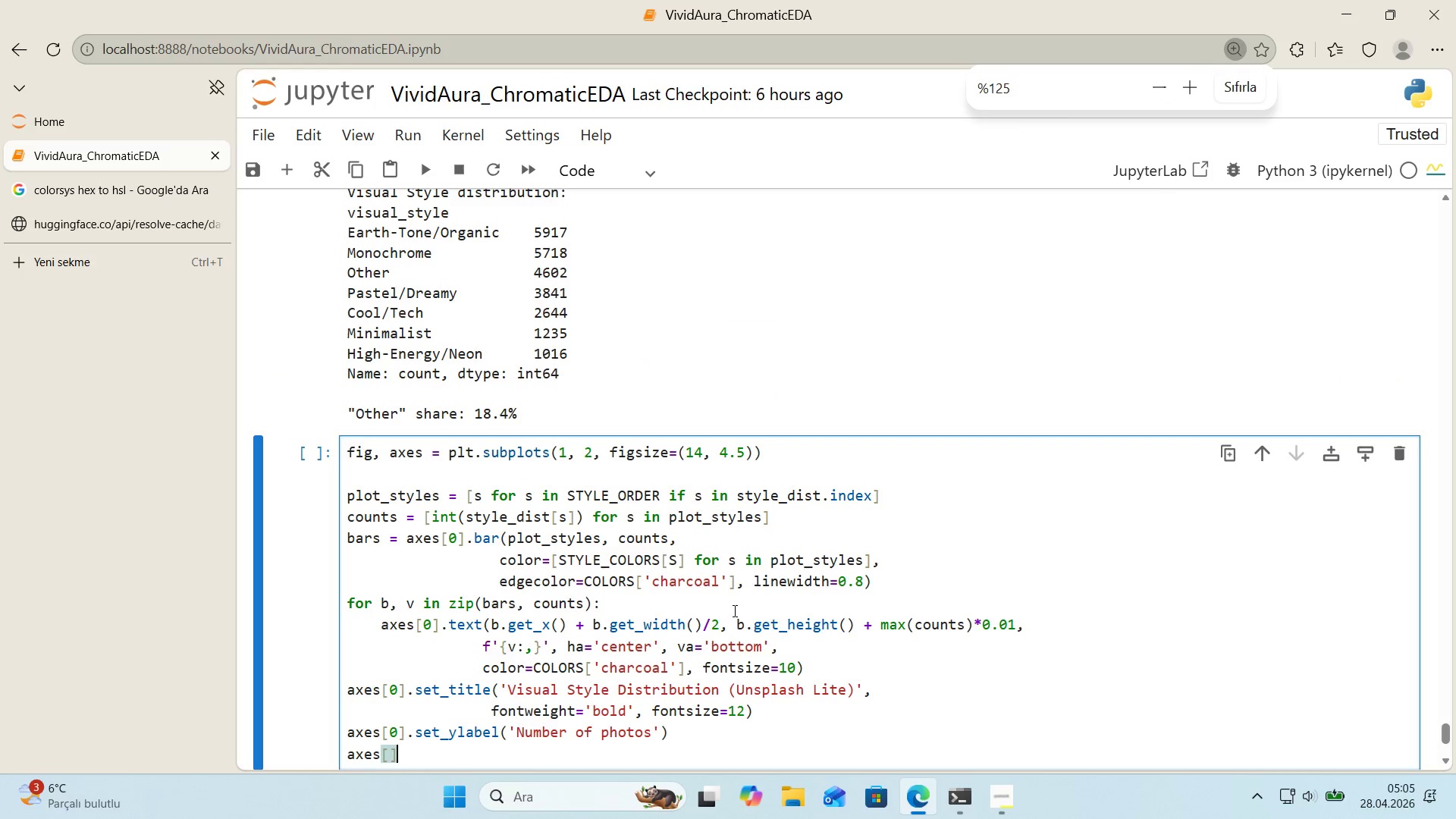 
scroll: coordinate [733, 608], scroll_direction: down, amount: 2.0
 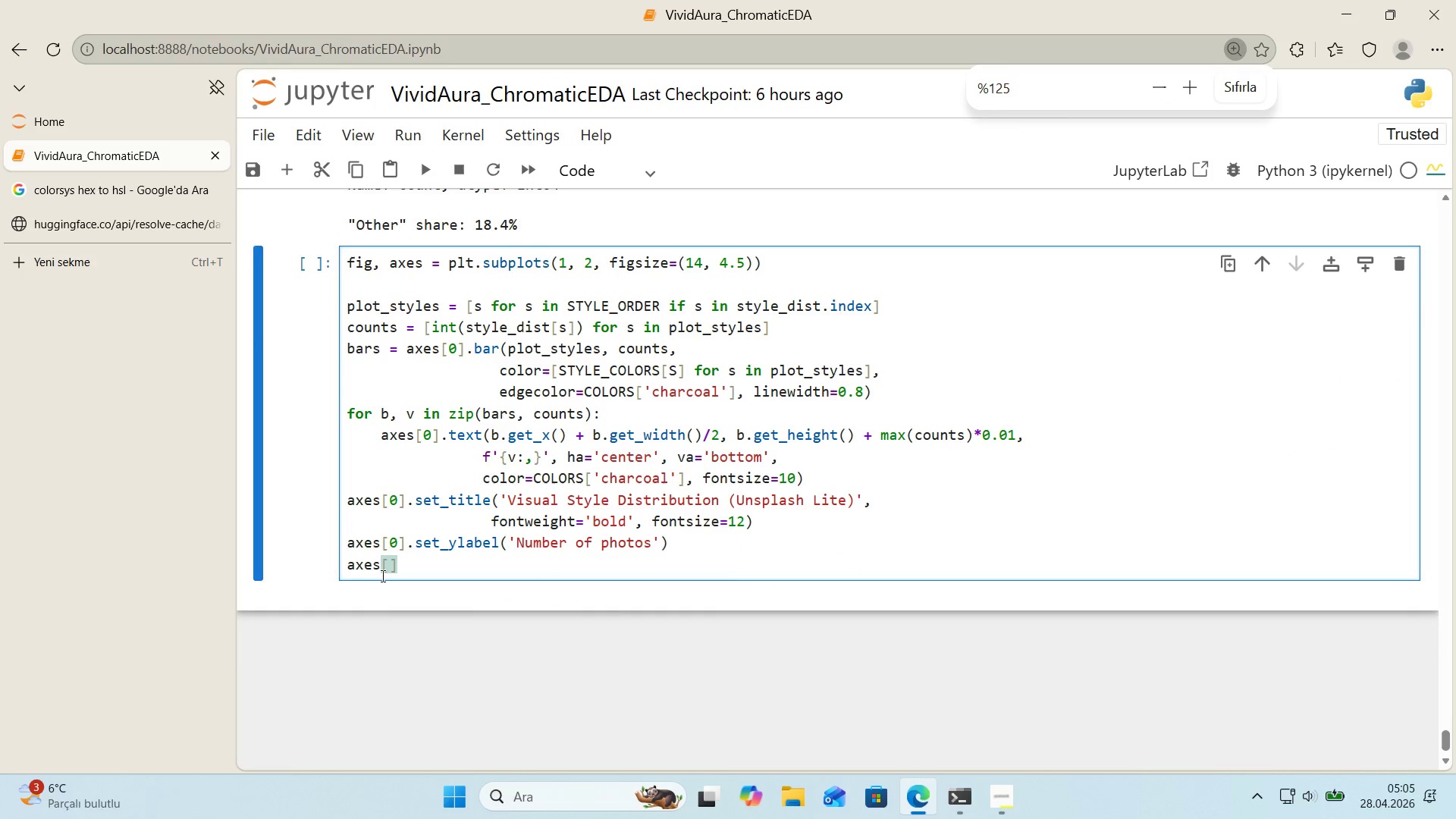 
left_click([389, 568])
 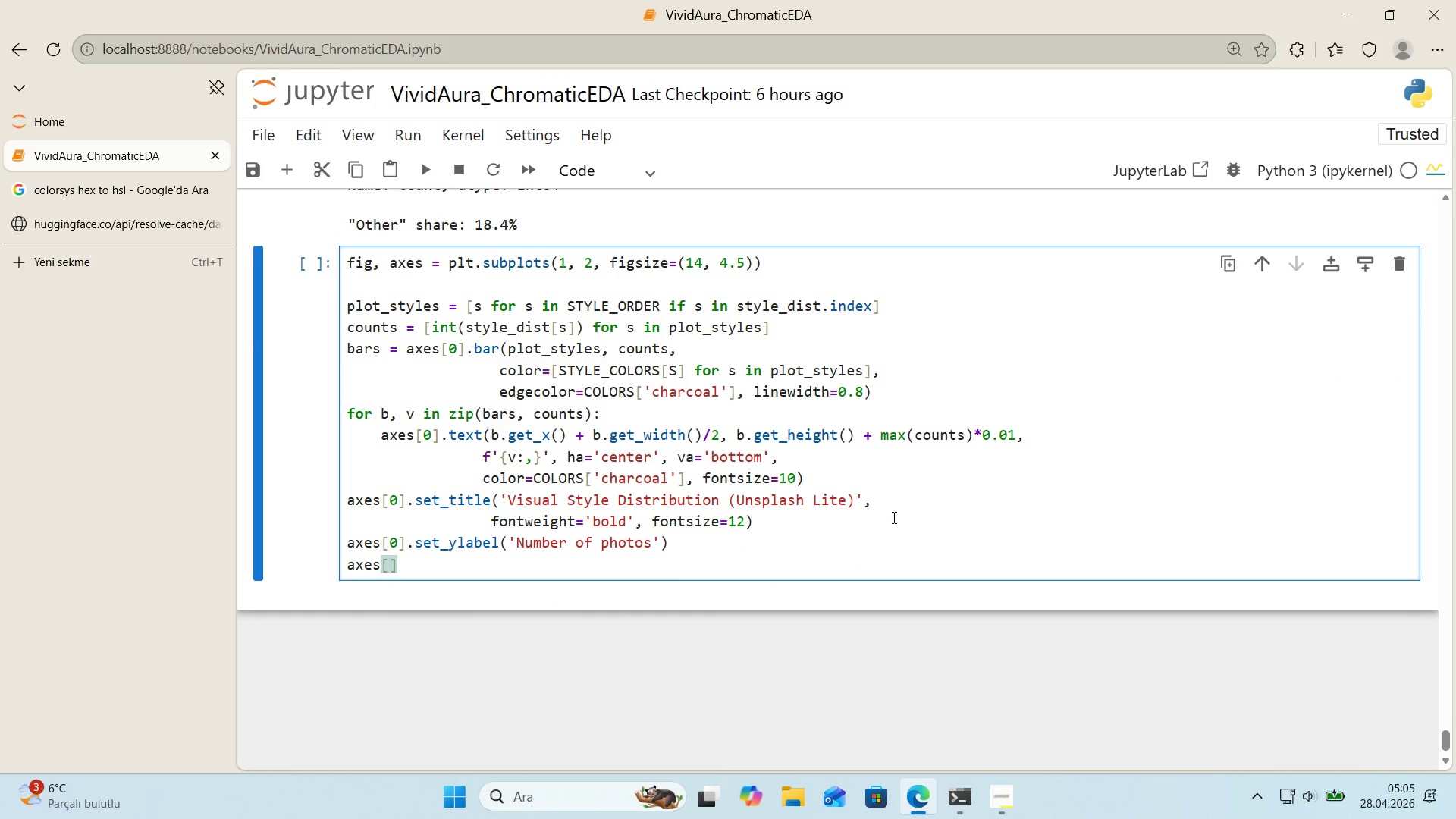 
key(0)
 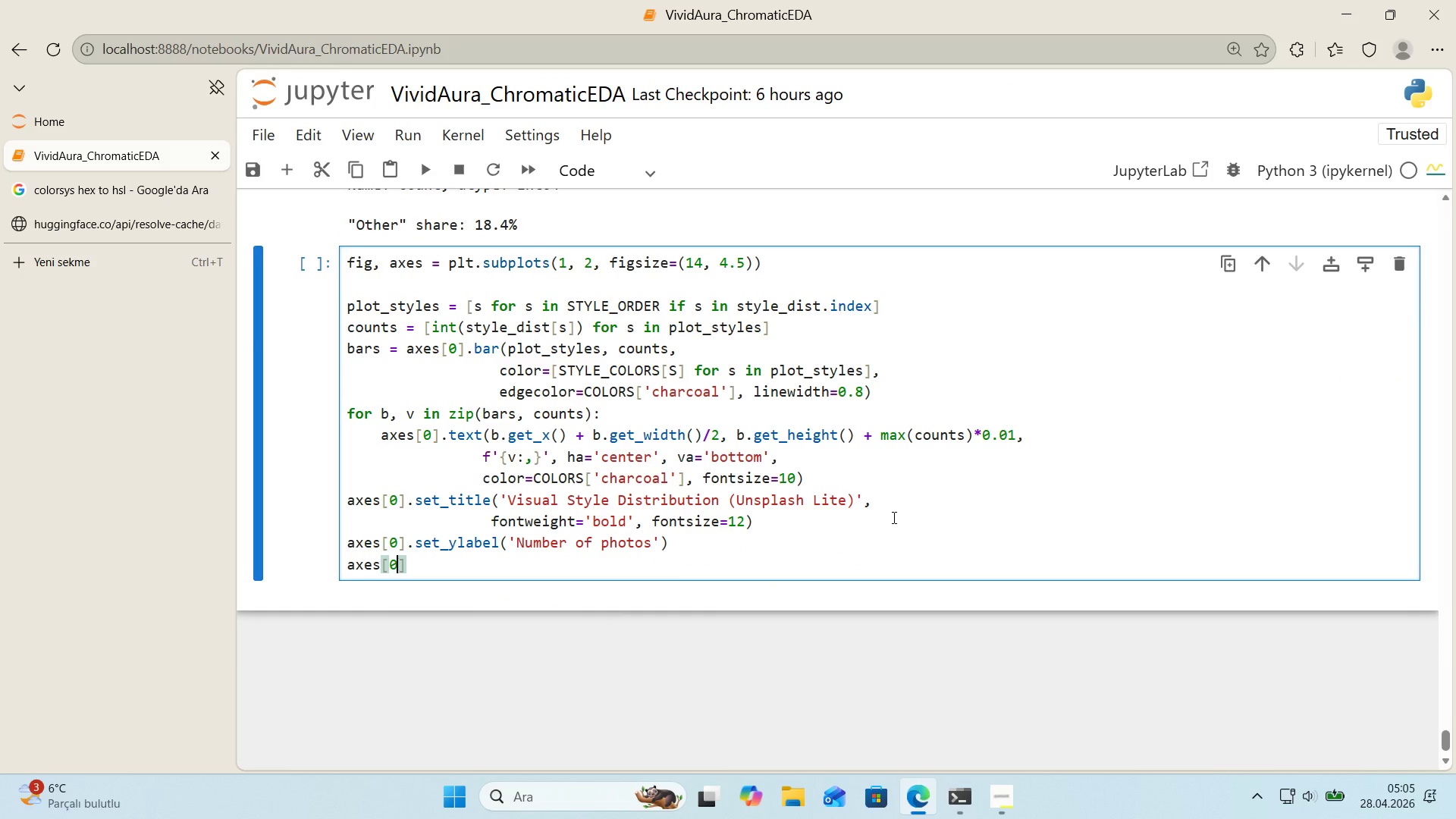 
key(Period)
 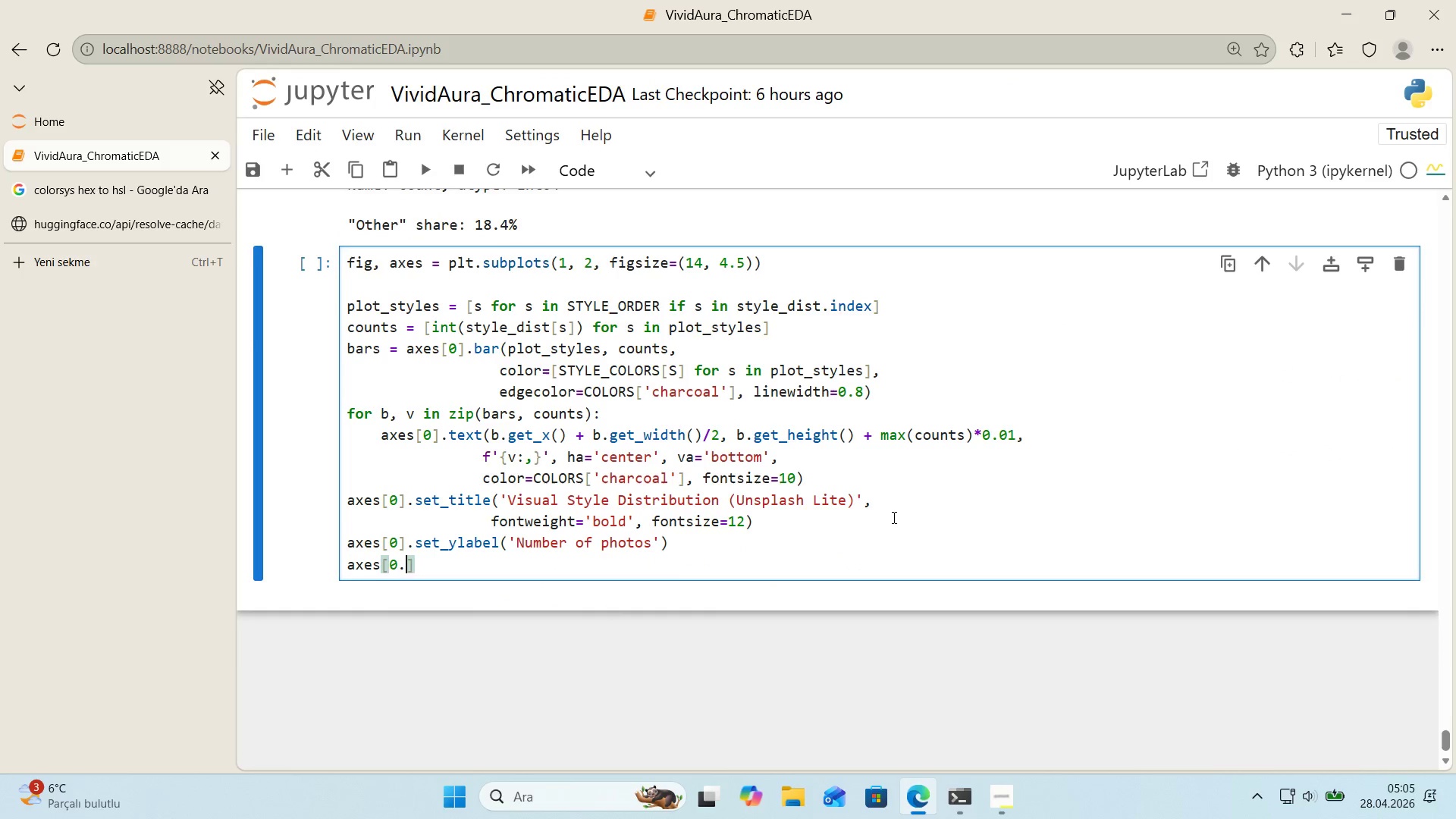 
key(Backspace)
 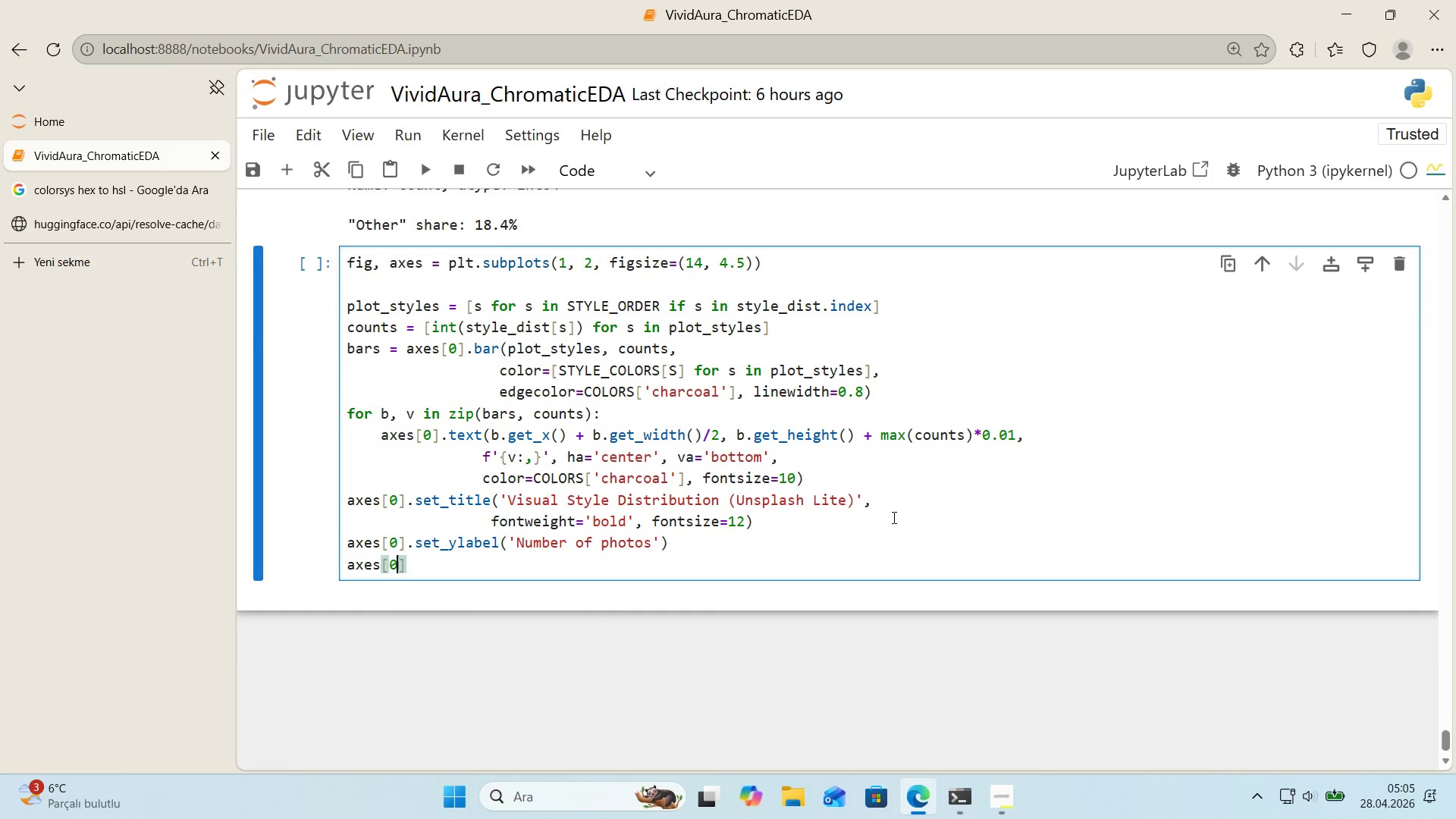 
key(ArrowRight)
 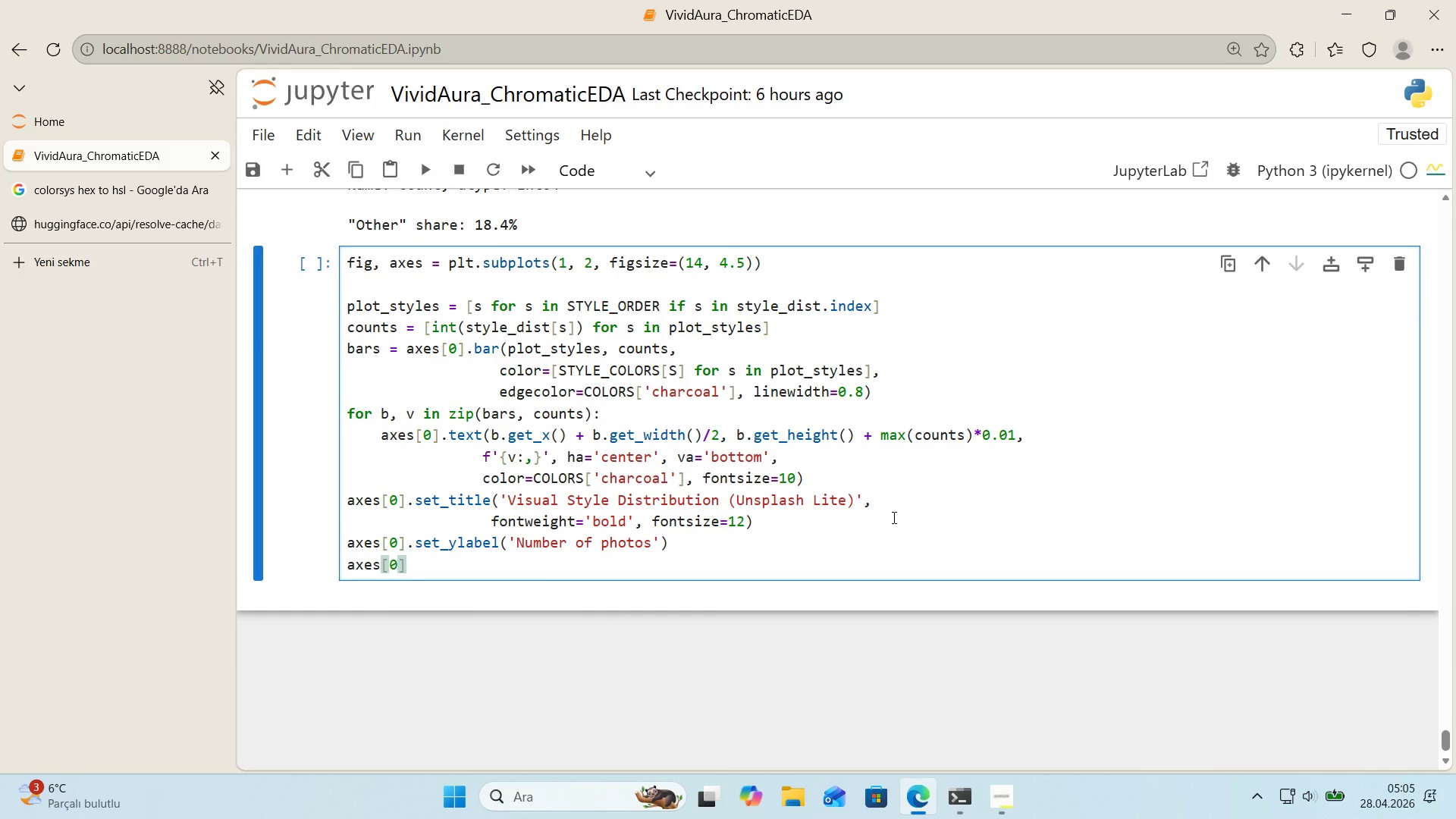 
type(.t'ck_arams)
key(Backspace)
key(Backspace)
key(Backspace)
key(Backspace)
key(Backspace)
type(params*()
 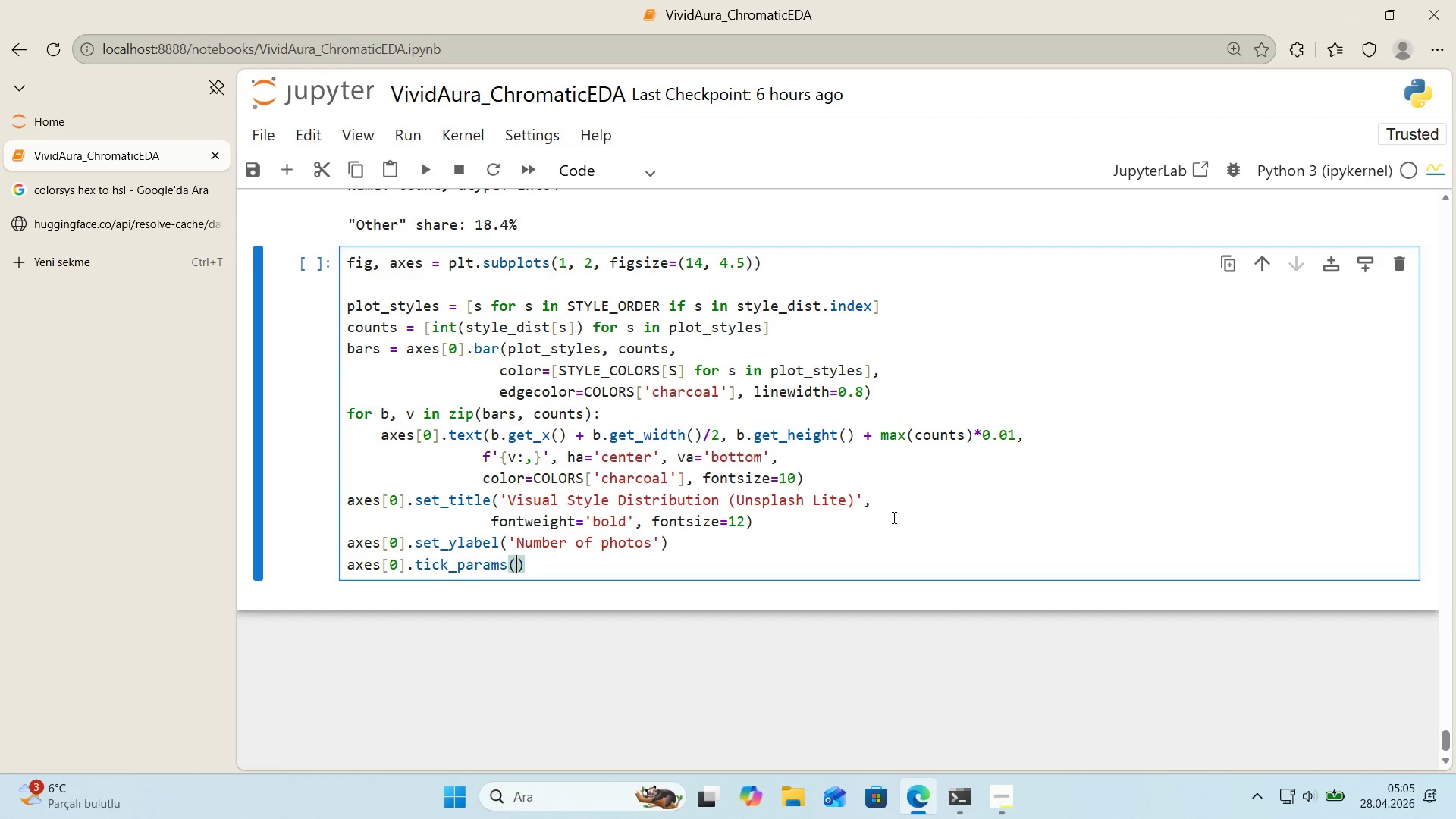 
 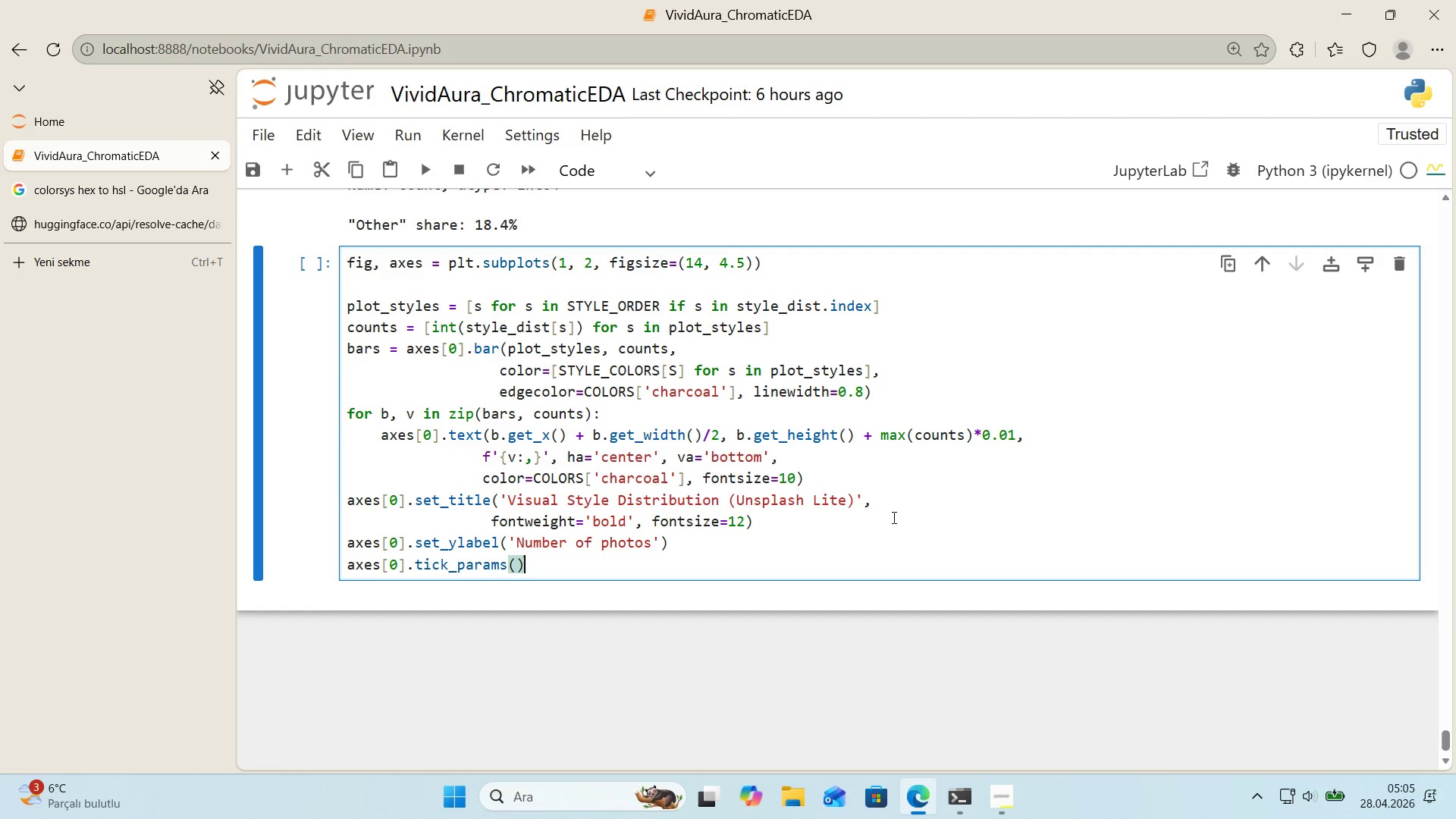 
key(ArrowLeft)
 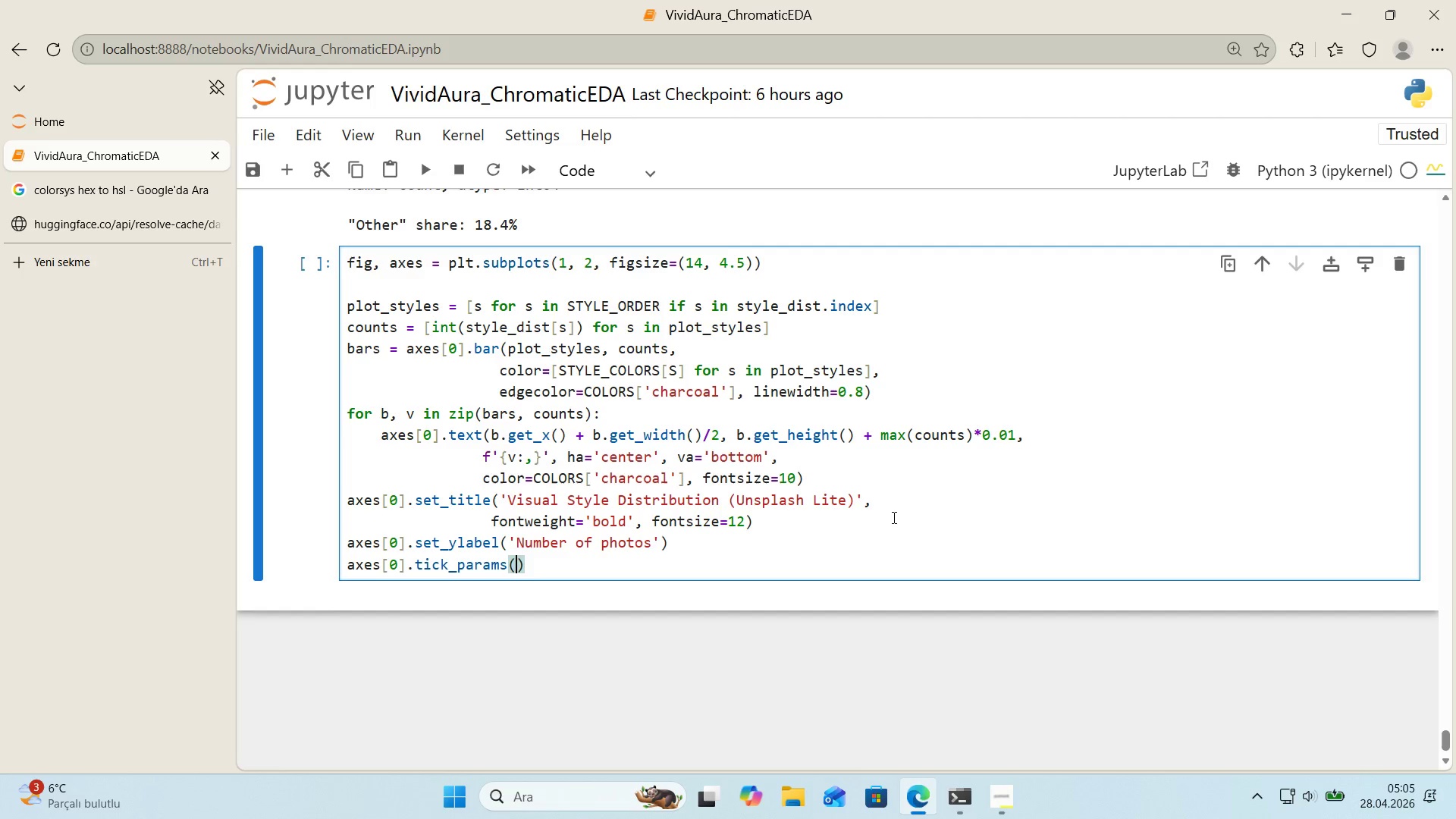 
type(ax's)@@)
 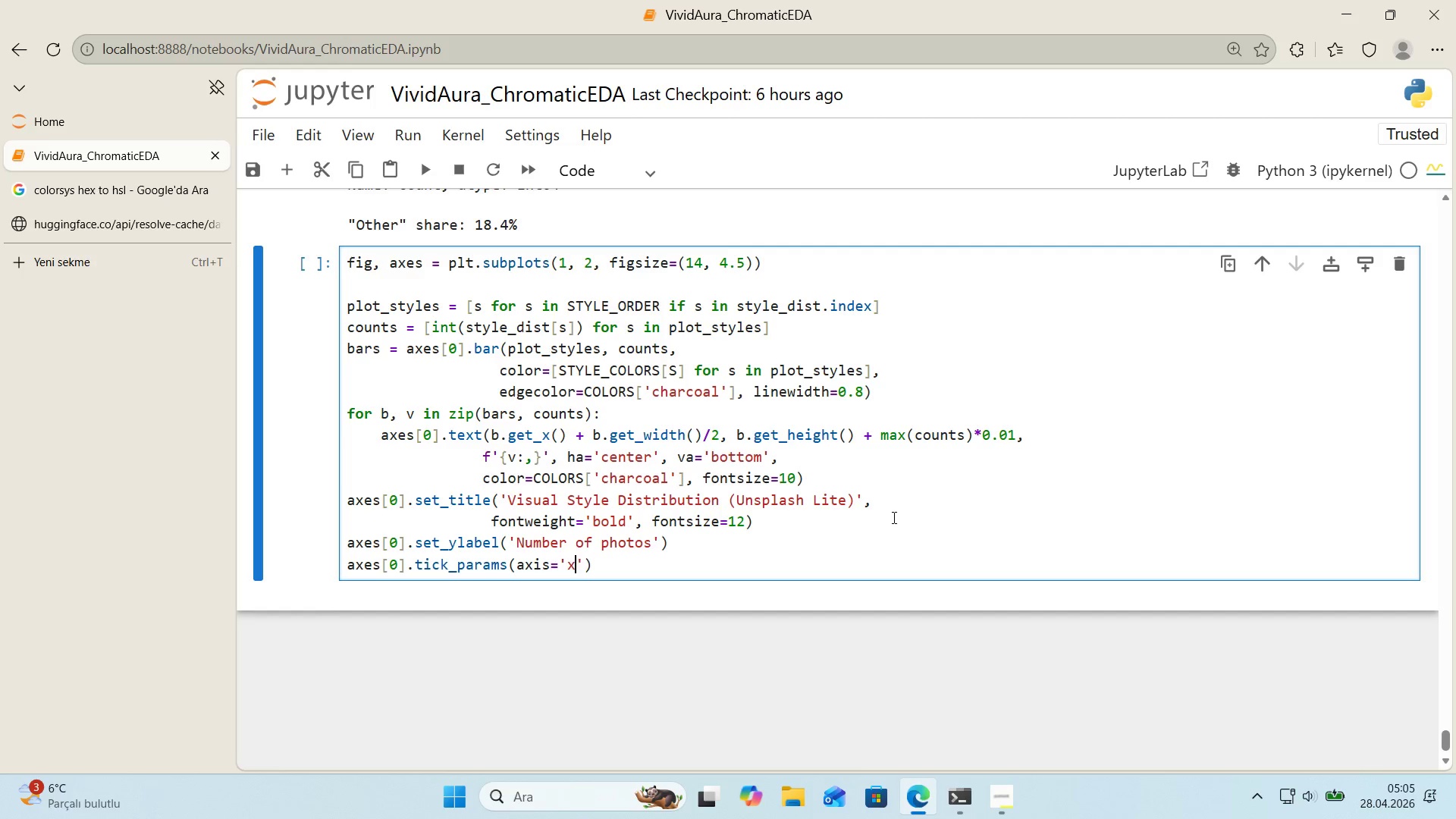 
 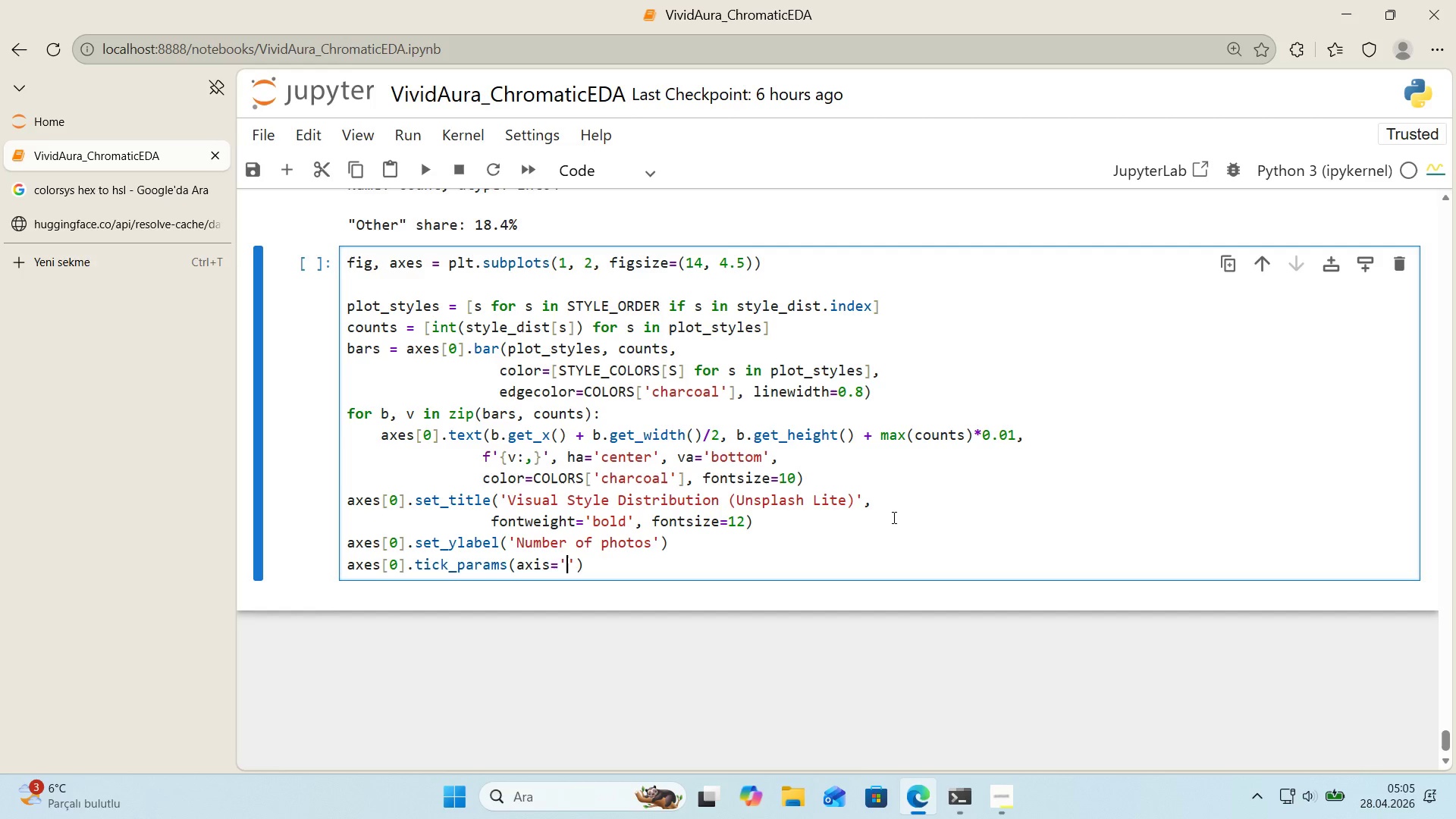 
key(ArrowLeft)
 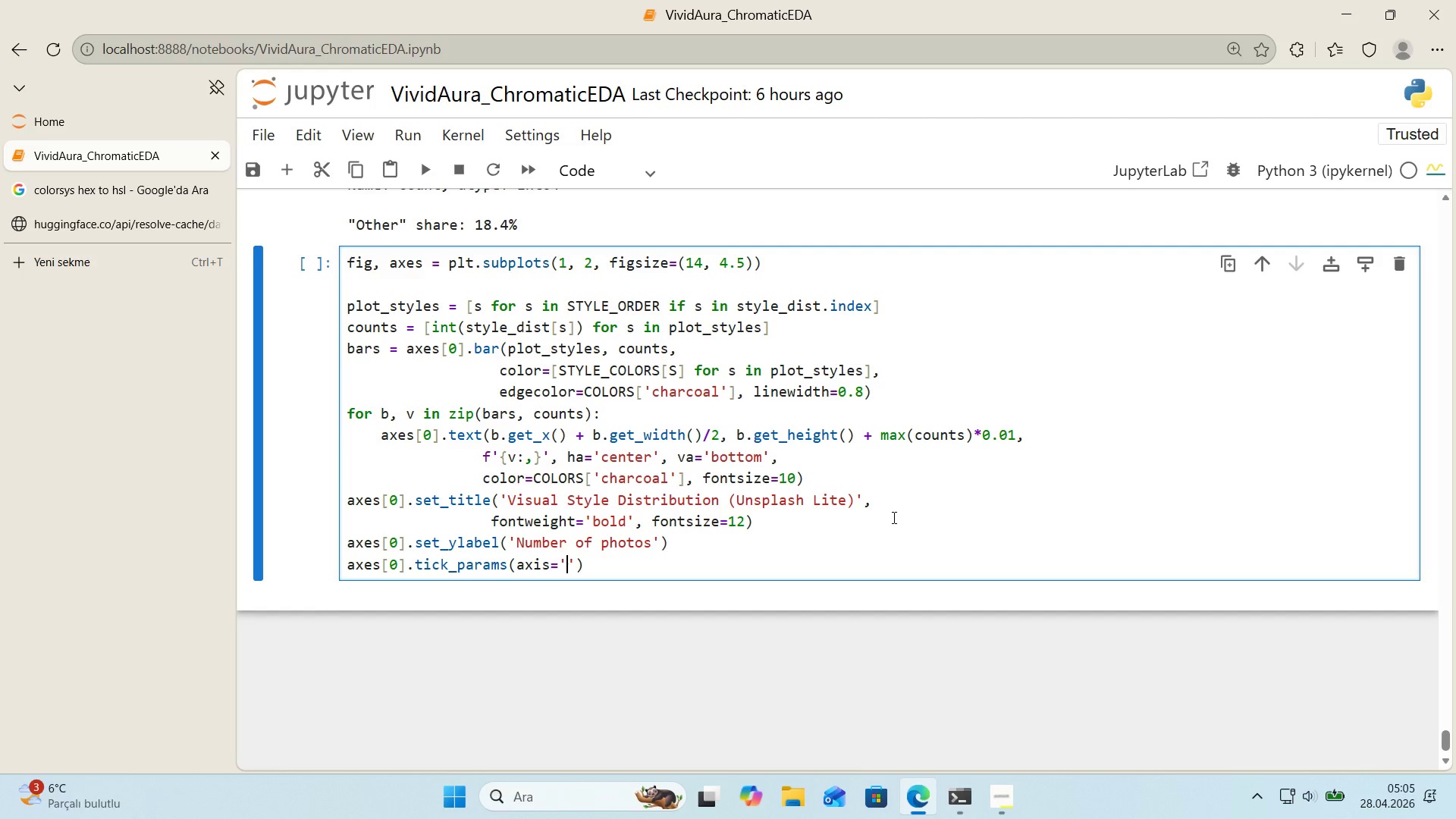 
key(X)
 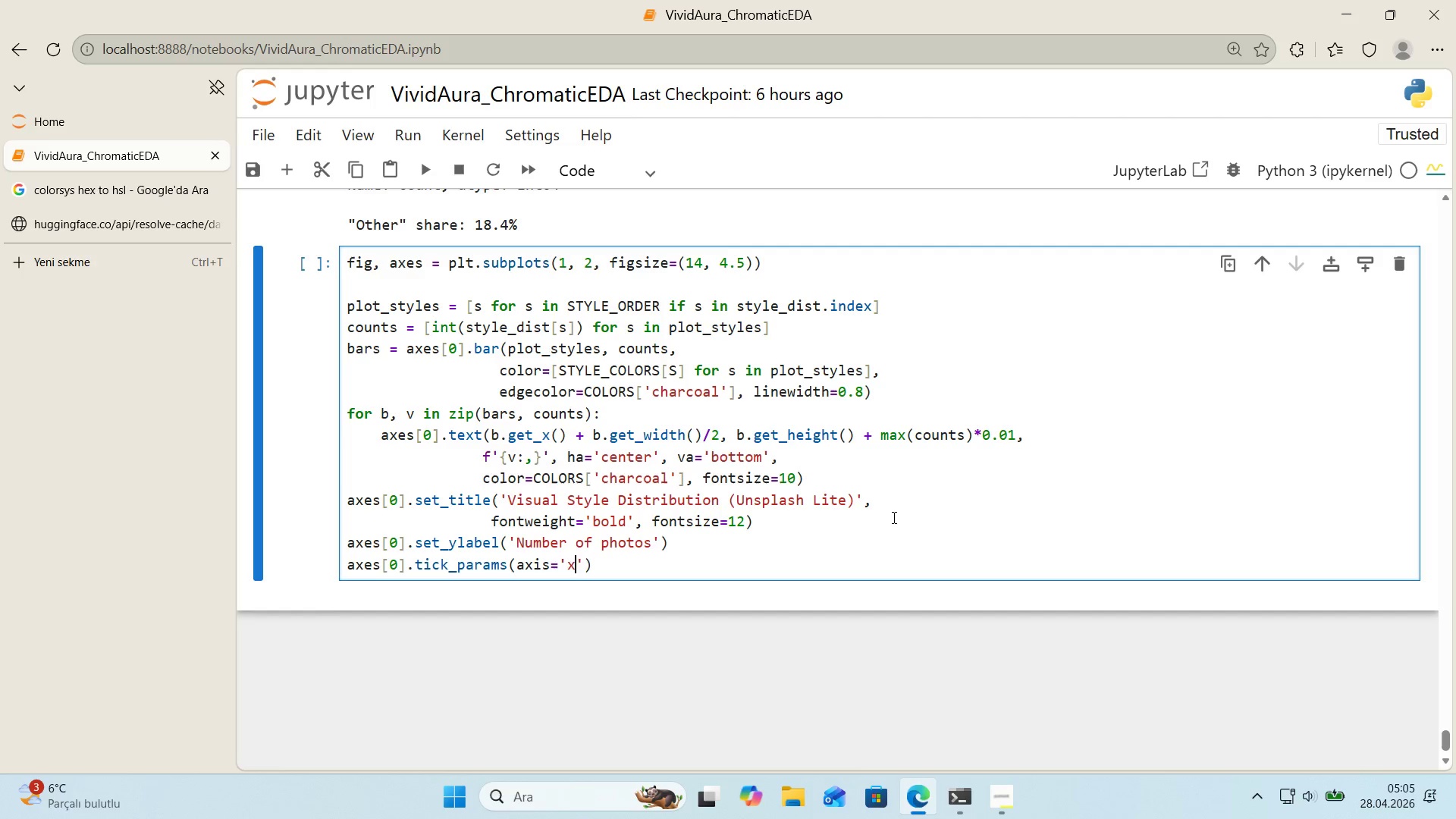 
key(ArrowRight)
 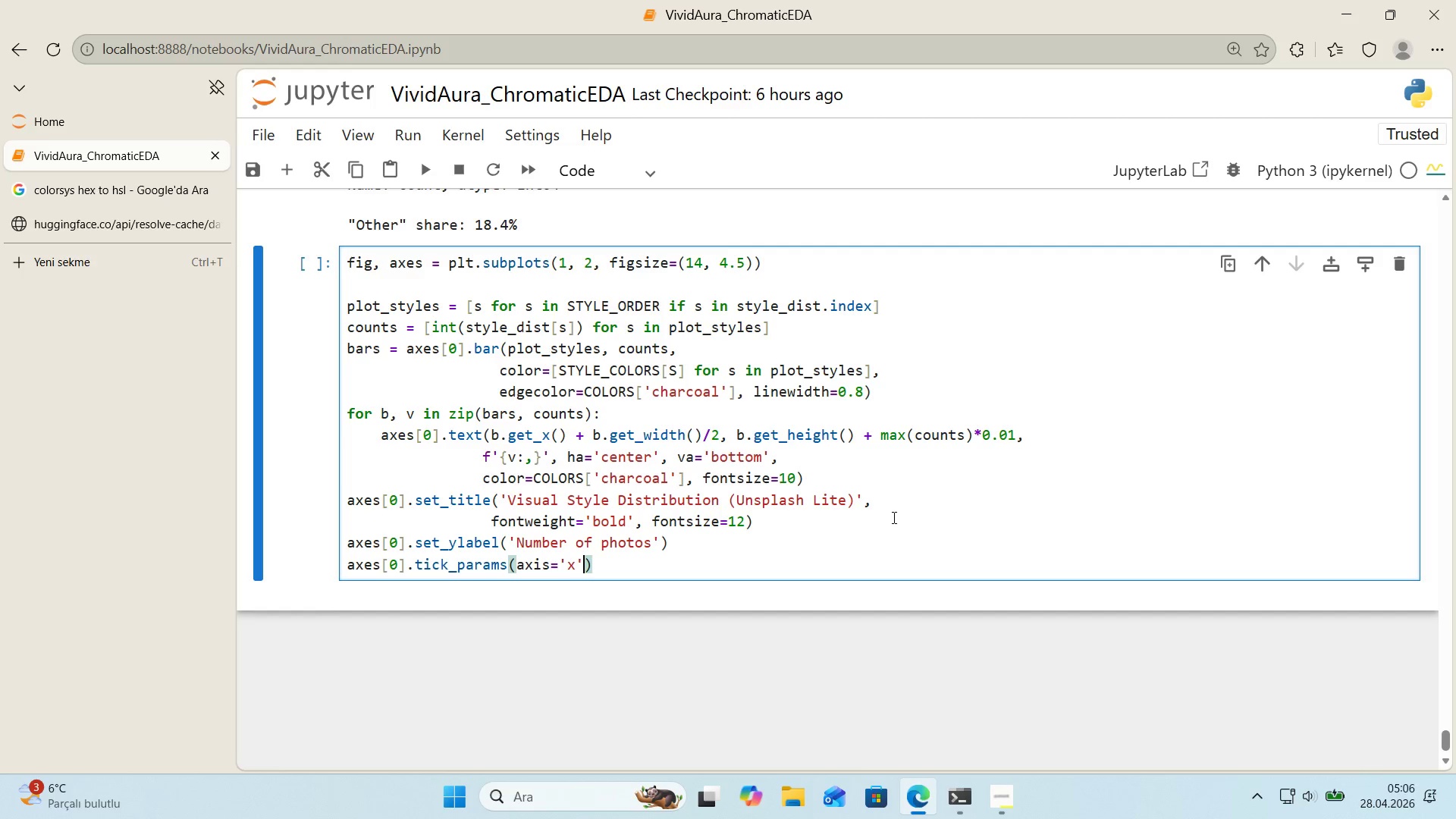 
type(, rotat'on)15)
 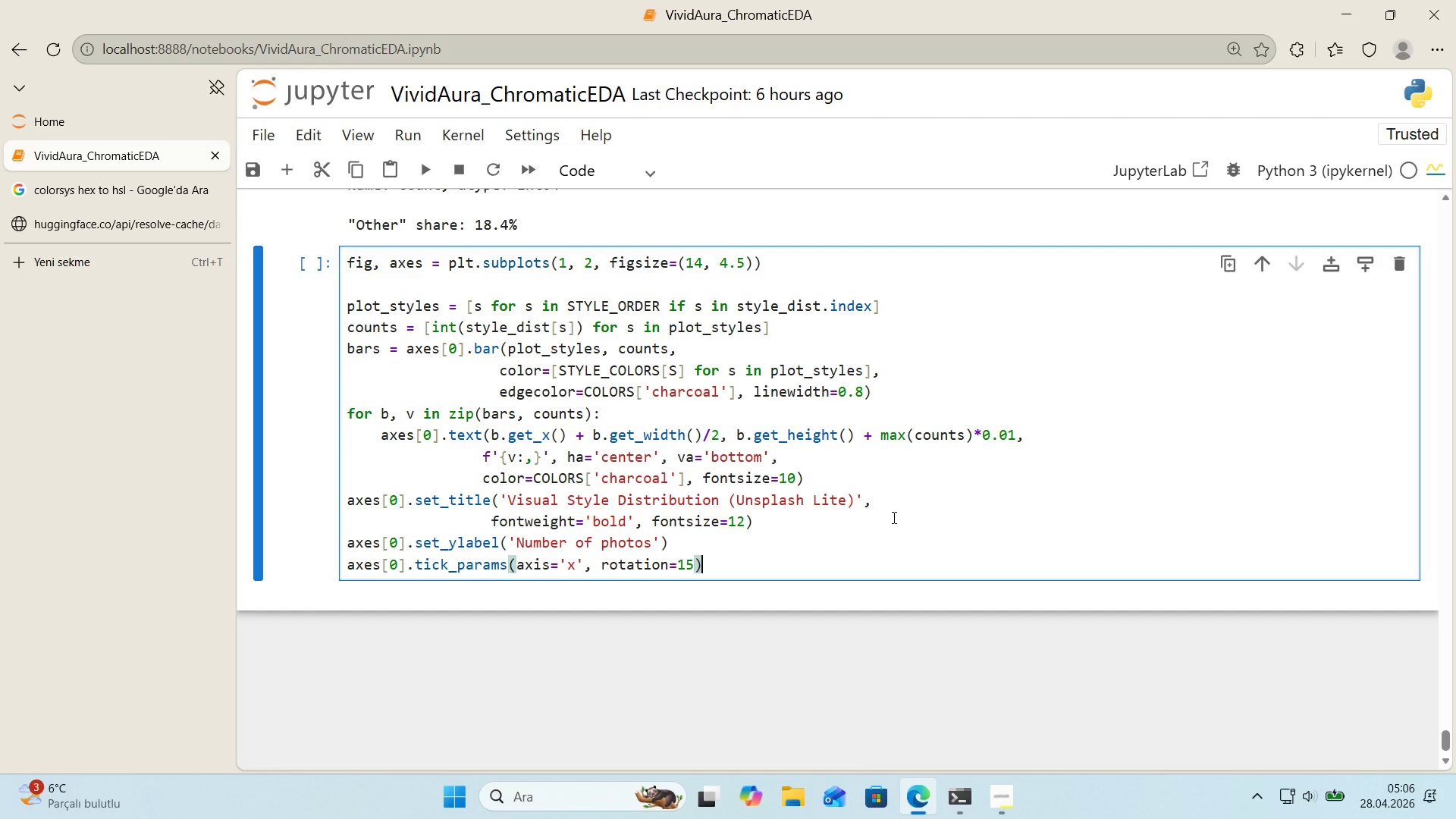 
 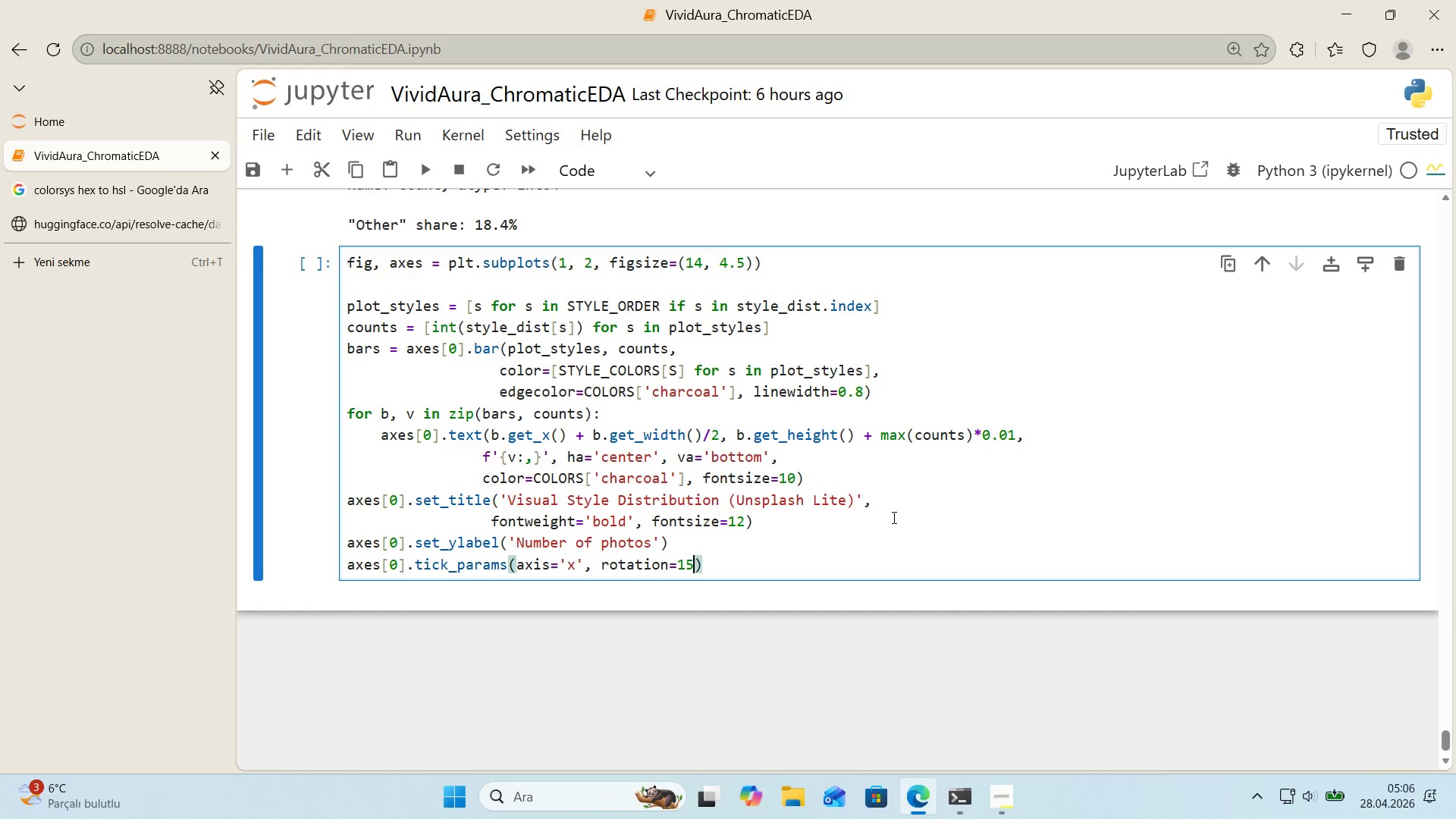 
key(ArrowRight)
 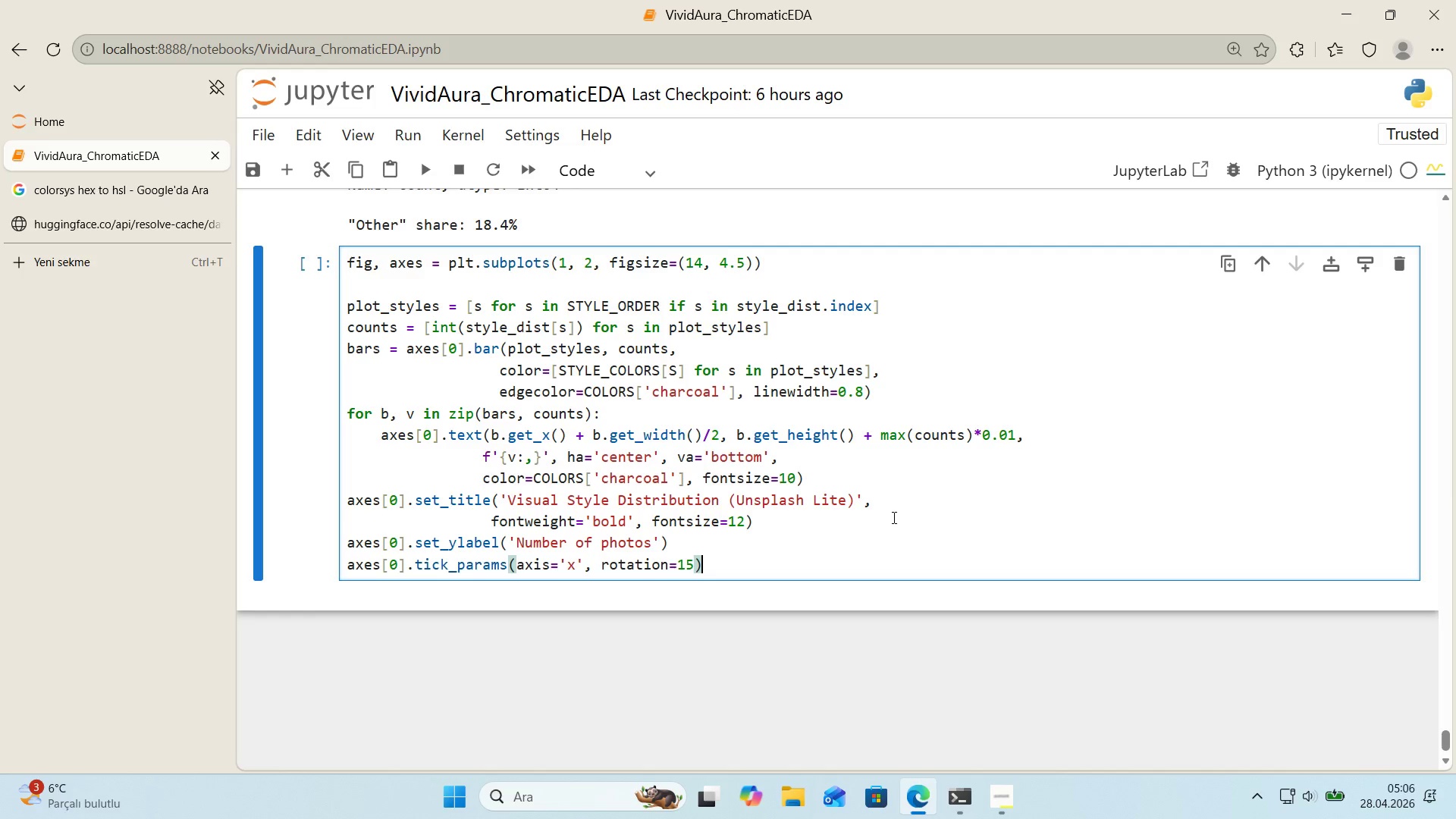 
key(Enter)
 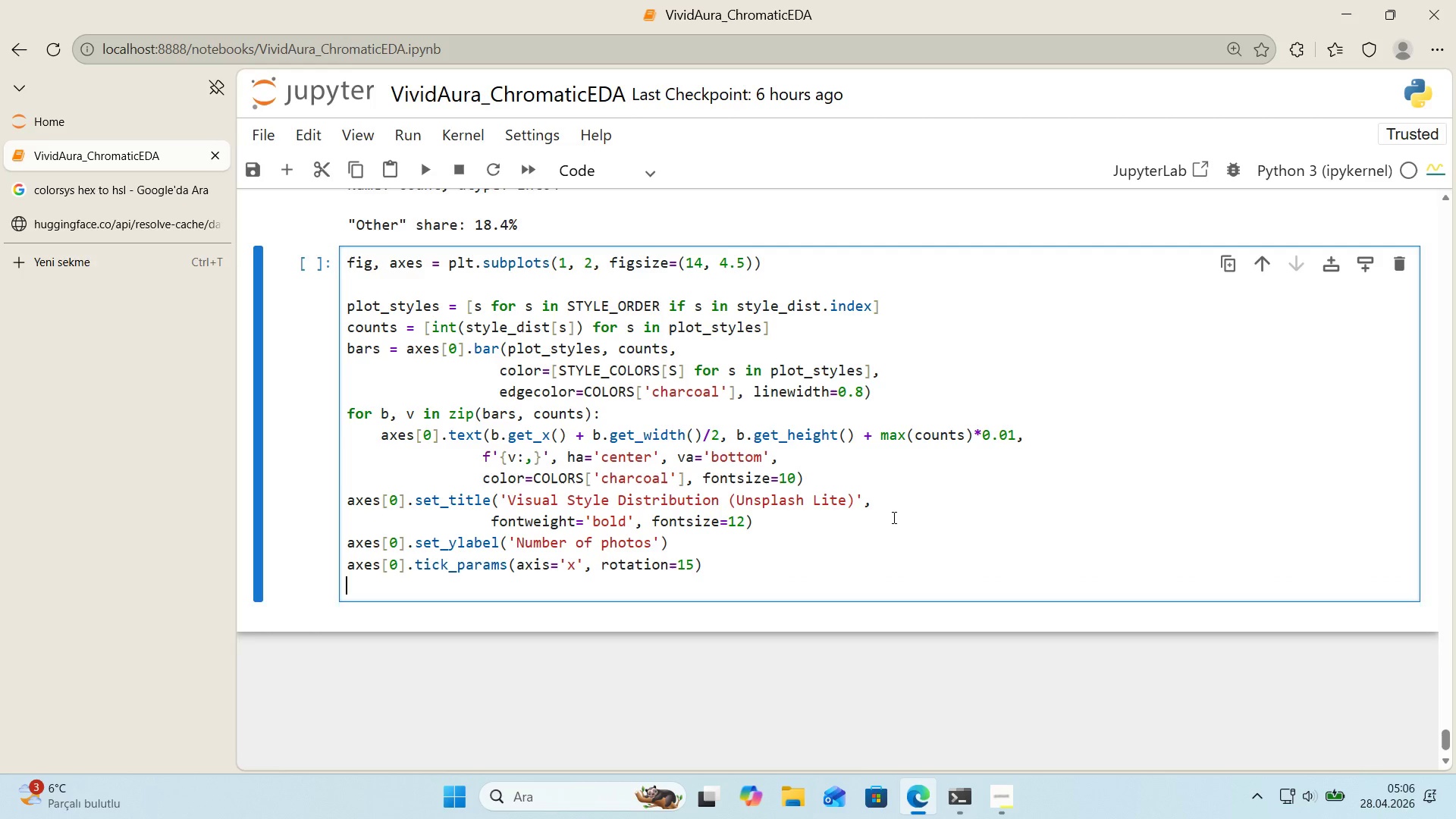 
key(Enter)
 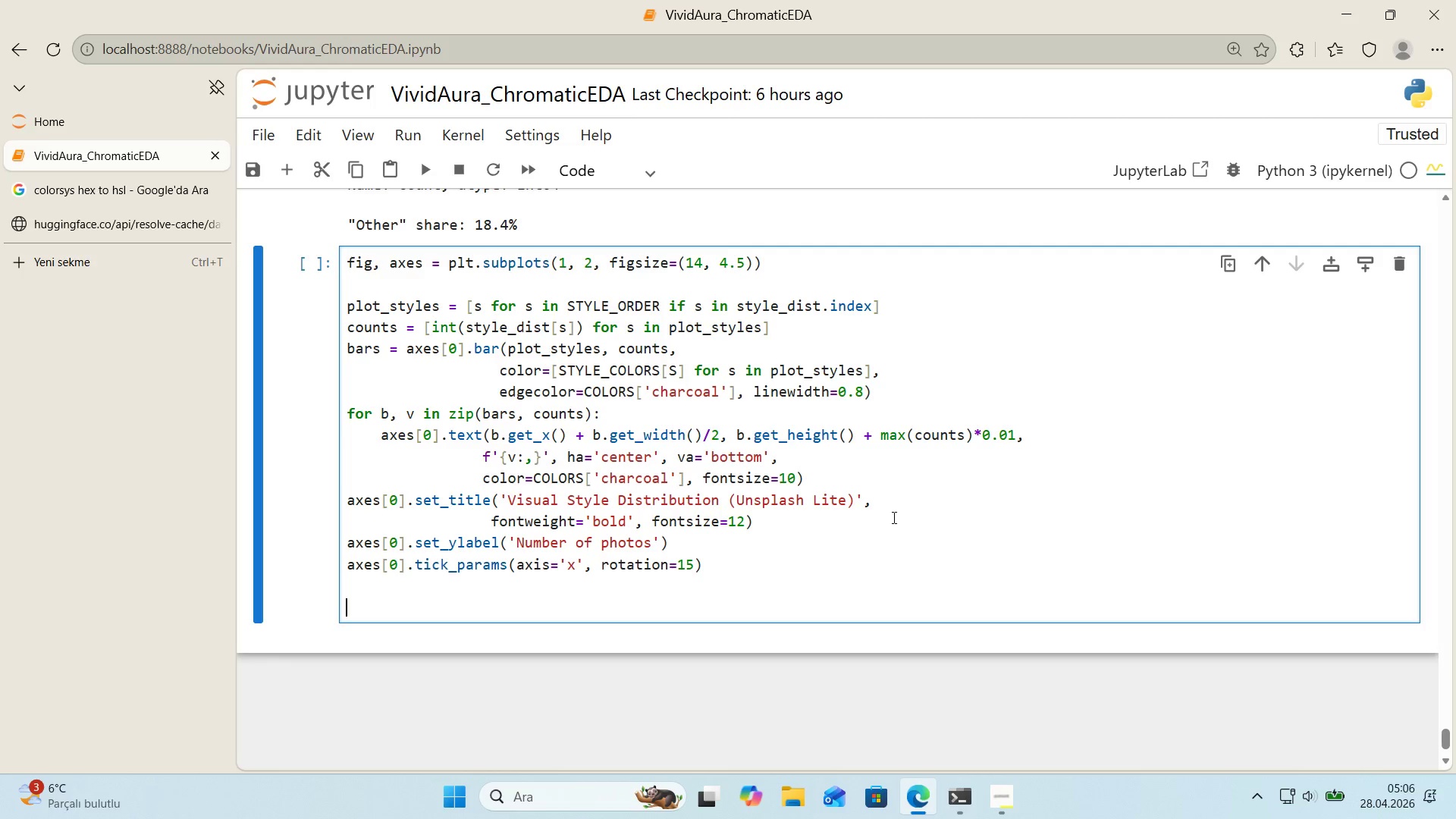 
key(Alt+Control+AltRight)
 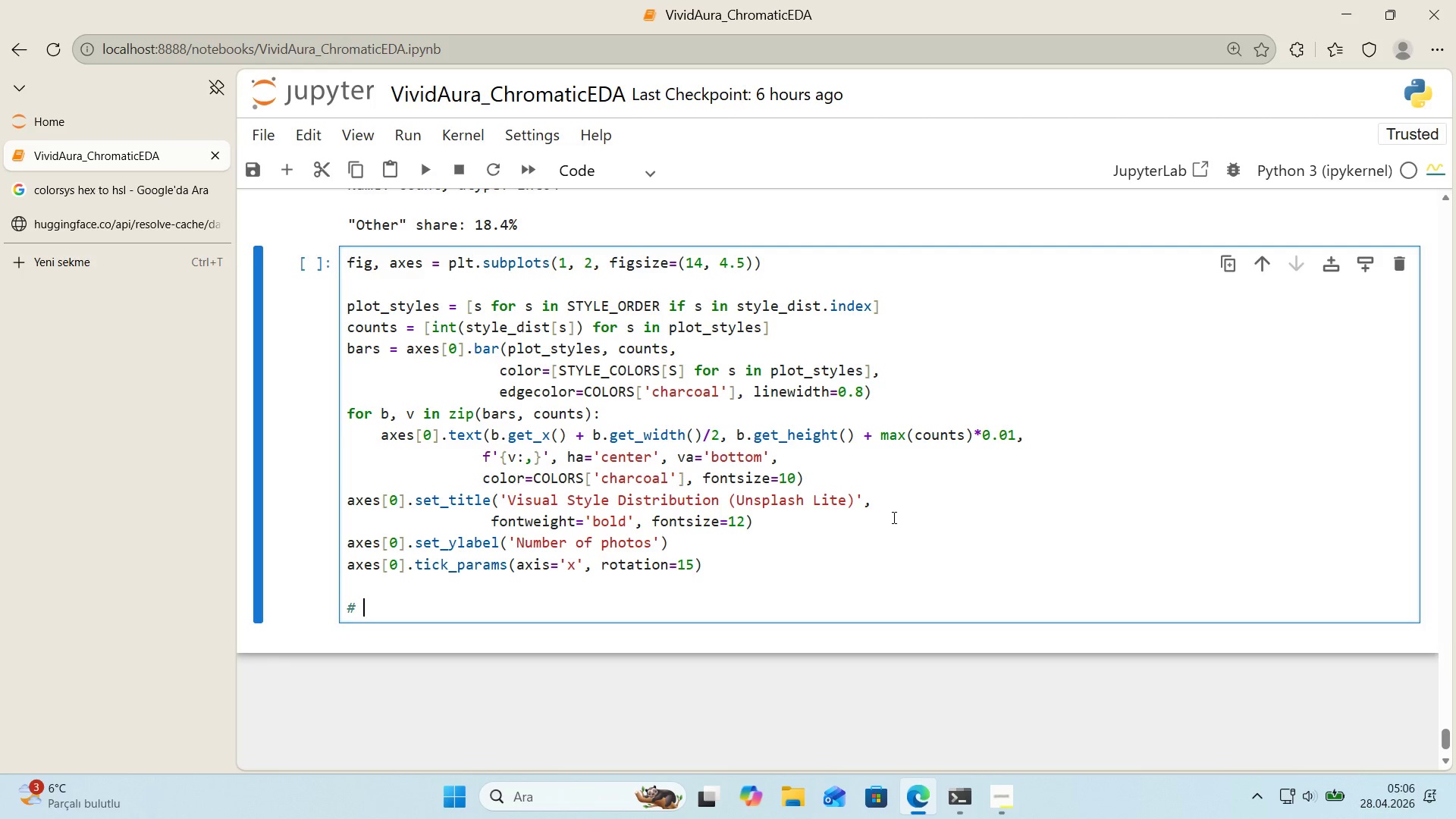 
key(Control+ControlLeft)
 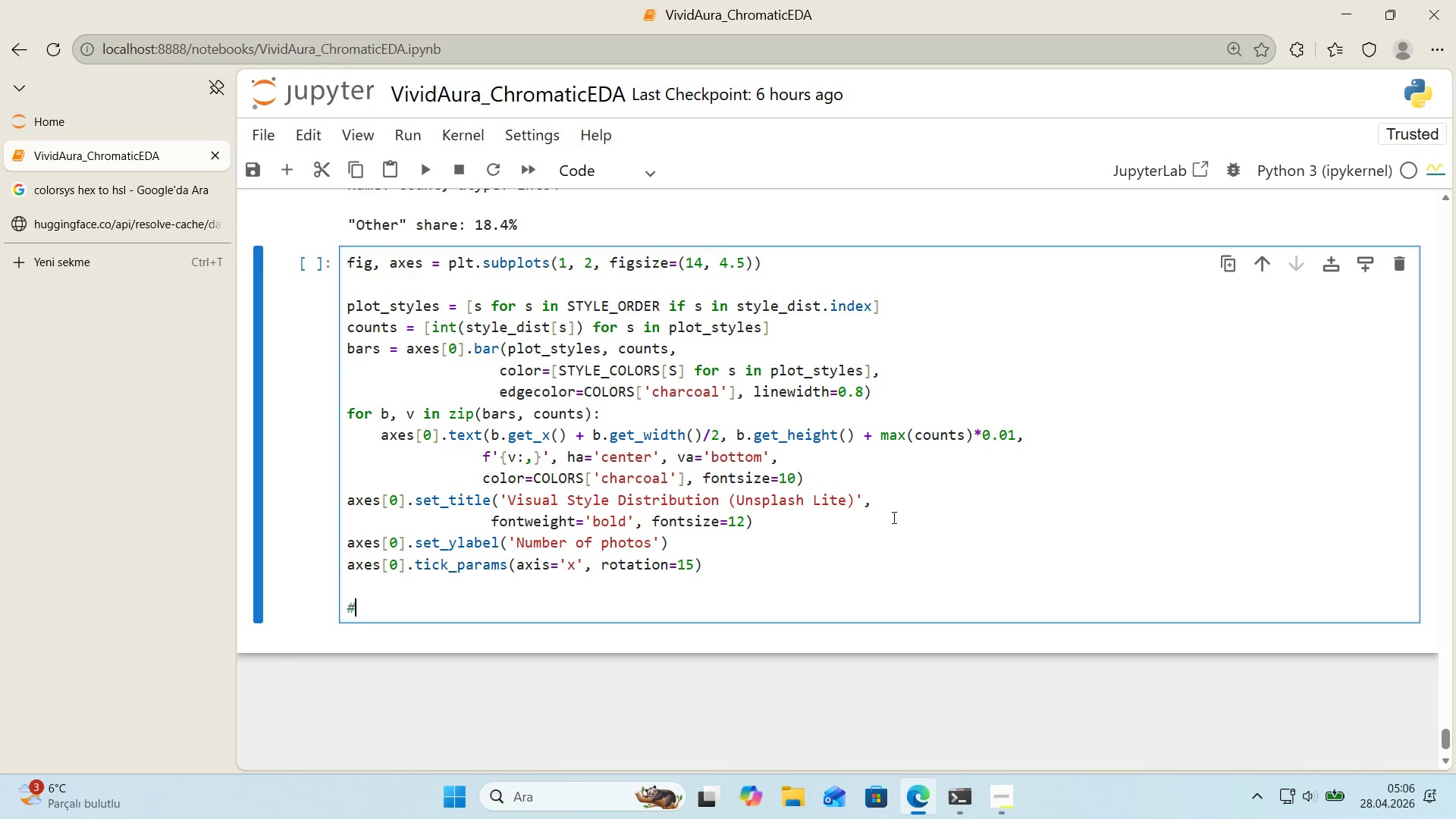 
key(Alt+Control+3)
 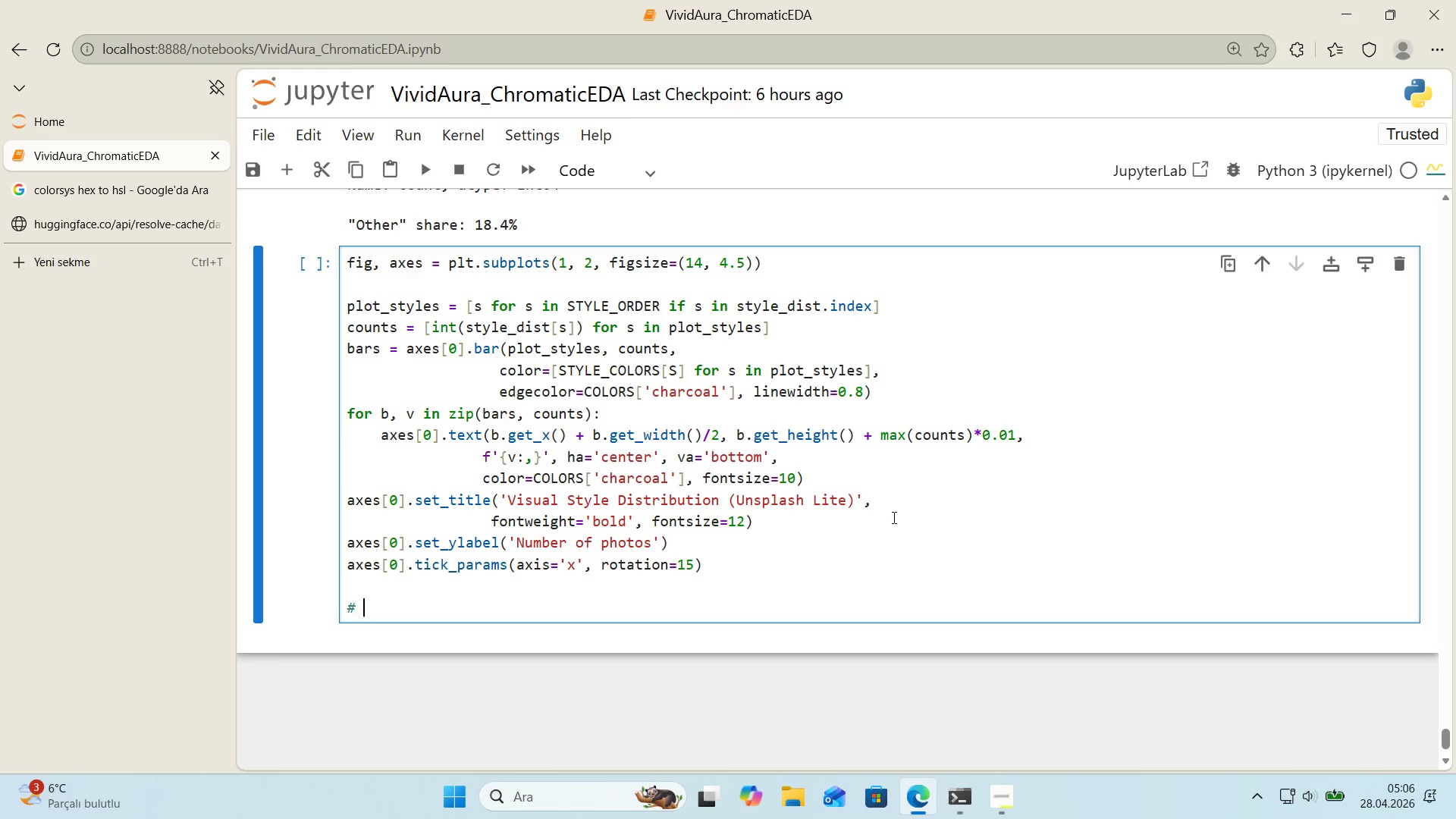 
type( HSL scatter - dom'nant colors plotted 'n *()
 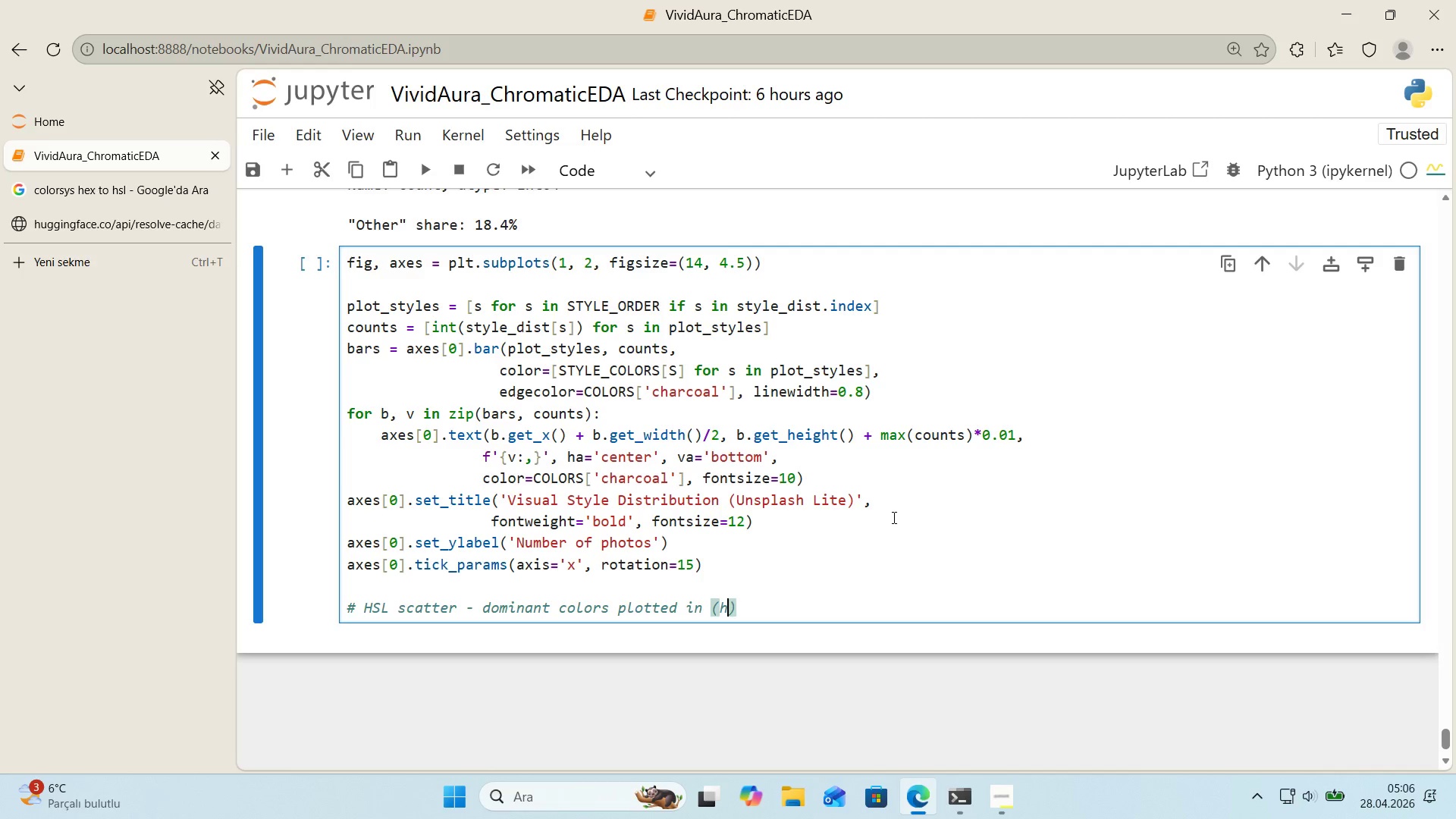 
 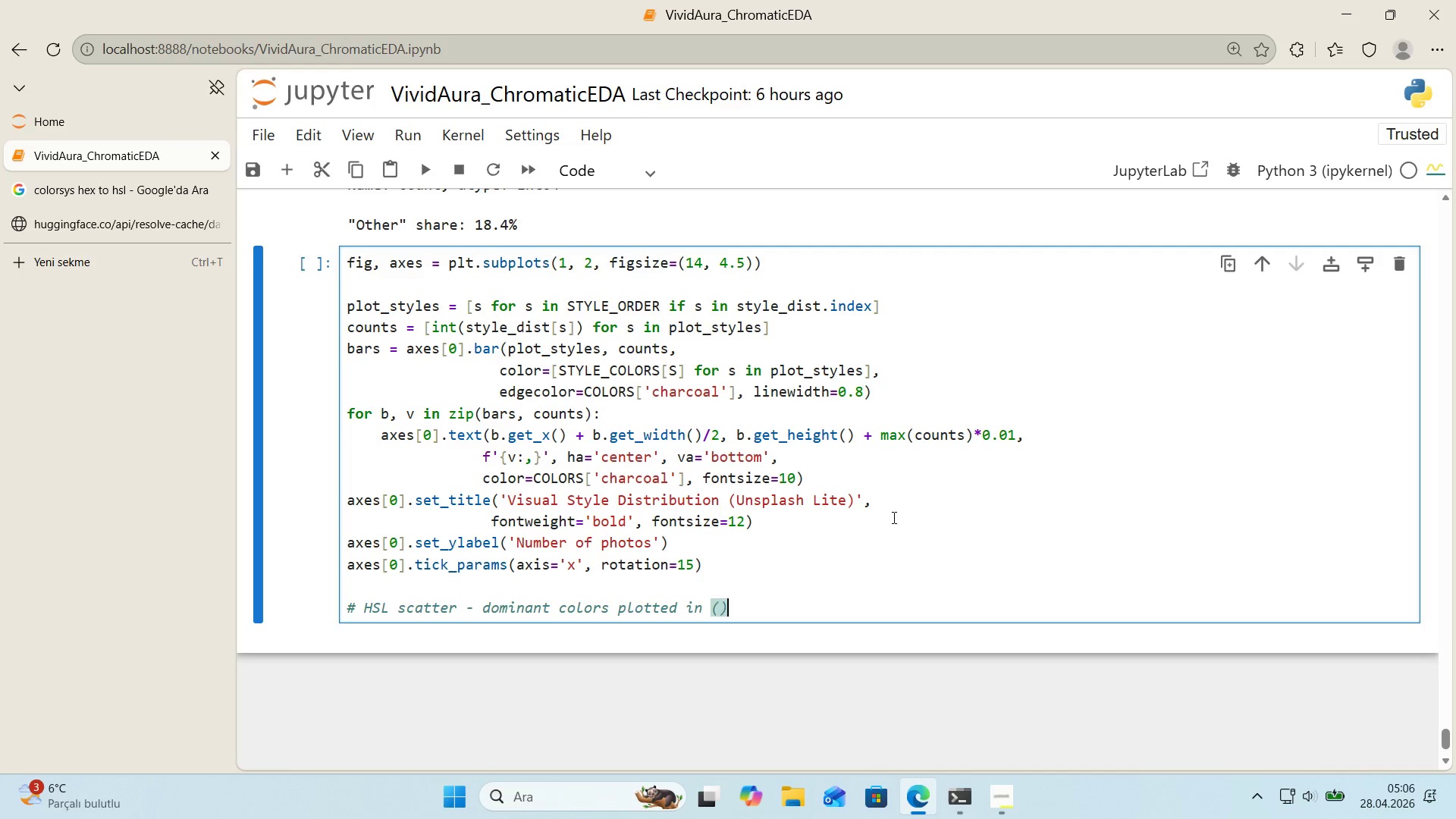 
key(ArrowLeft)
 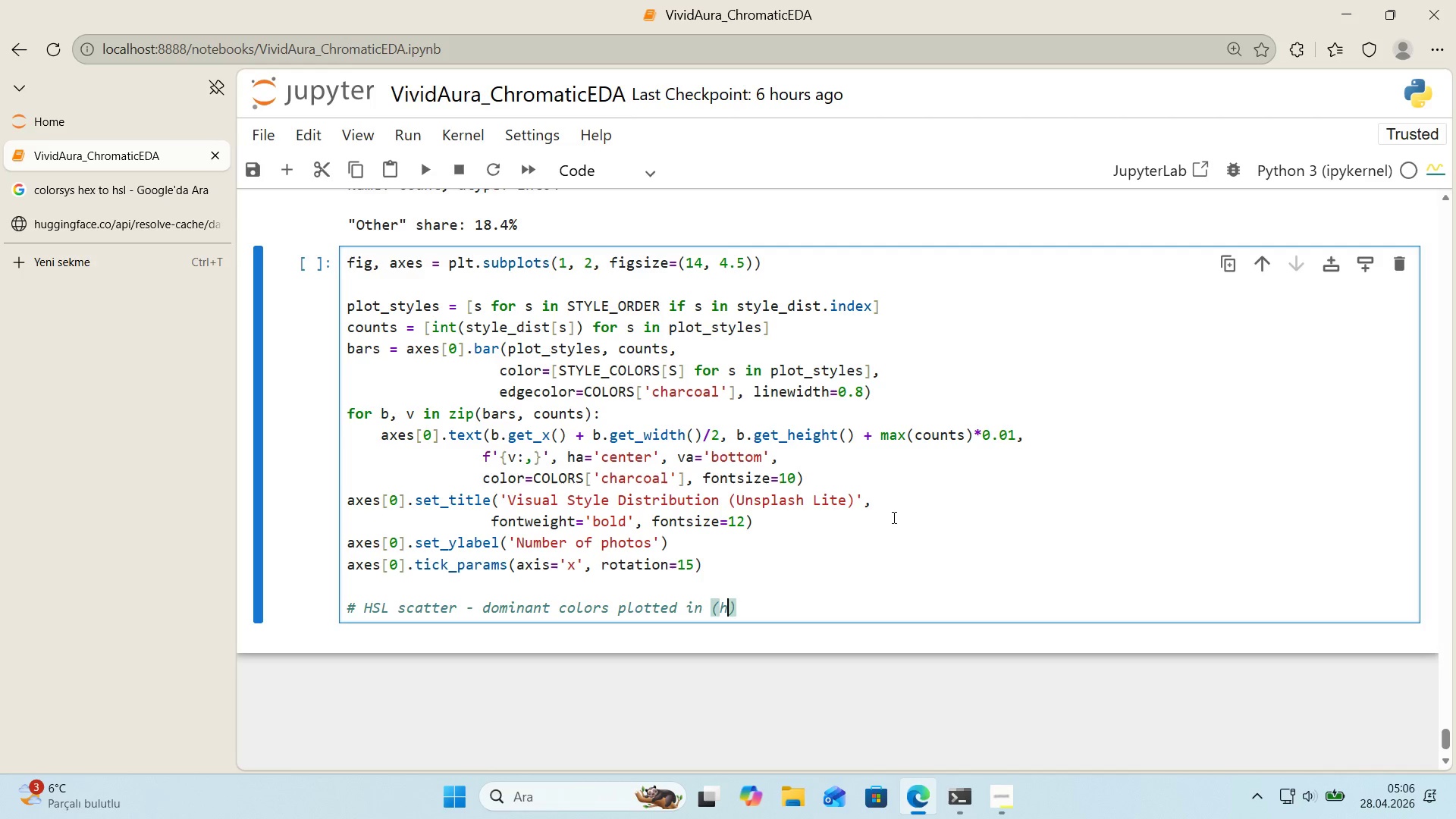 
type(hue, saturat'on)
 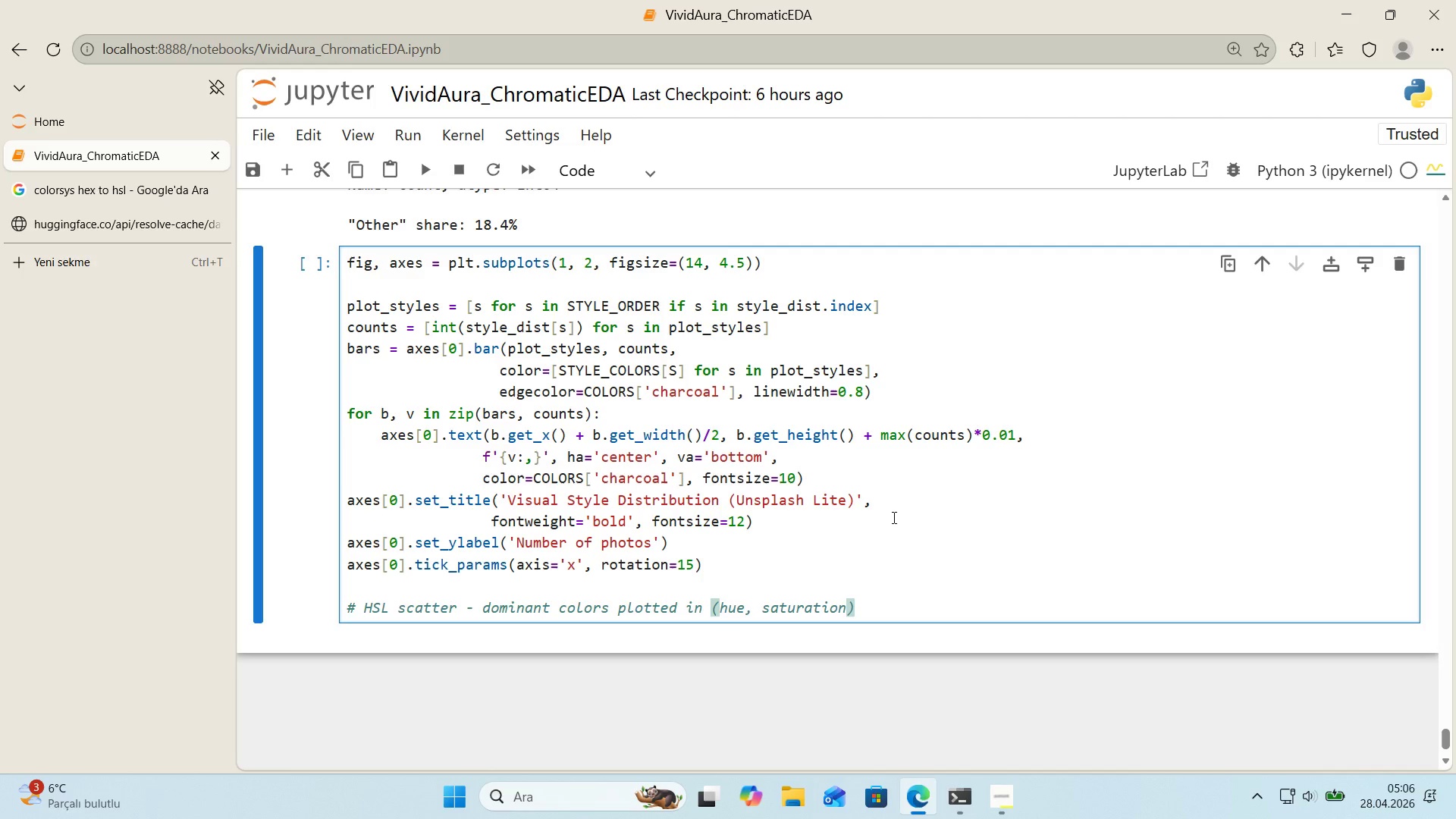 
key(ArrowRight)
 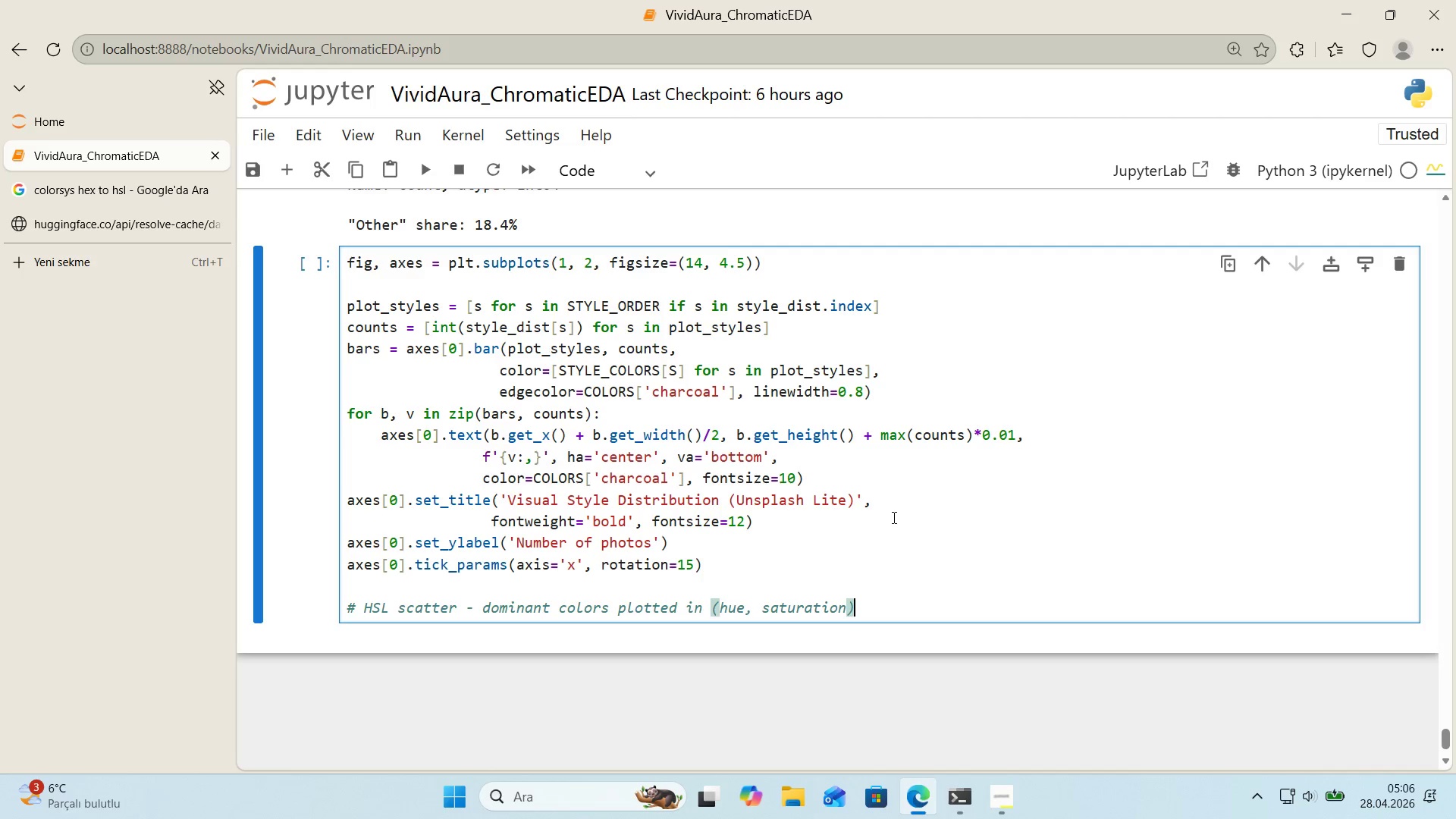 
type(, colored by style)
 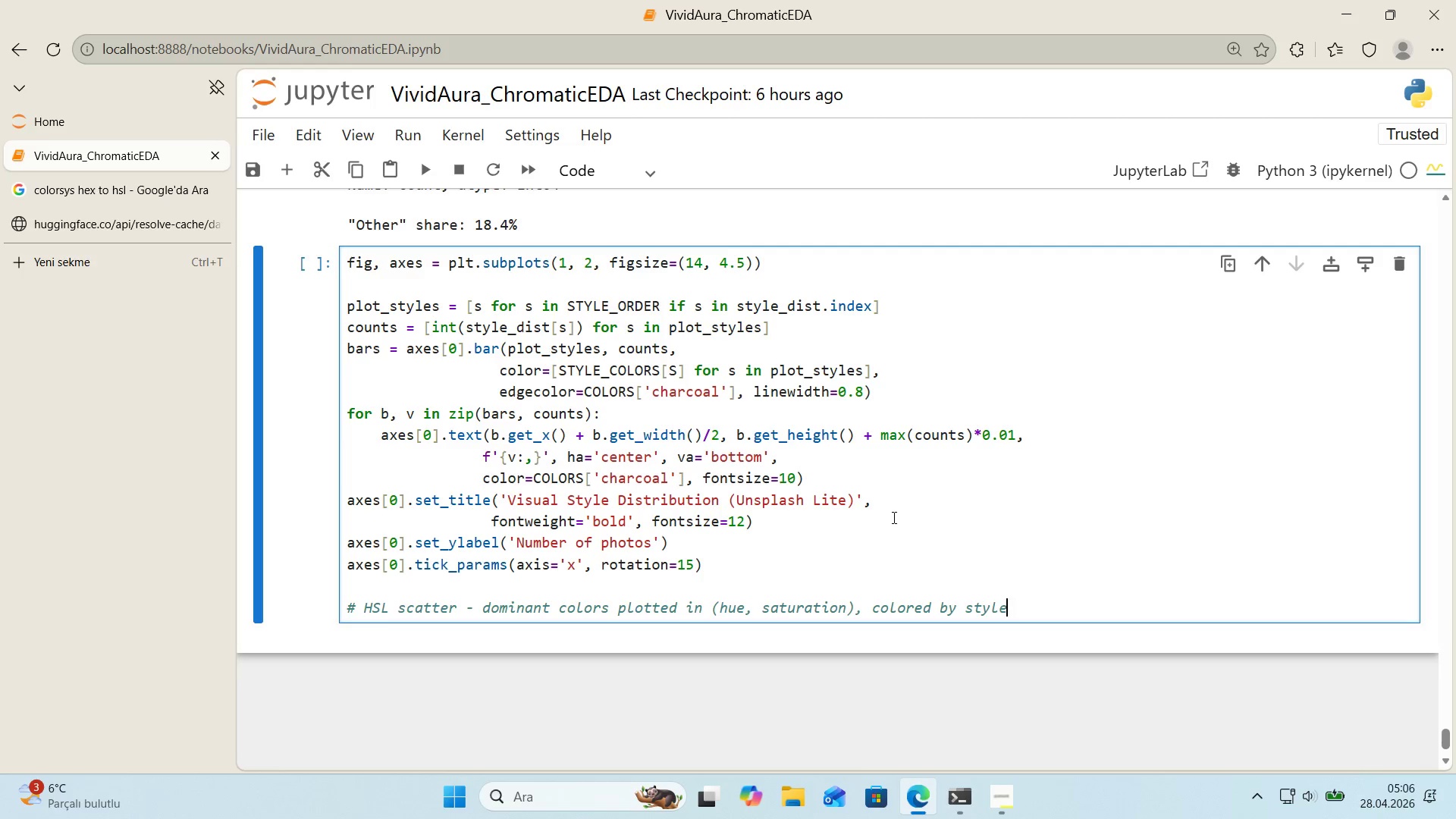 
key(Enter)
 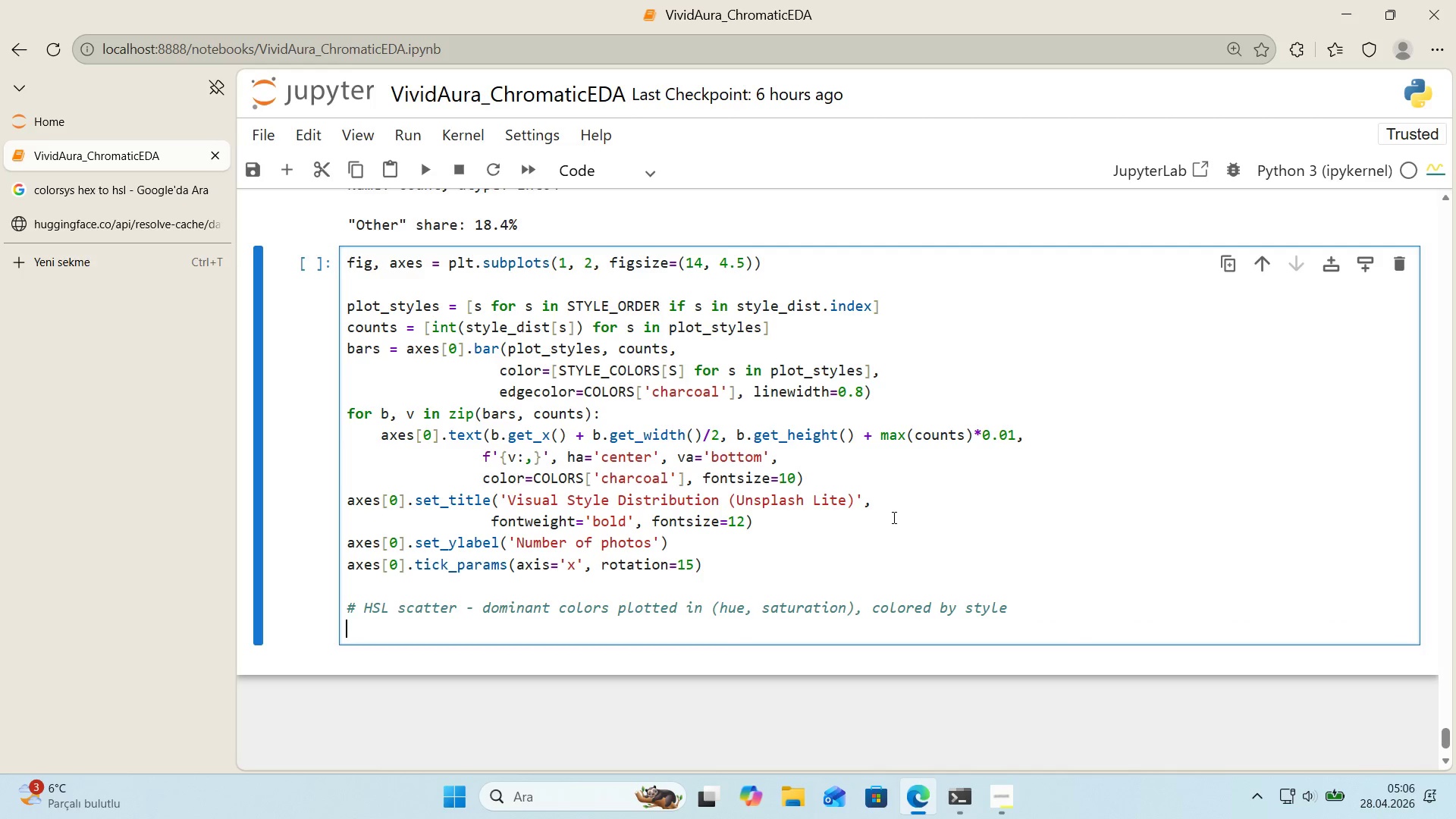 
type(sample_for_scatter ) dom'nant.dropna*()
 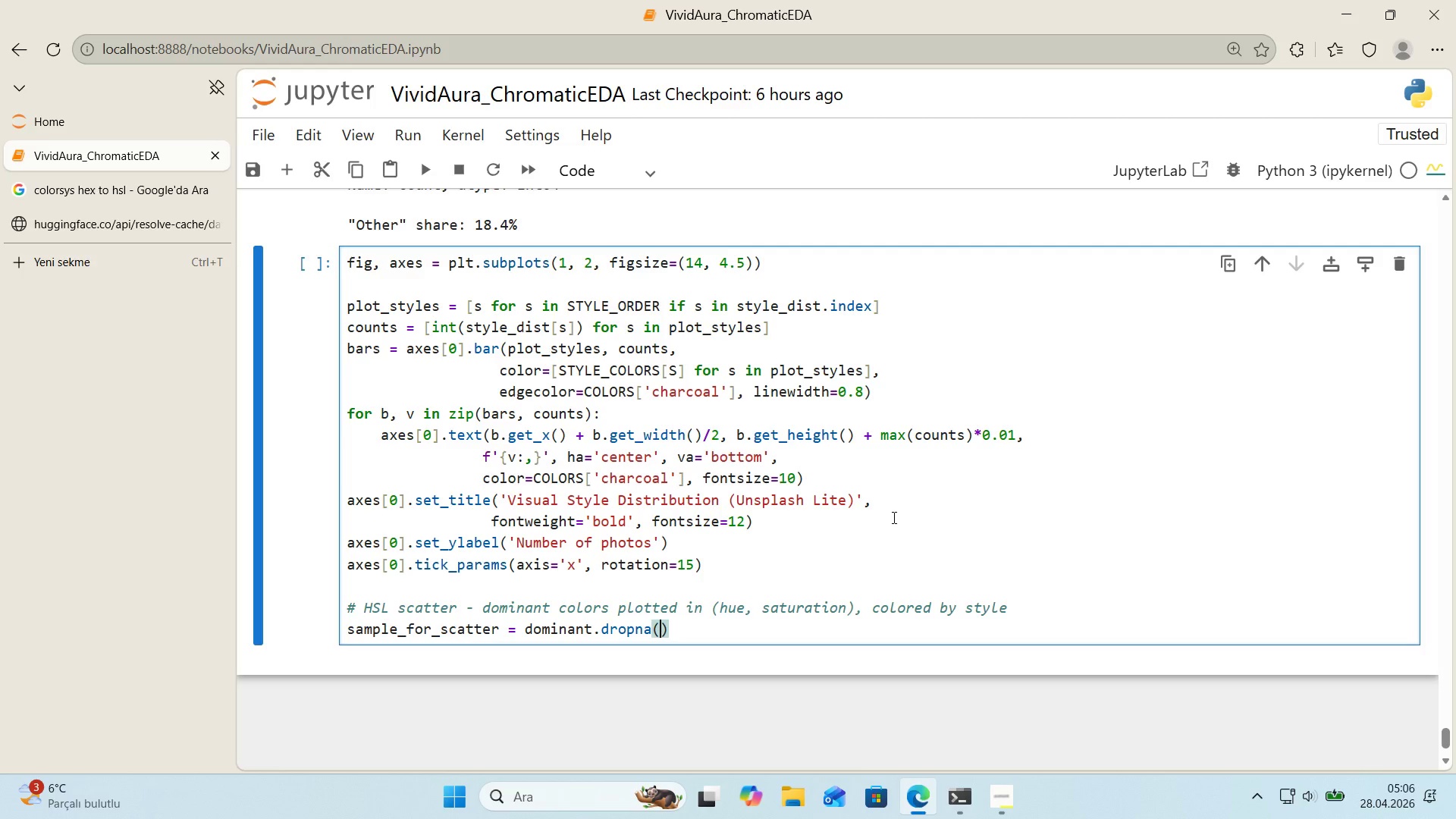 
 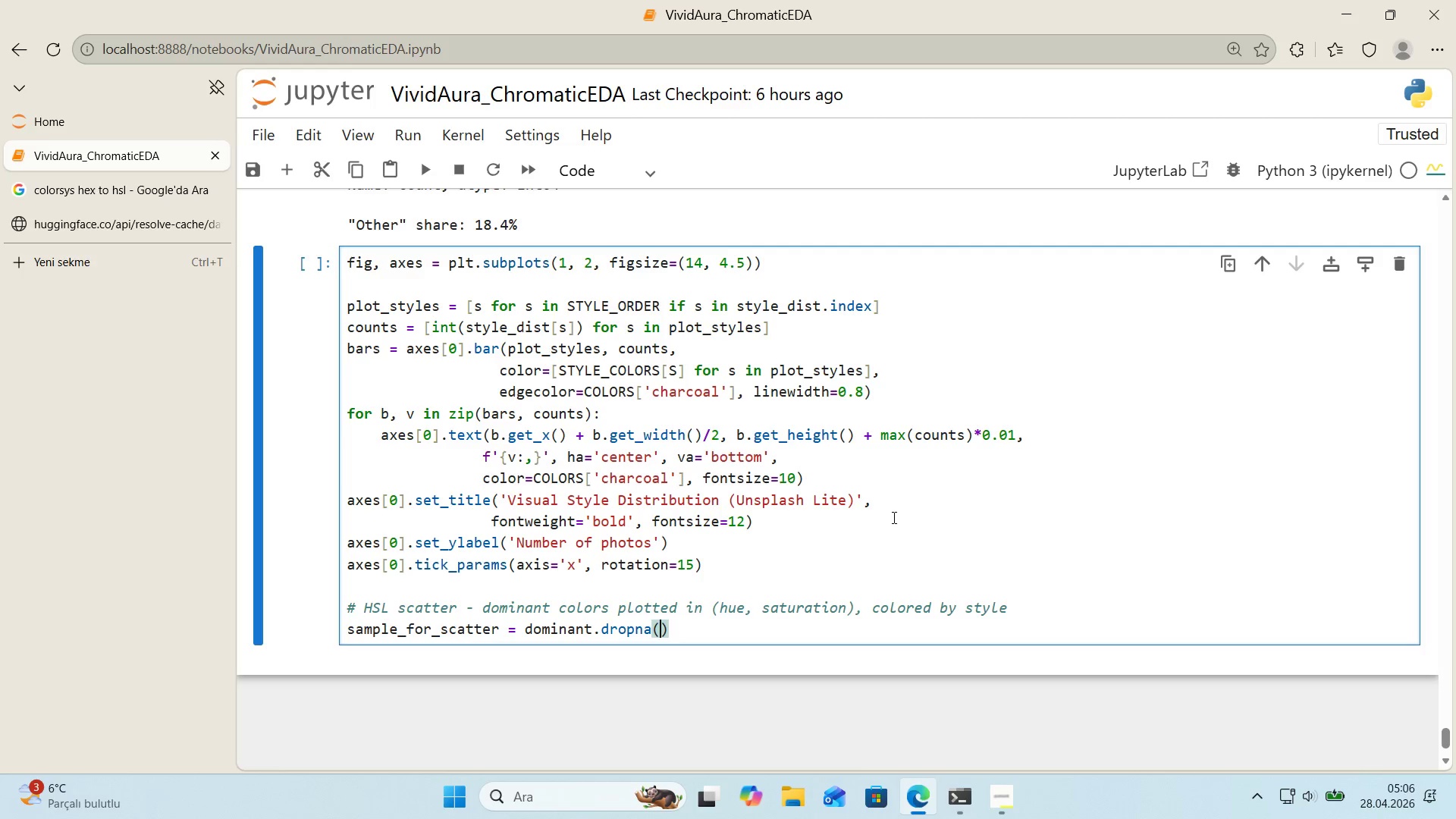 
key(ArrowLeft)
 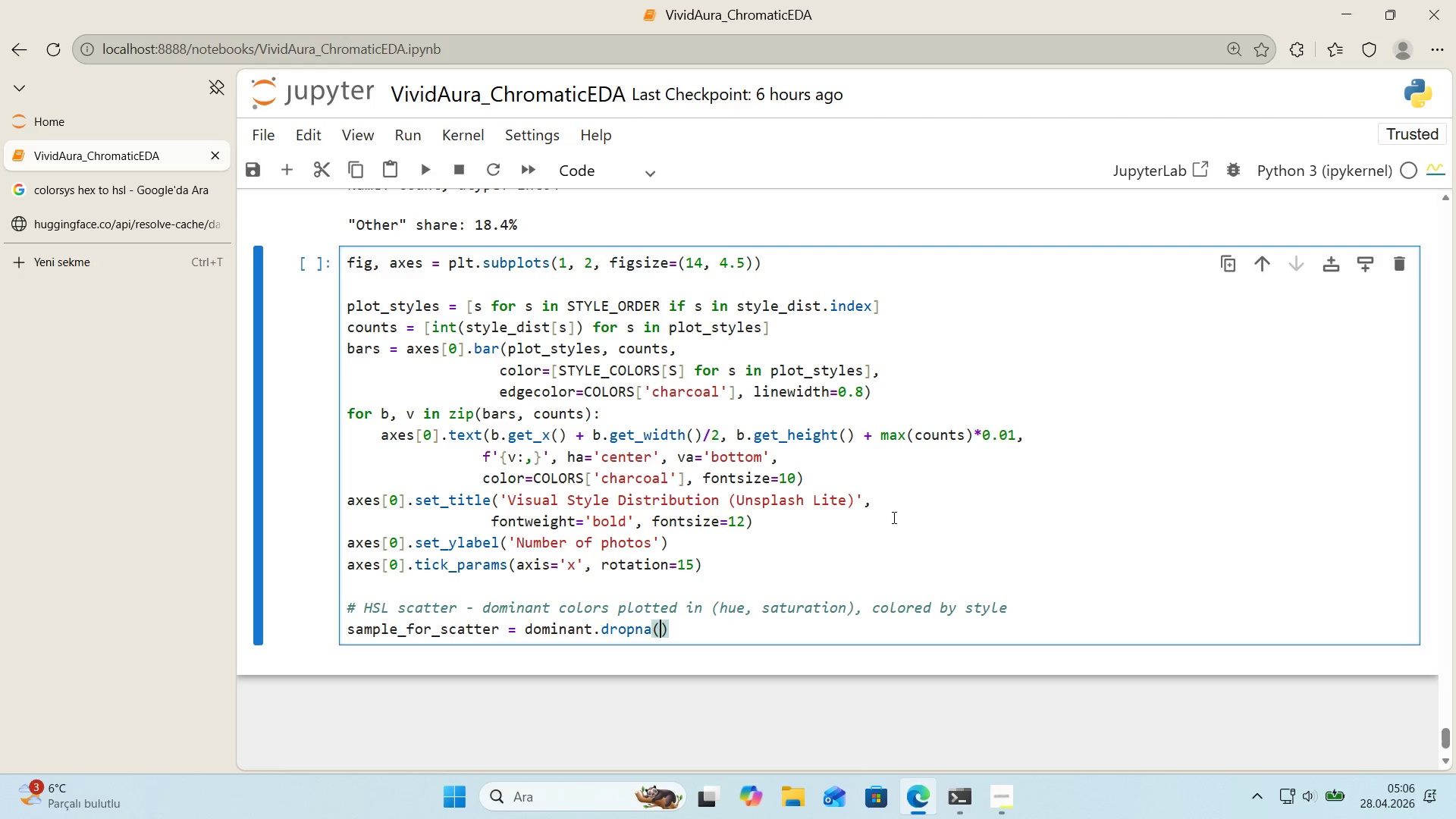 
type(subset))
 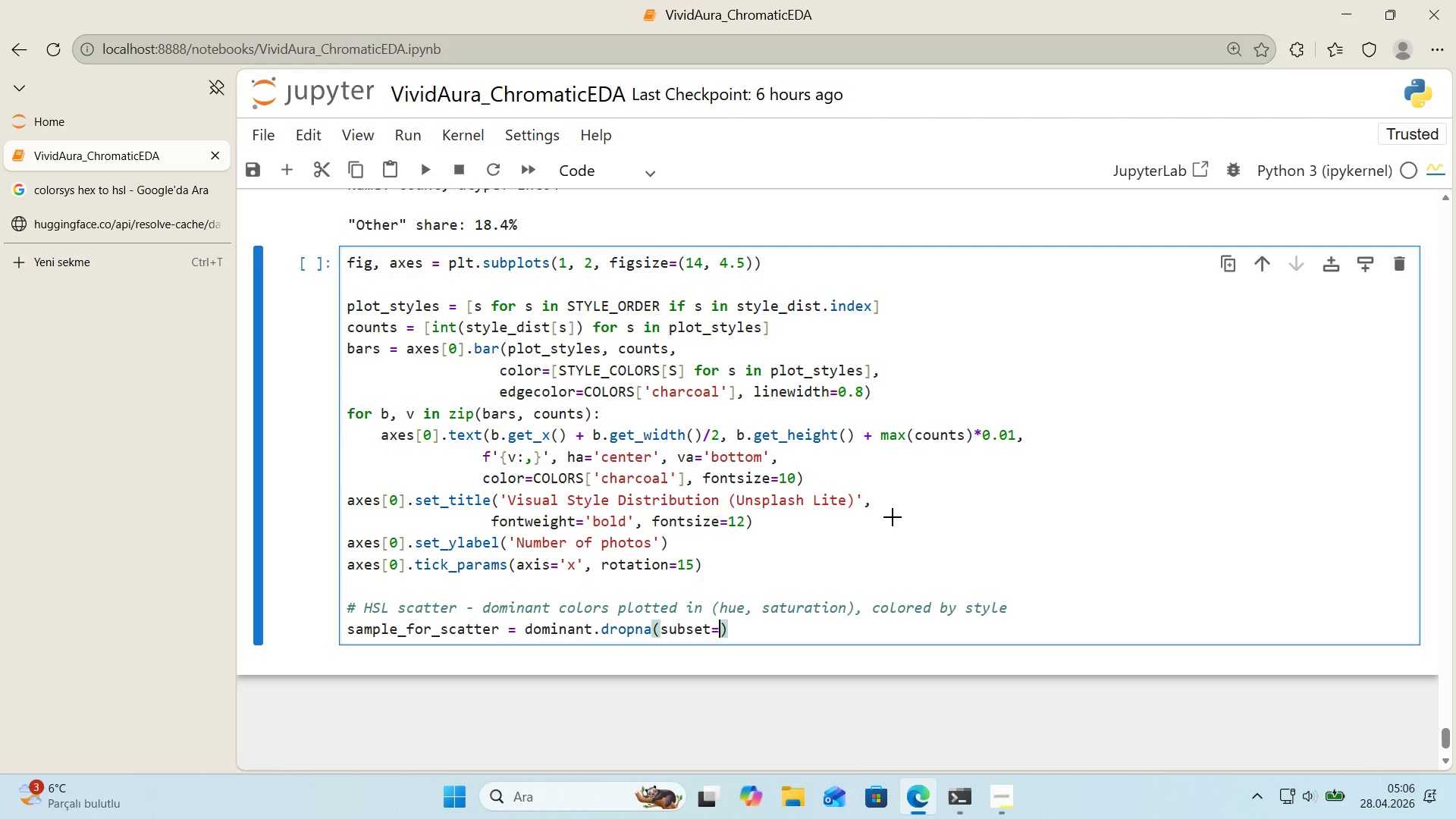 
key(Alt+Control+8)
 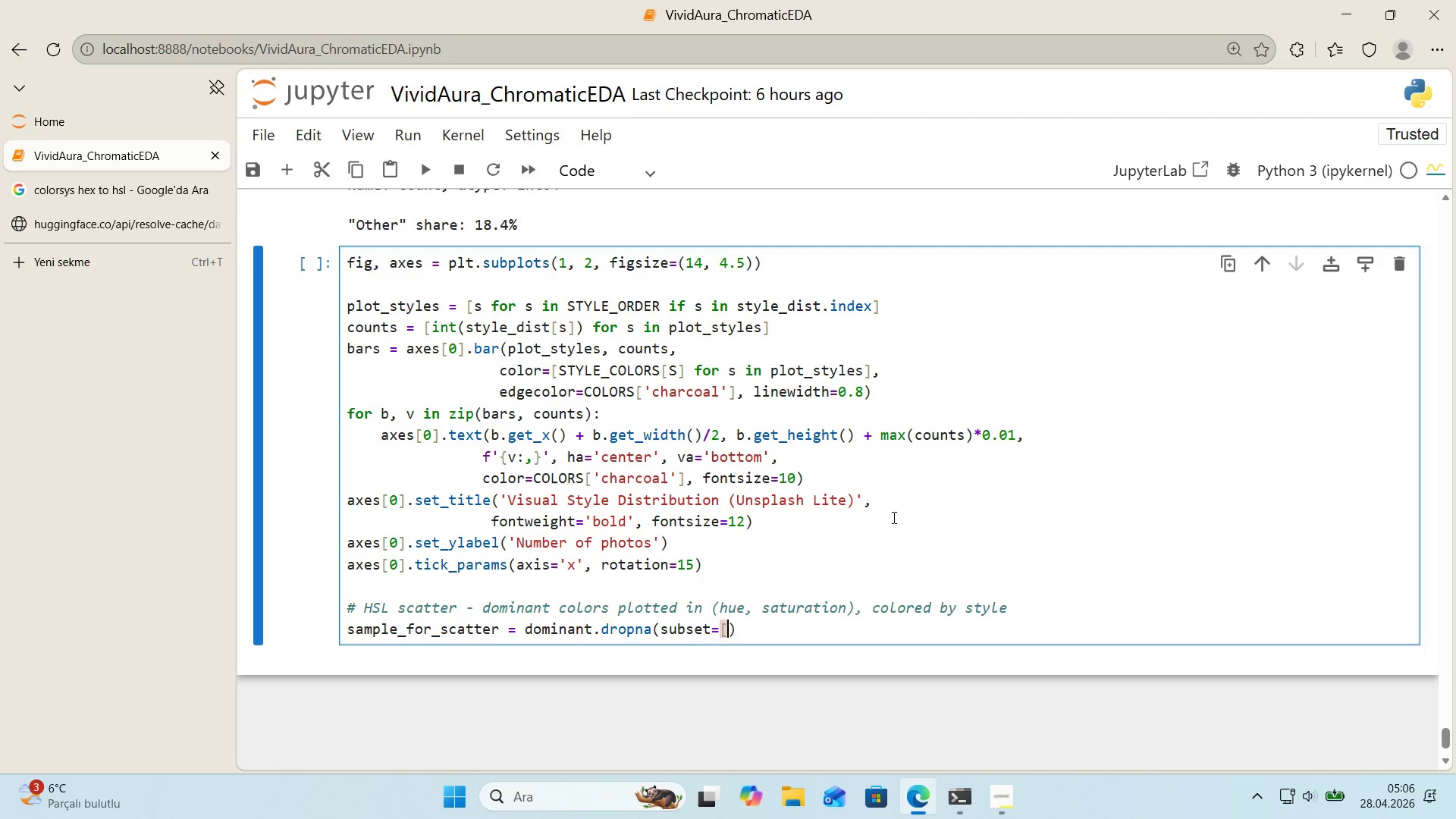 
key(Alt+Control+9)
 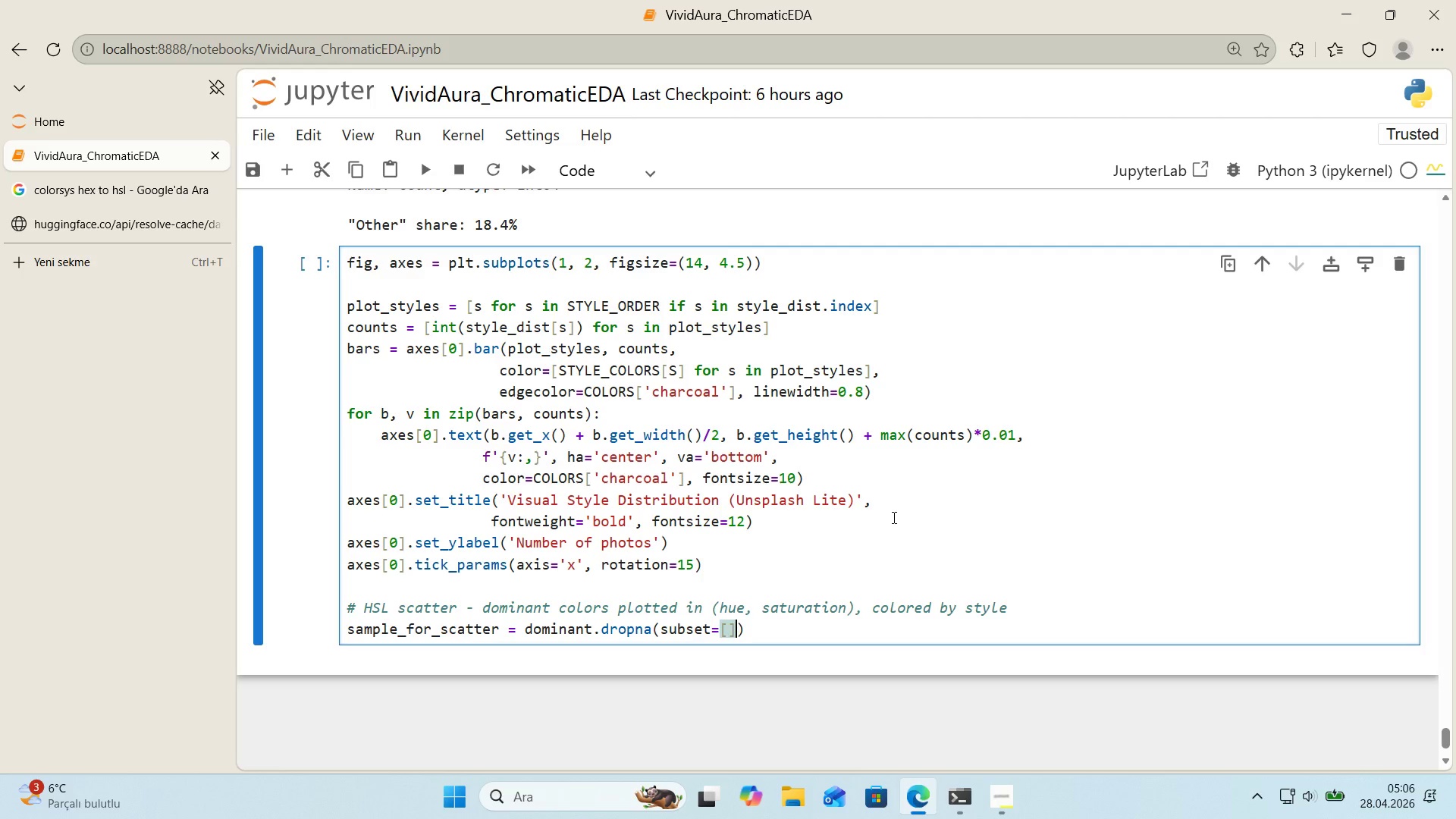 
key(ArrowLeft)
 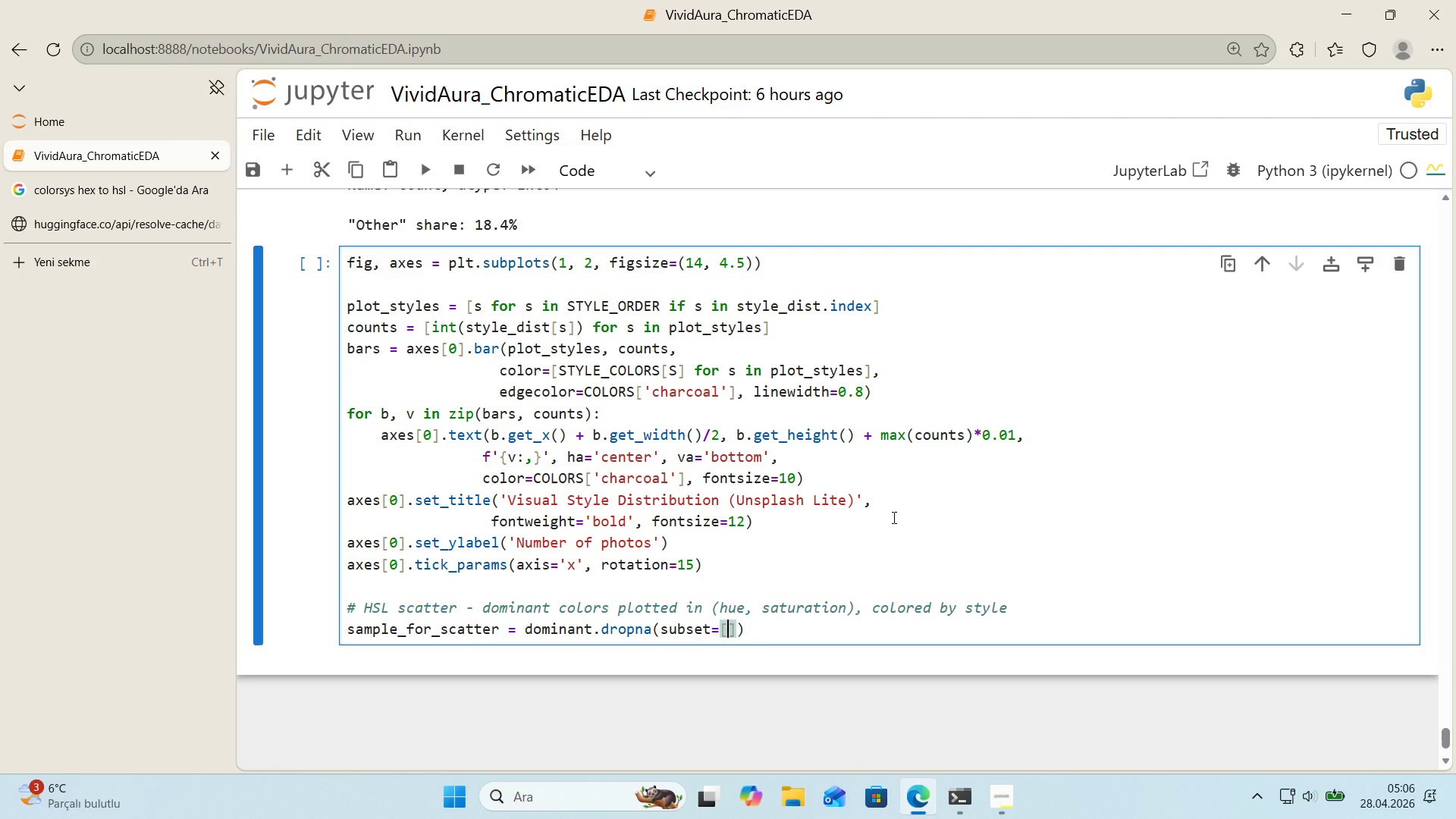 
type(@@)
 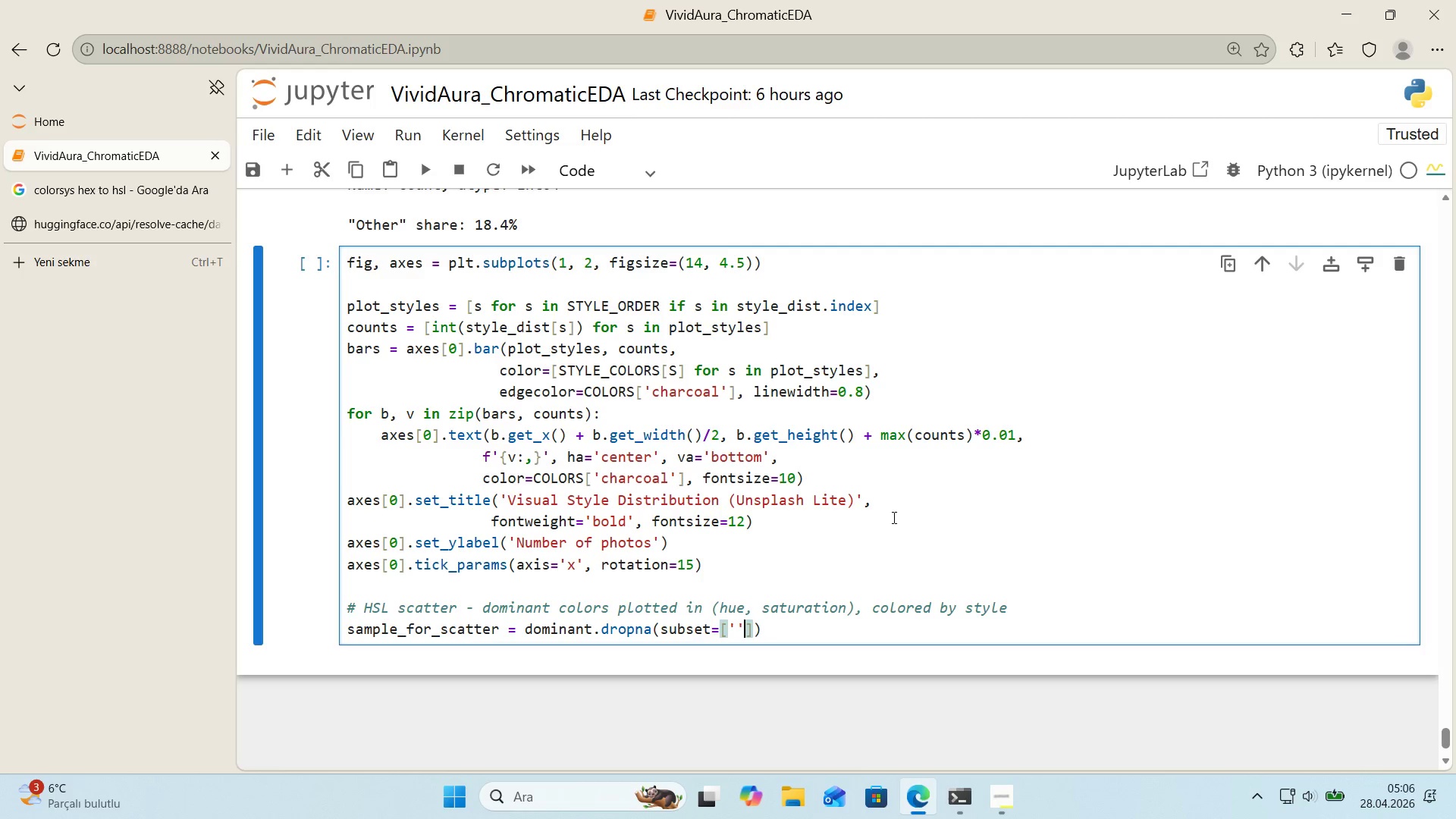 
key(ArrowLeft)
 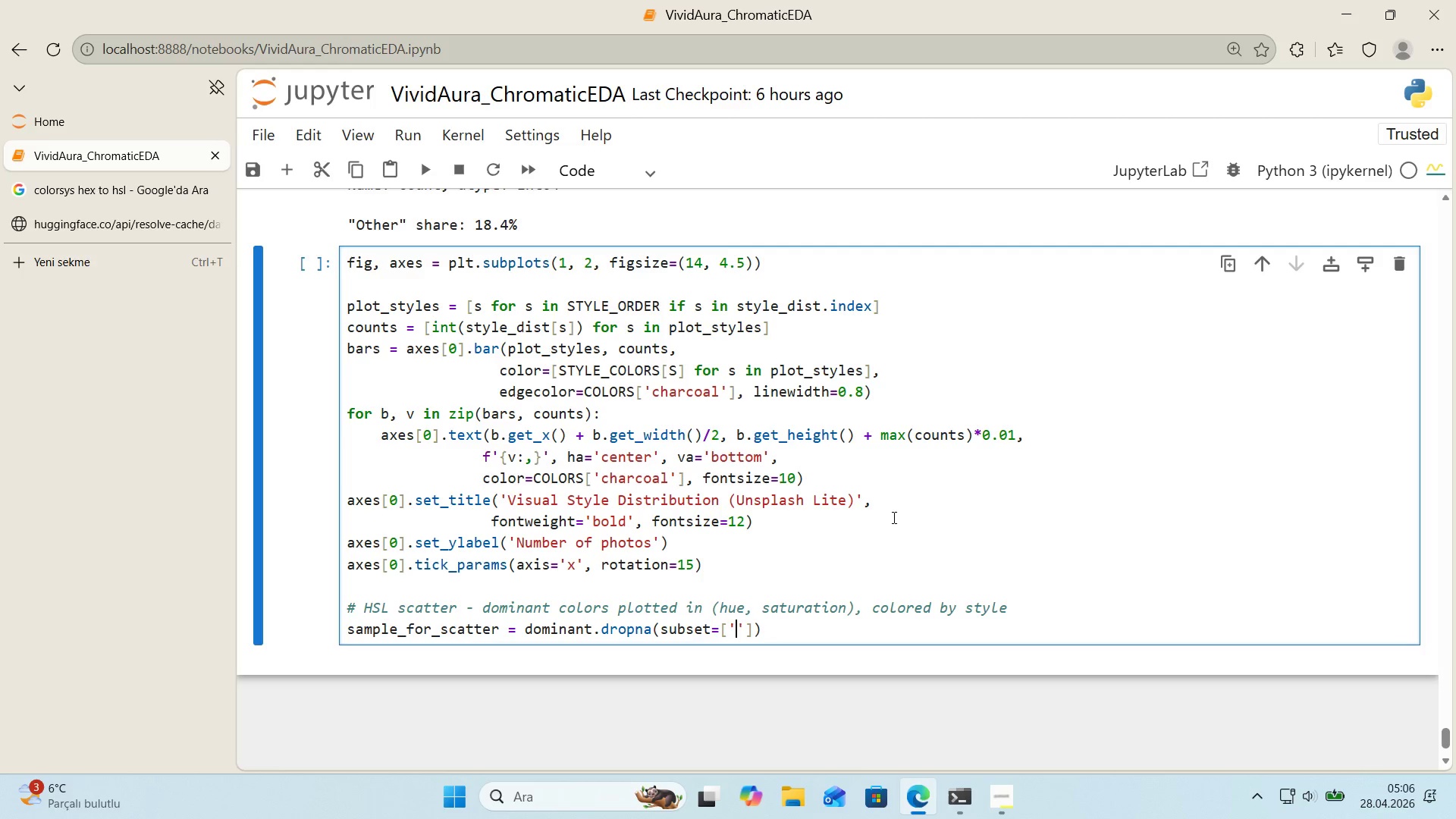 
type(dom_hue)
 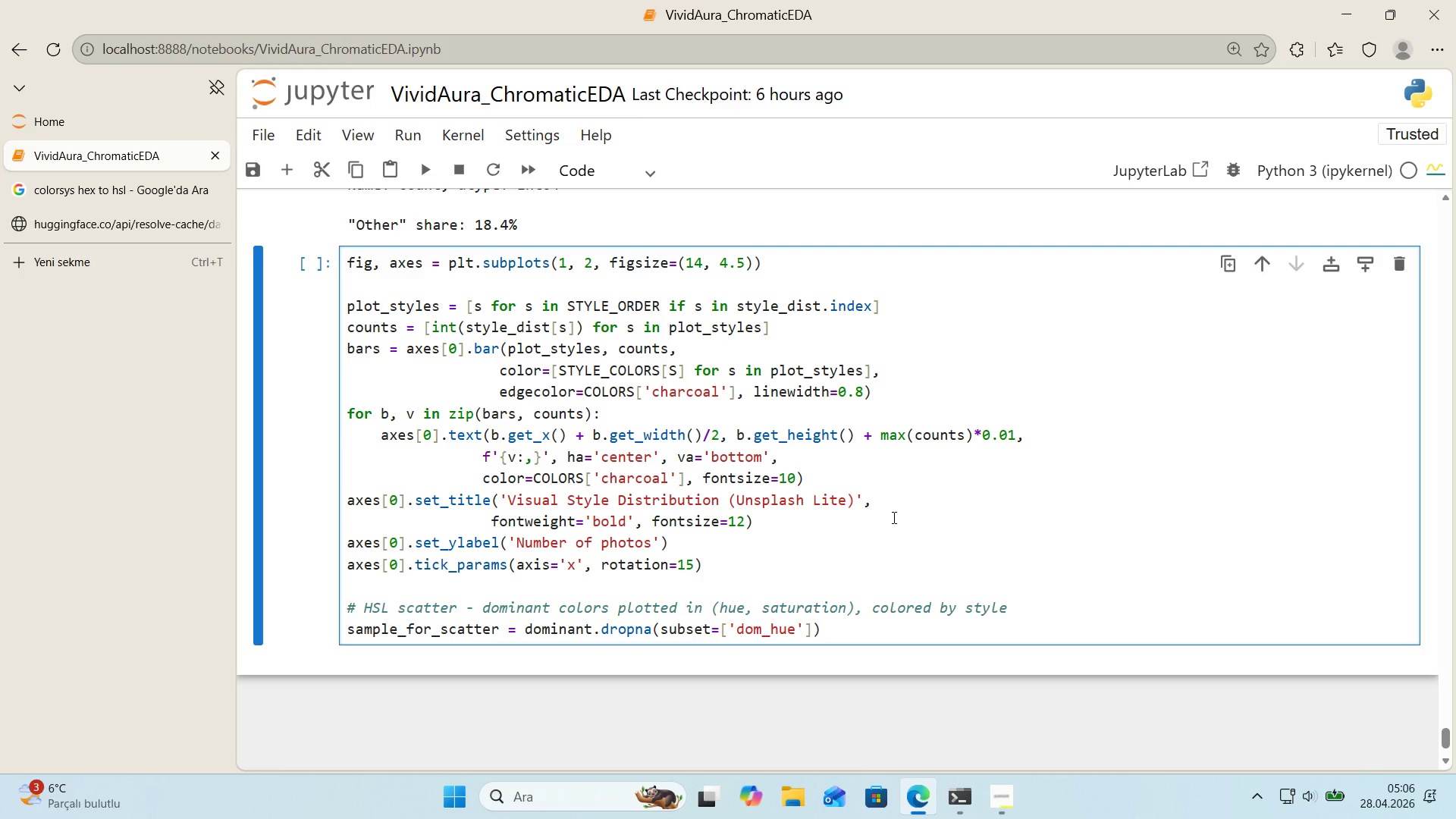 
key(ArrowRight)
 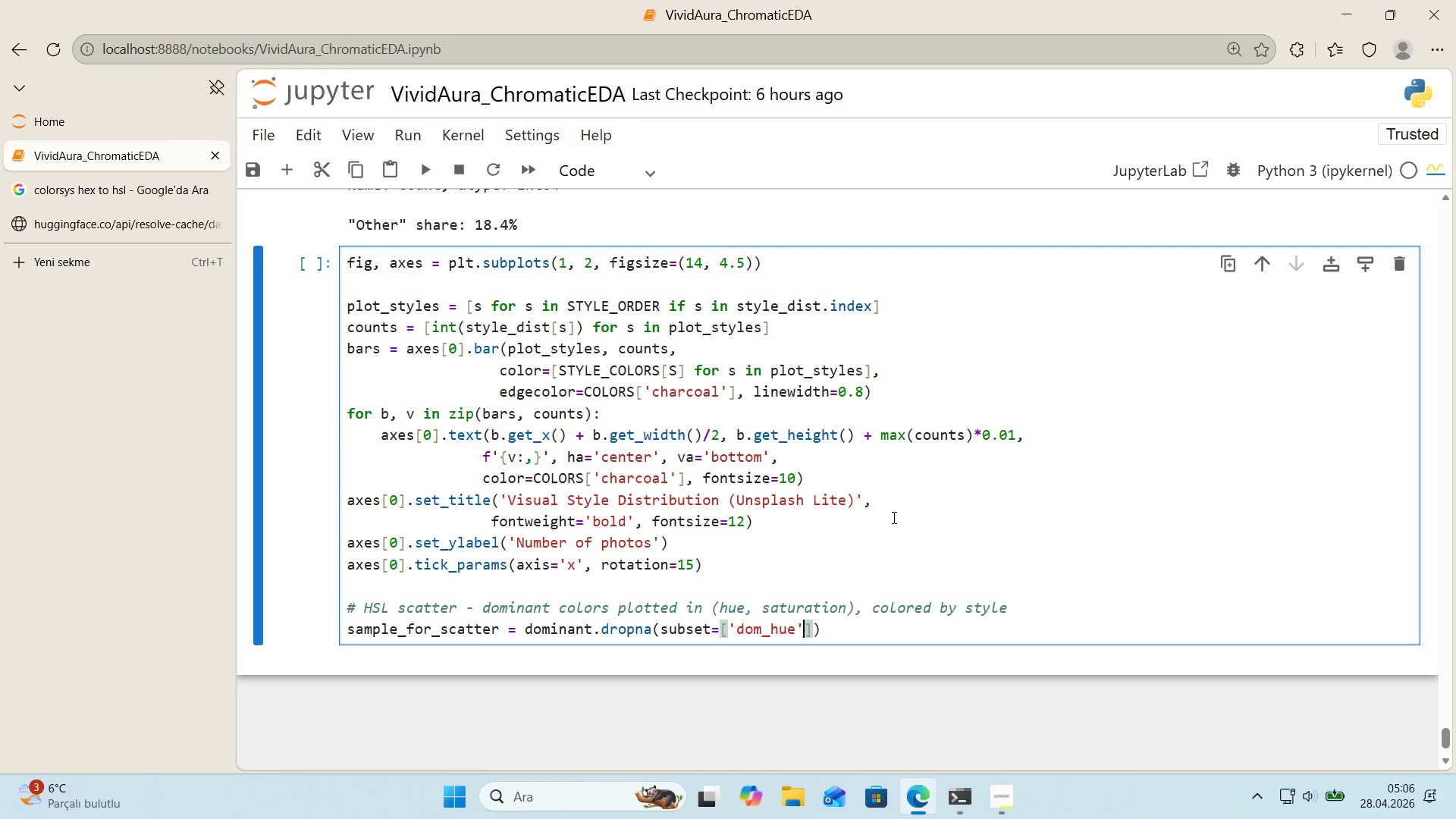 
key(ArrowRight)
 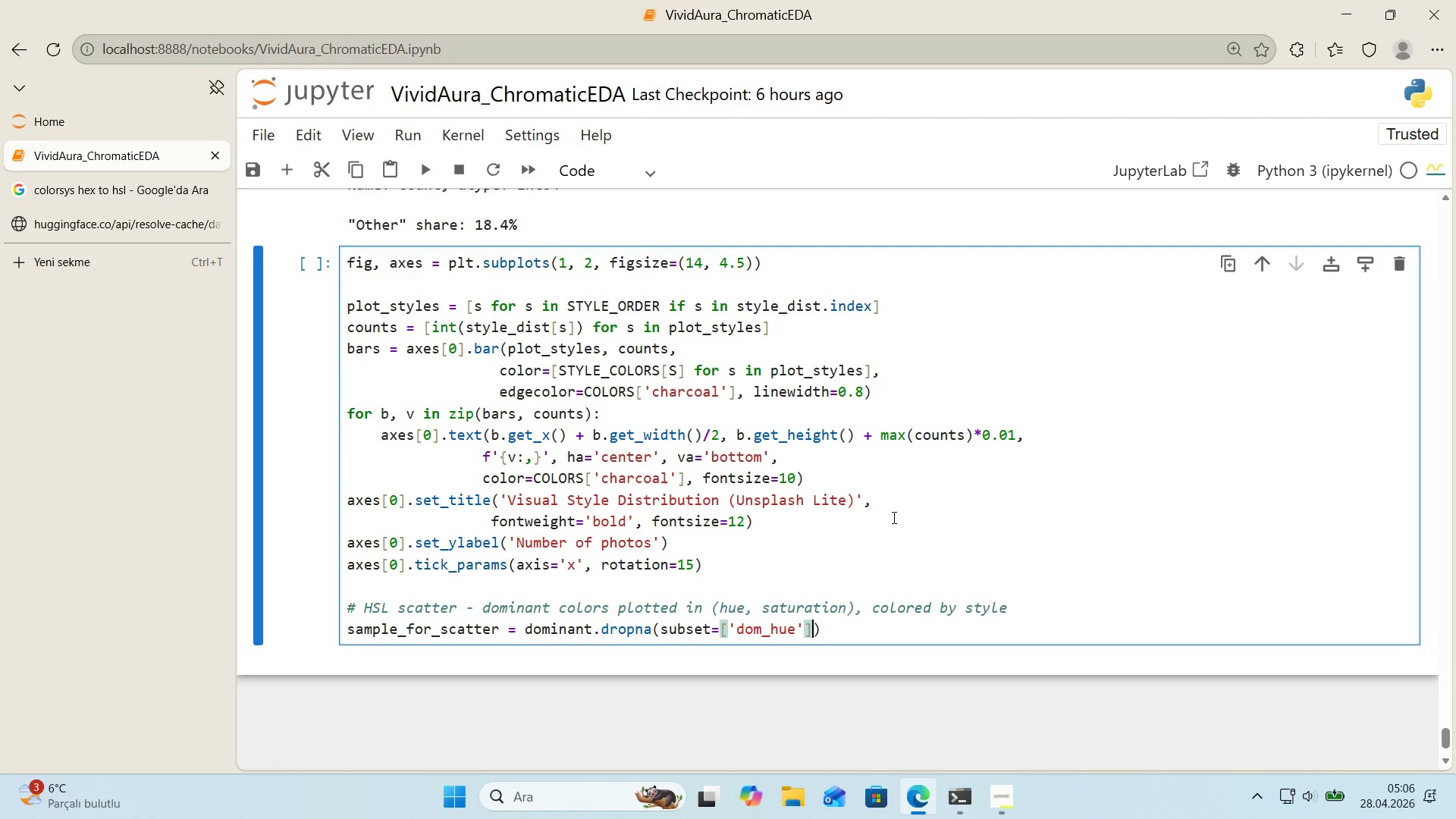 
key(ArrowRight)
 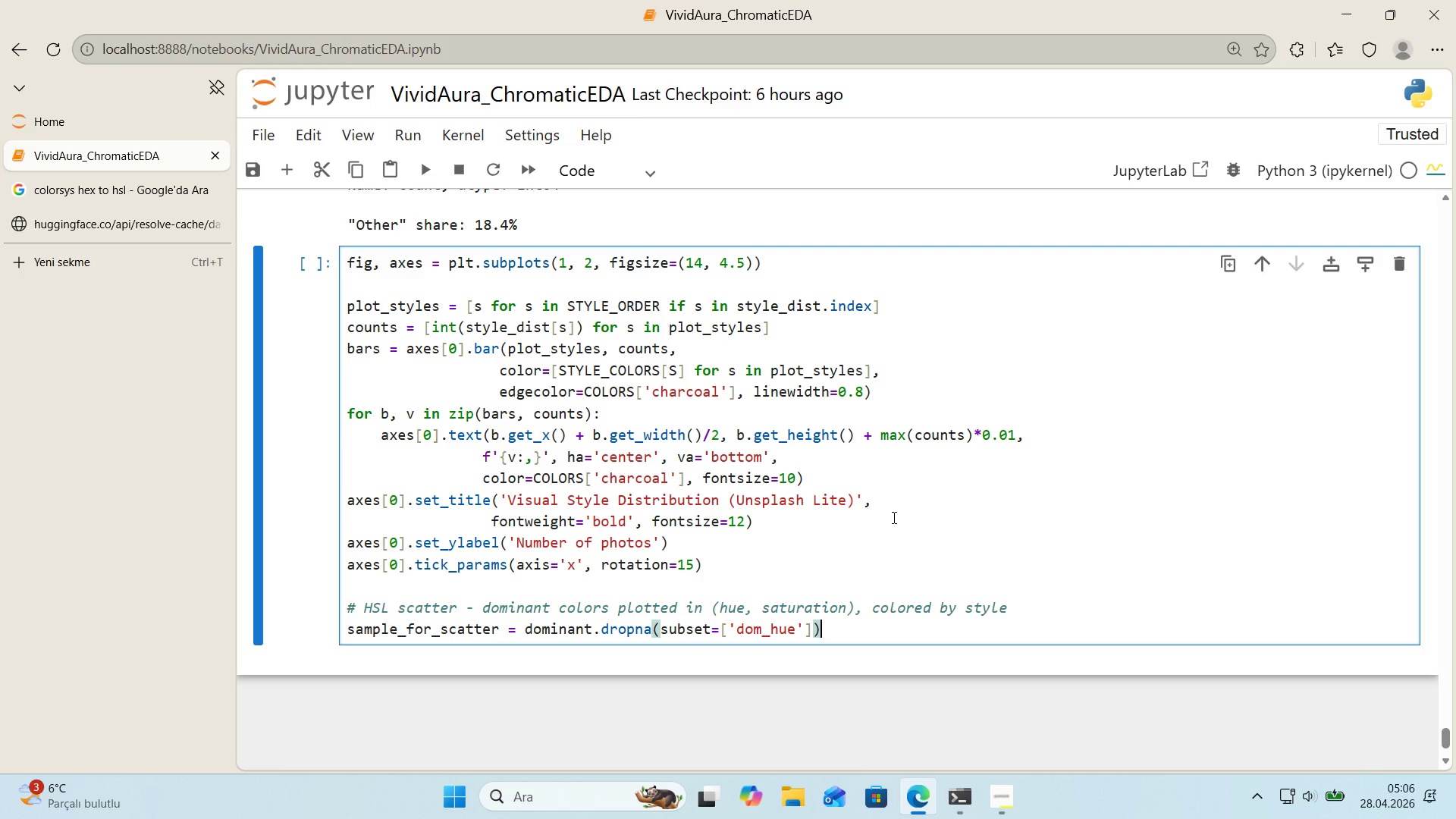 
type(.sample*()
 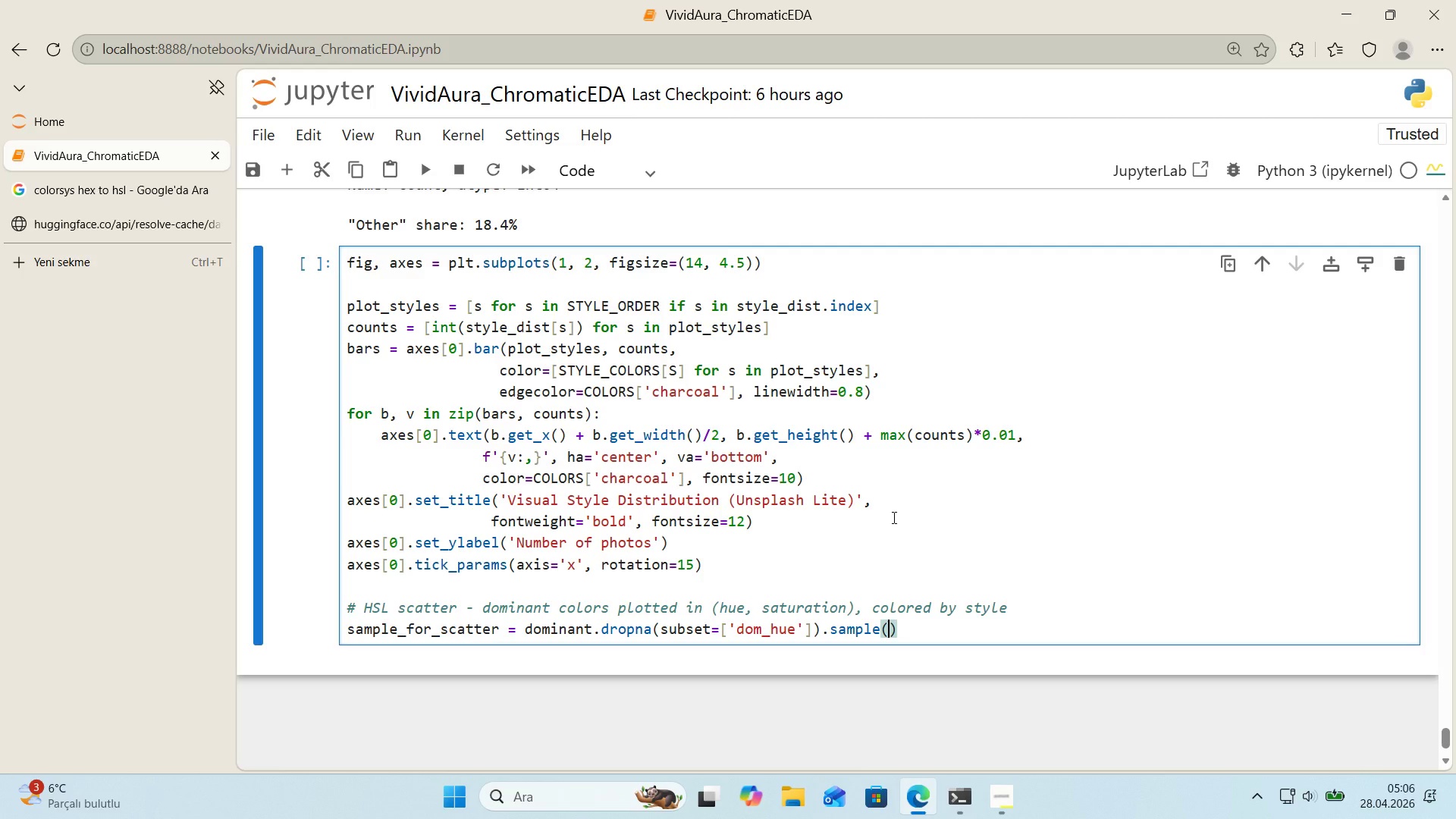 
 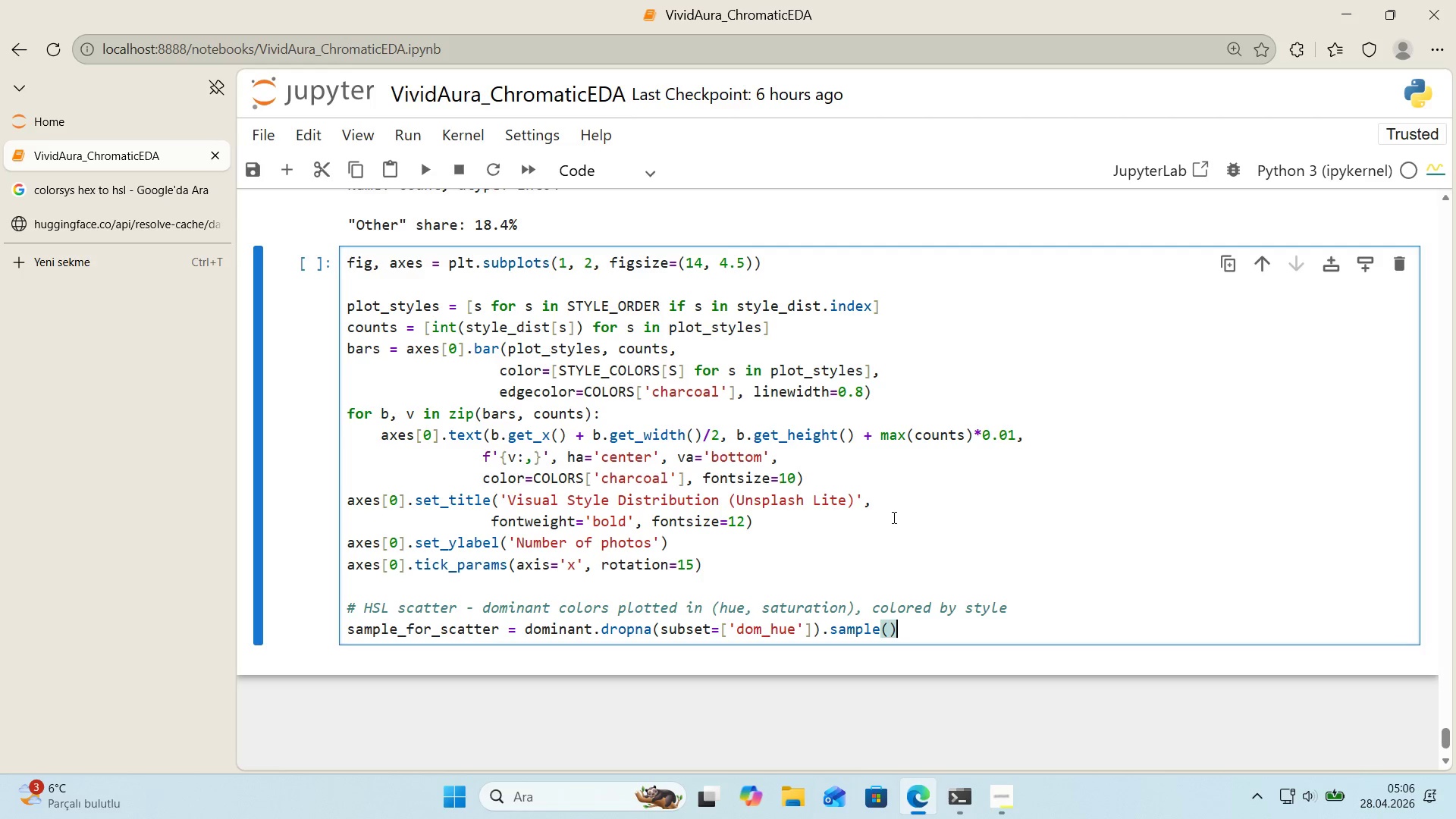 
key(ArrowLeft)
 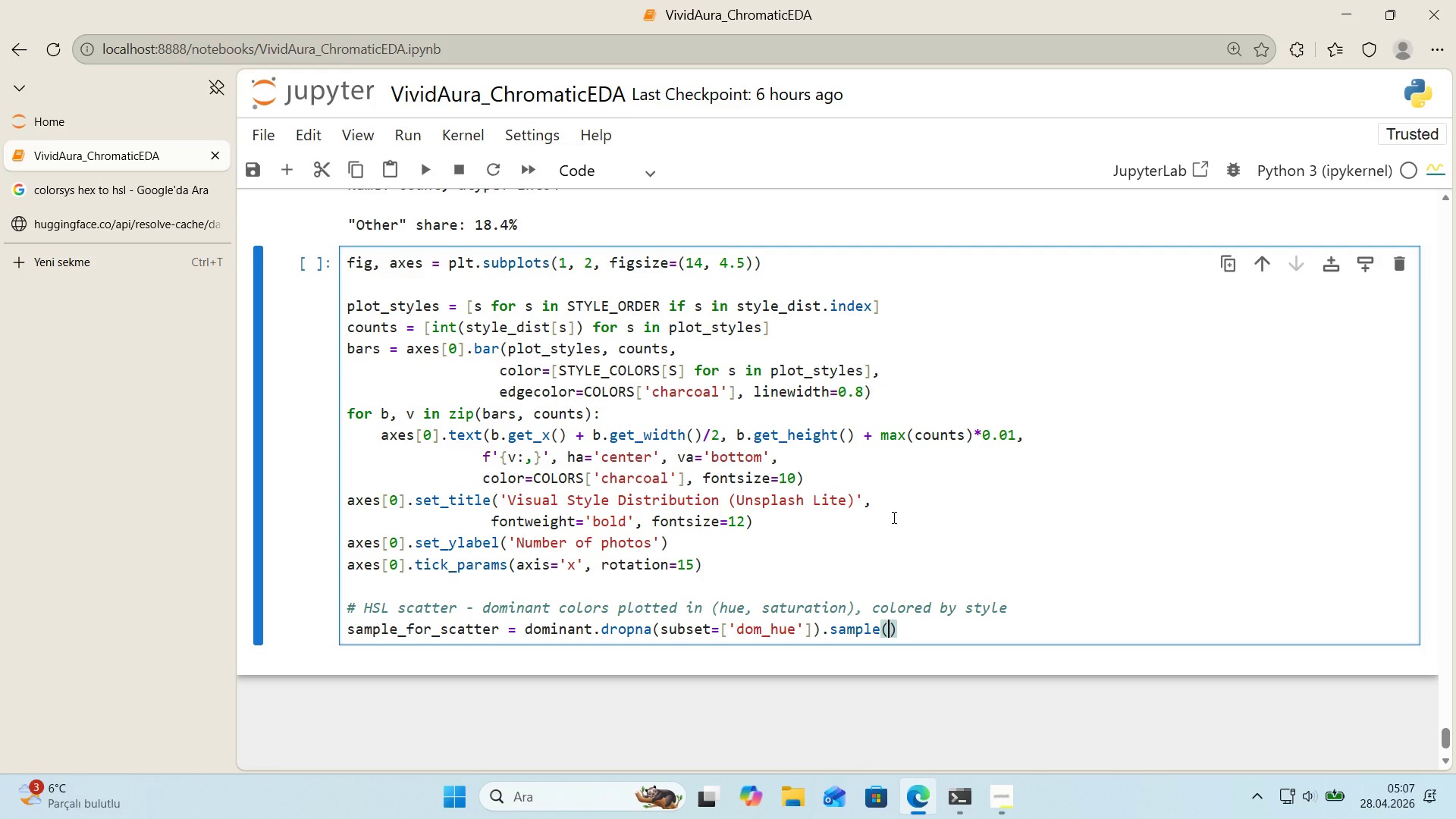 
wait(16.06)
 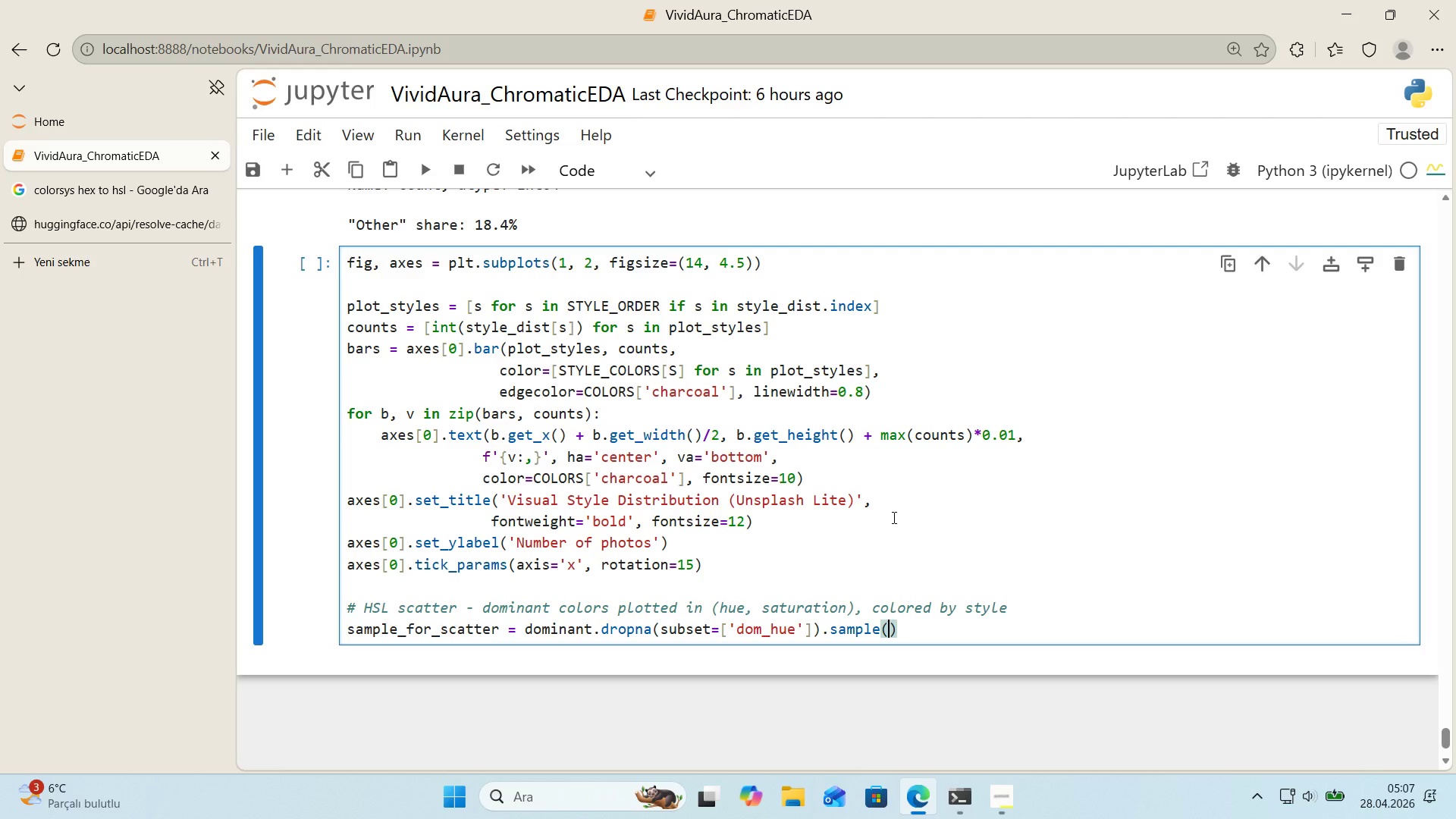 
key(ArrowLeft)
 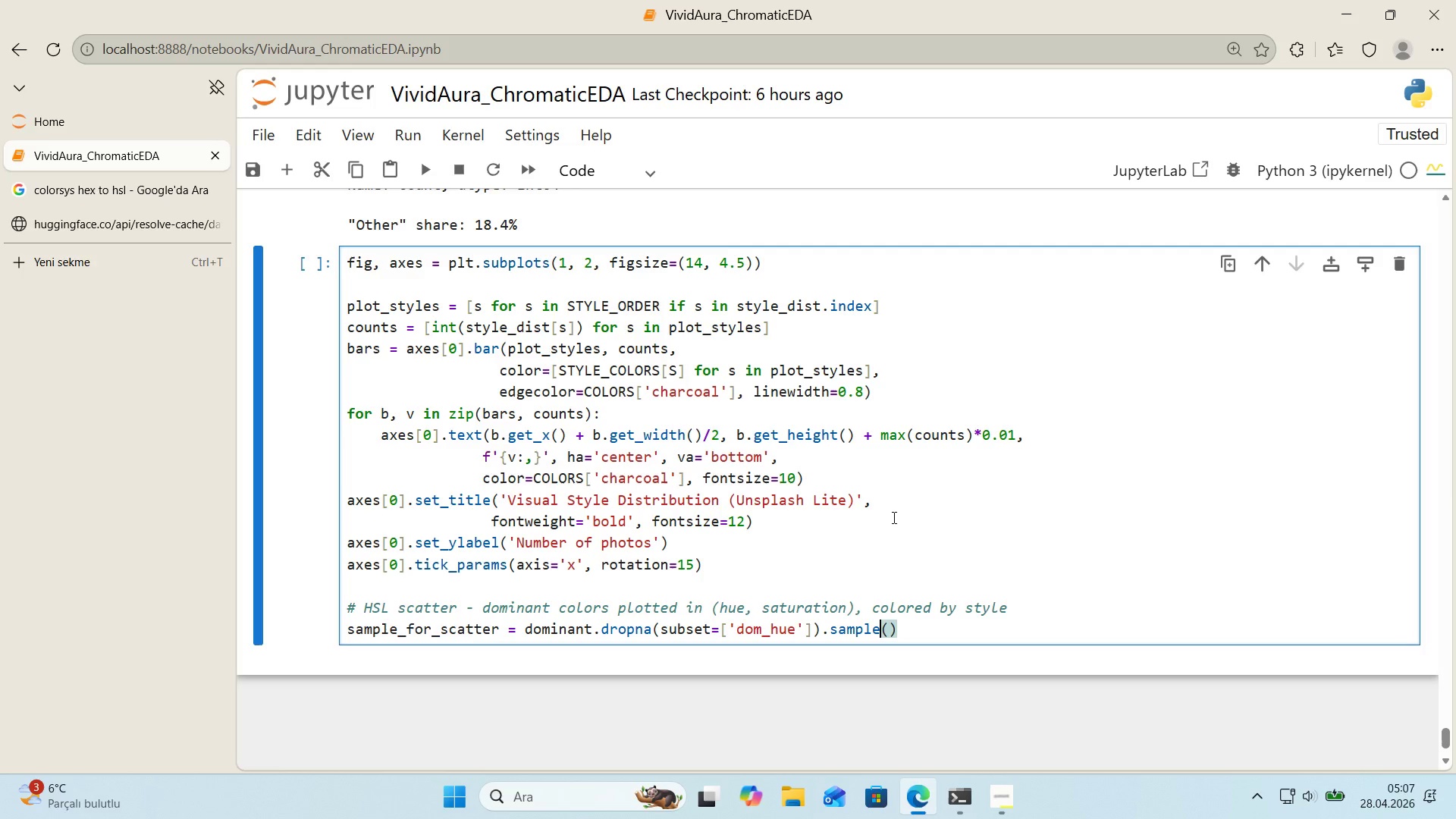 
key(ArrowRight)
 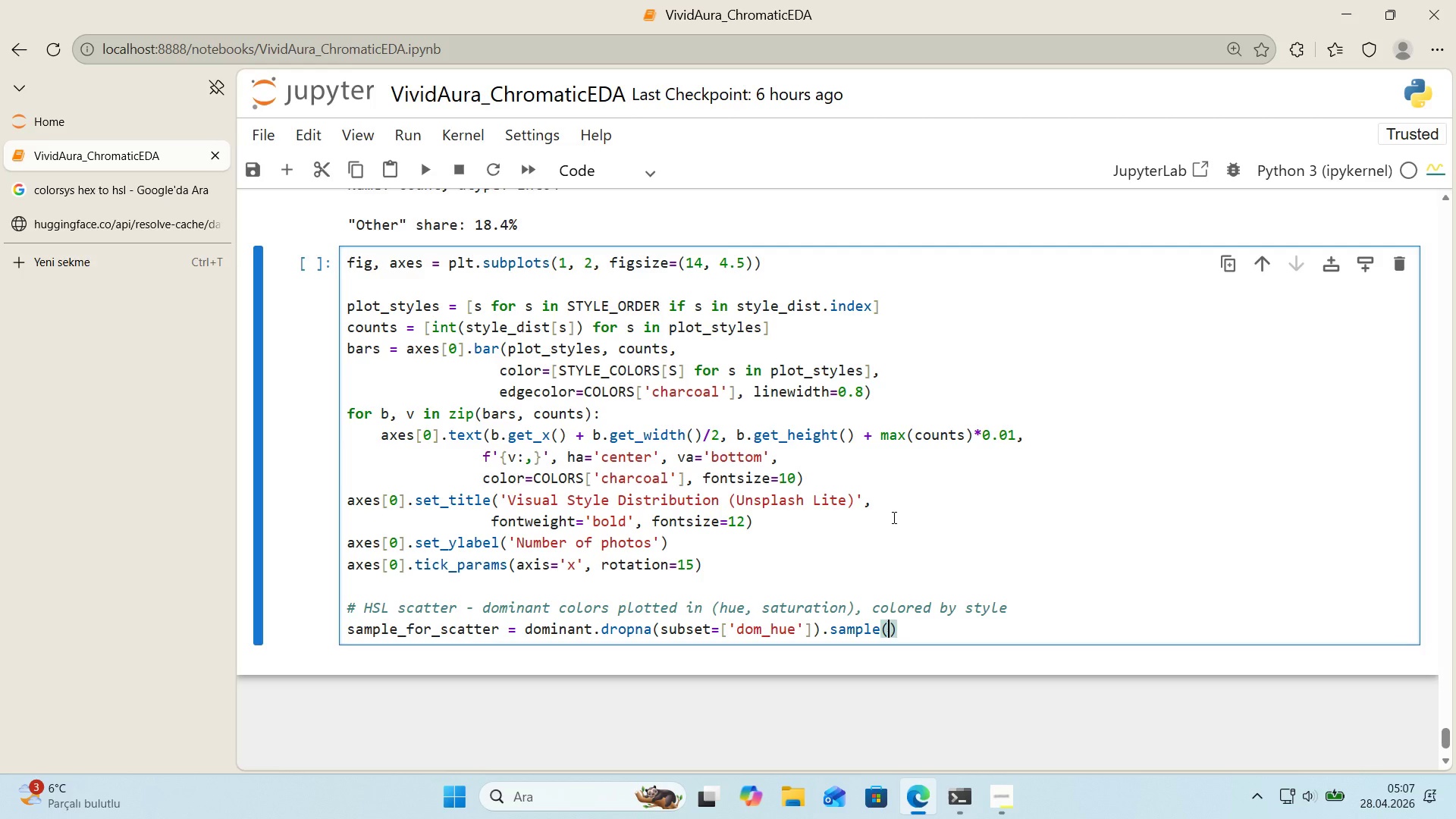 
key(Enter)
 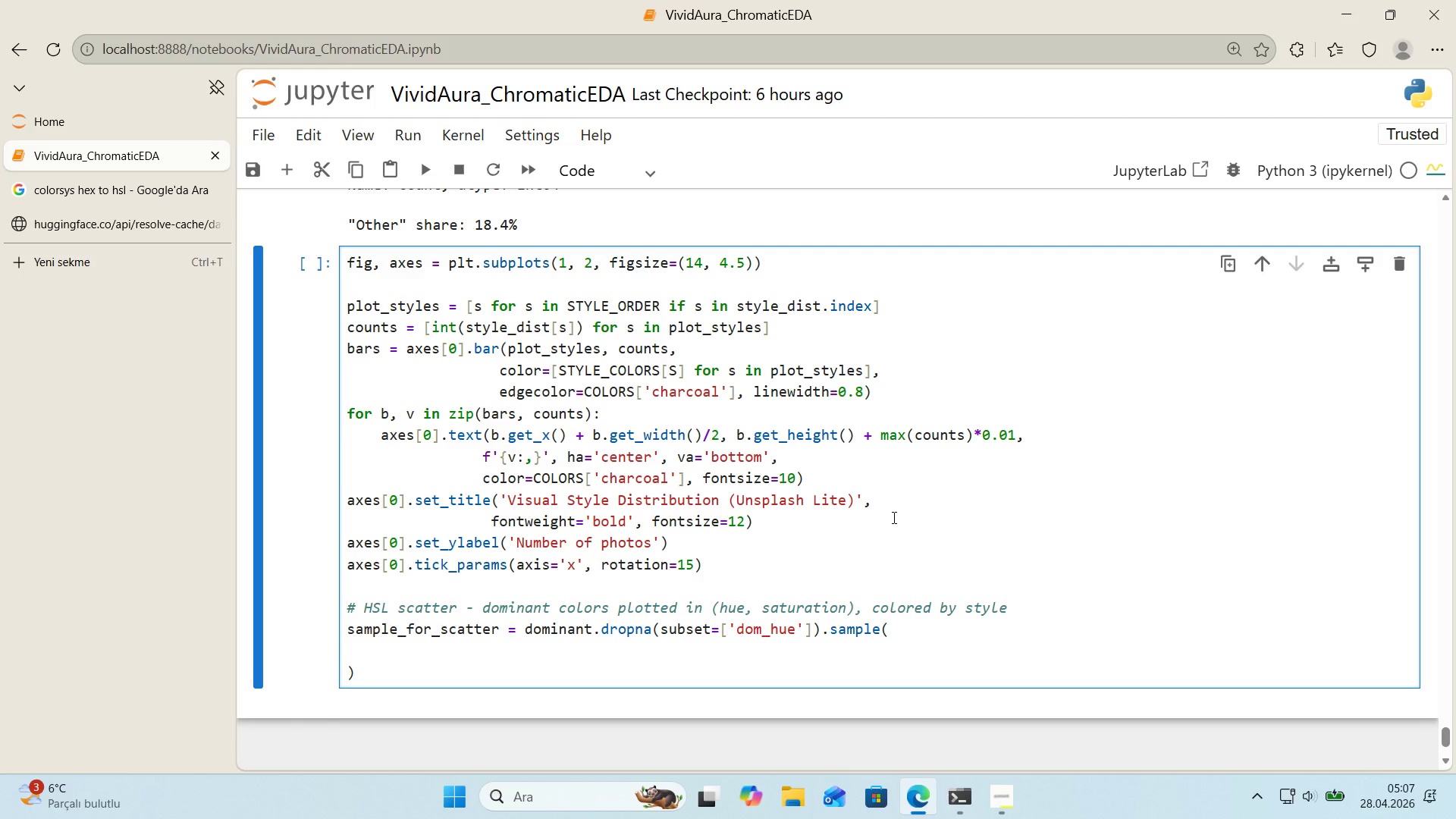 
type(n)m'n*()
 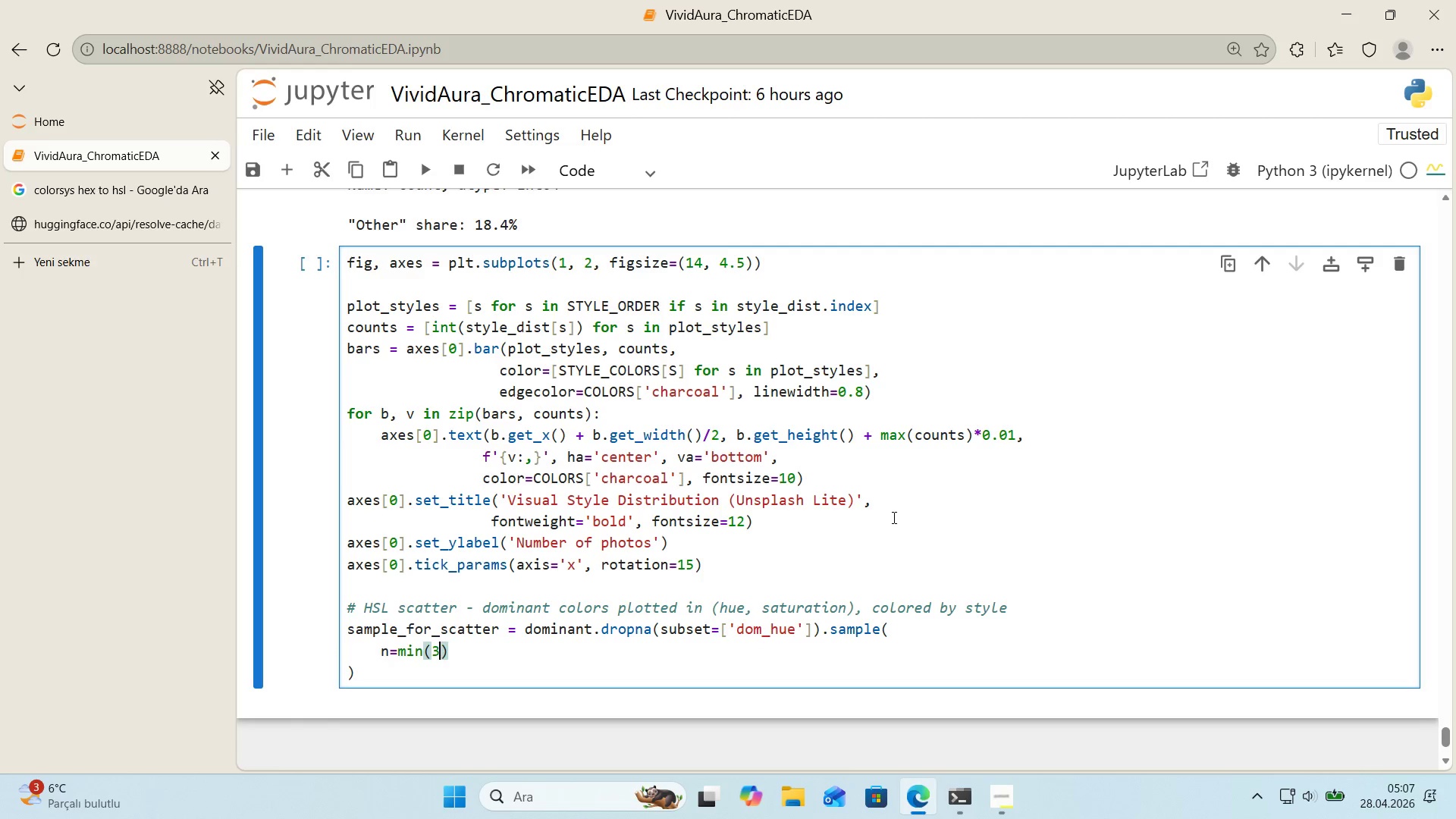 
 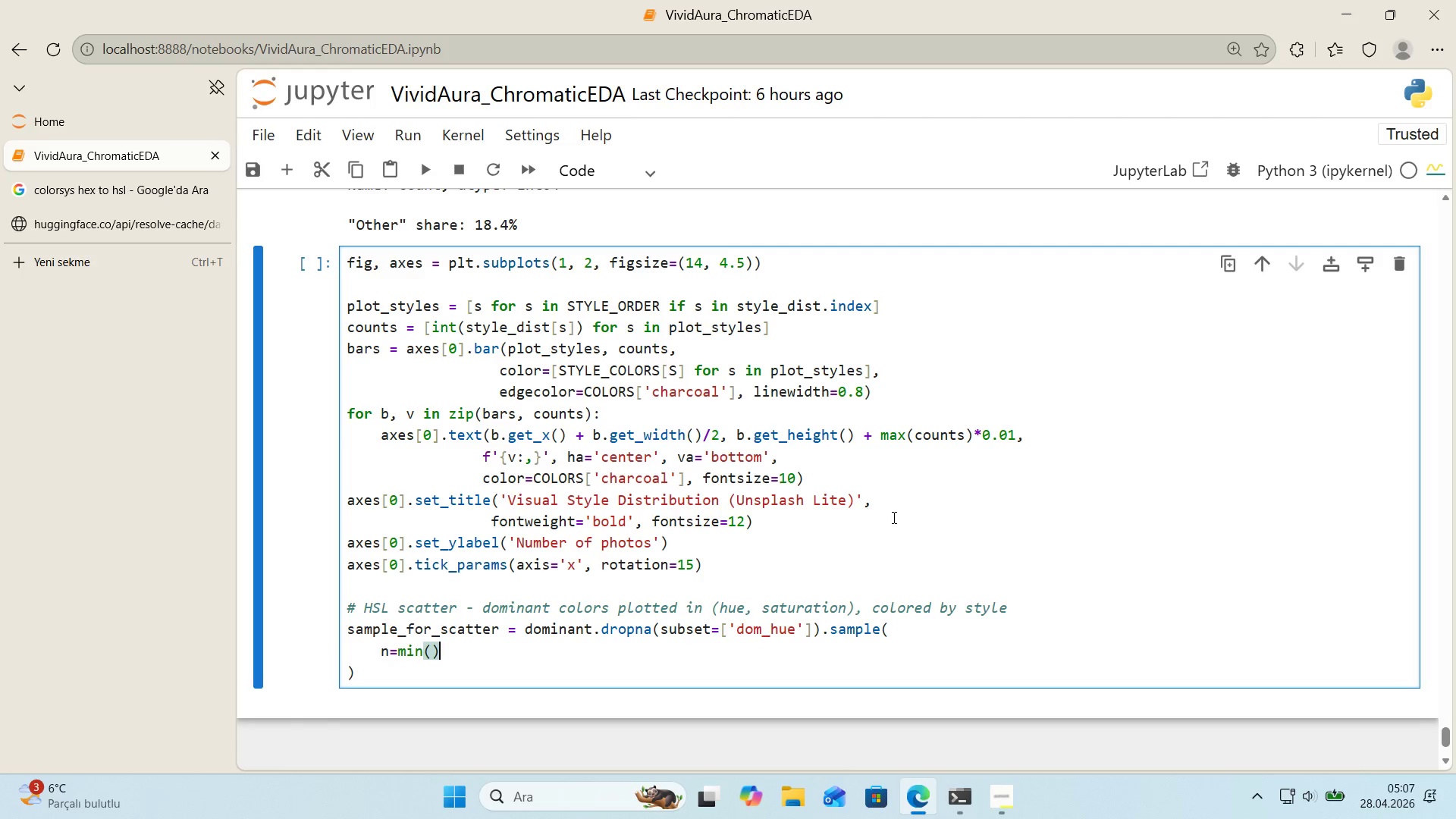 
key(ArrowLeft)
 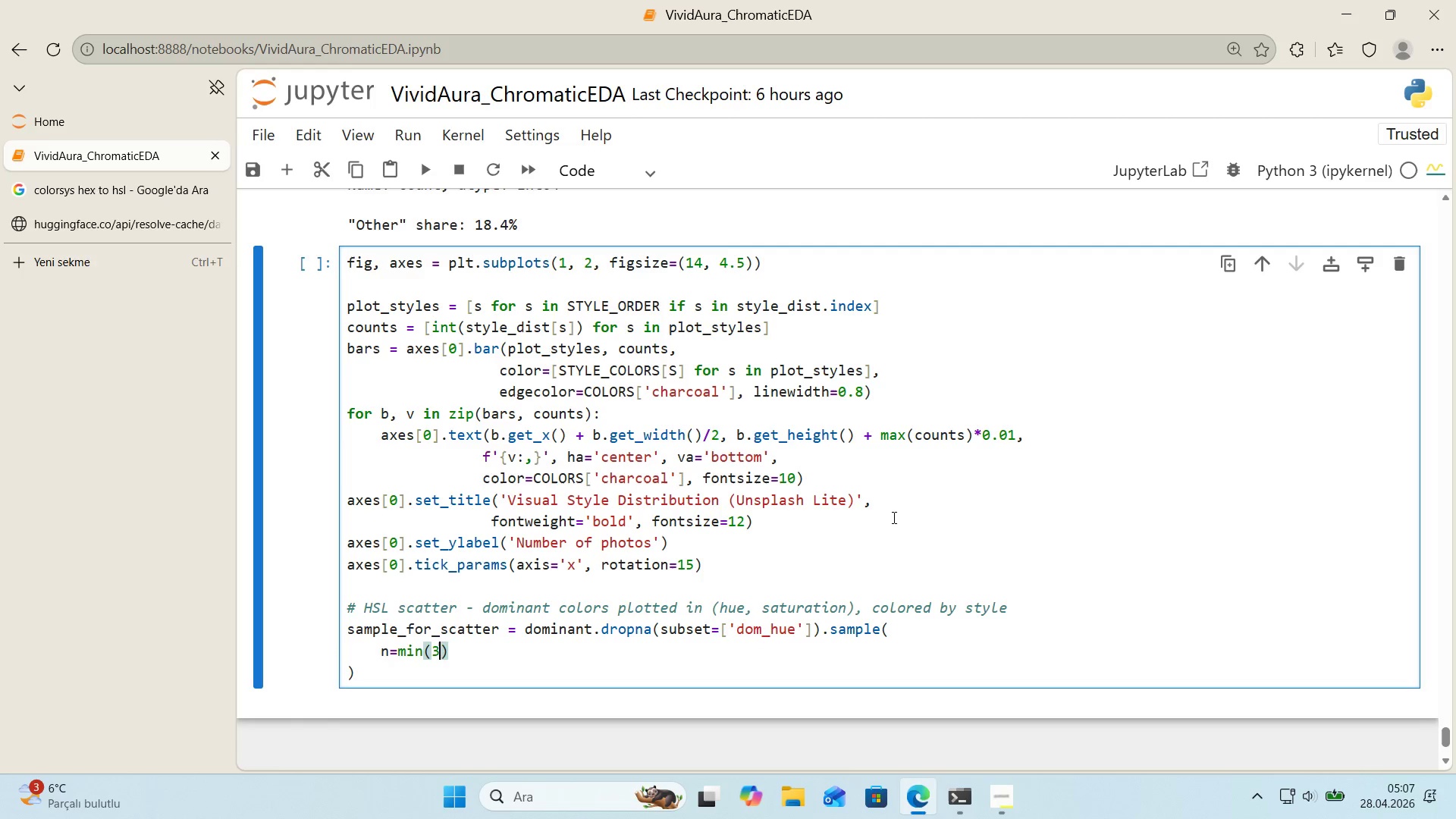 
type(3000, len*()
 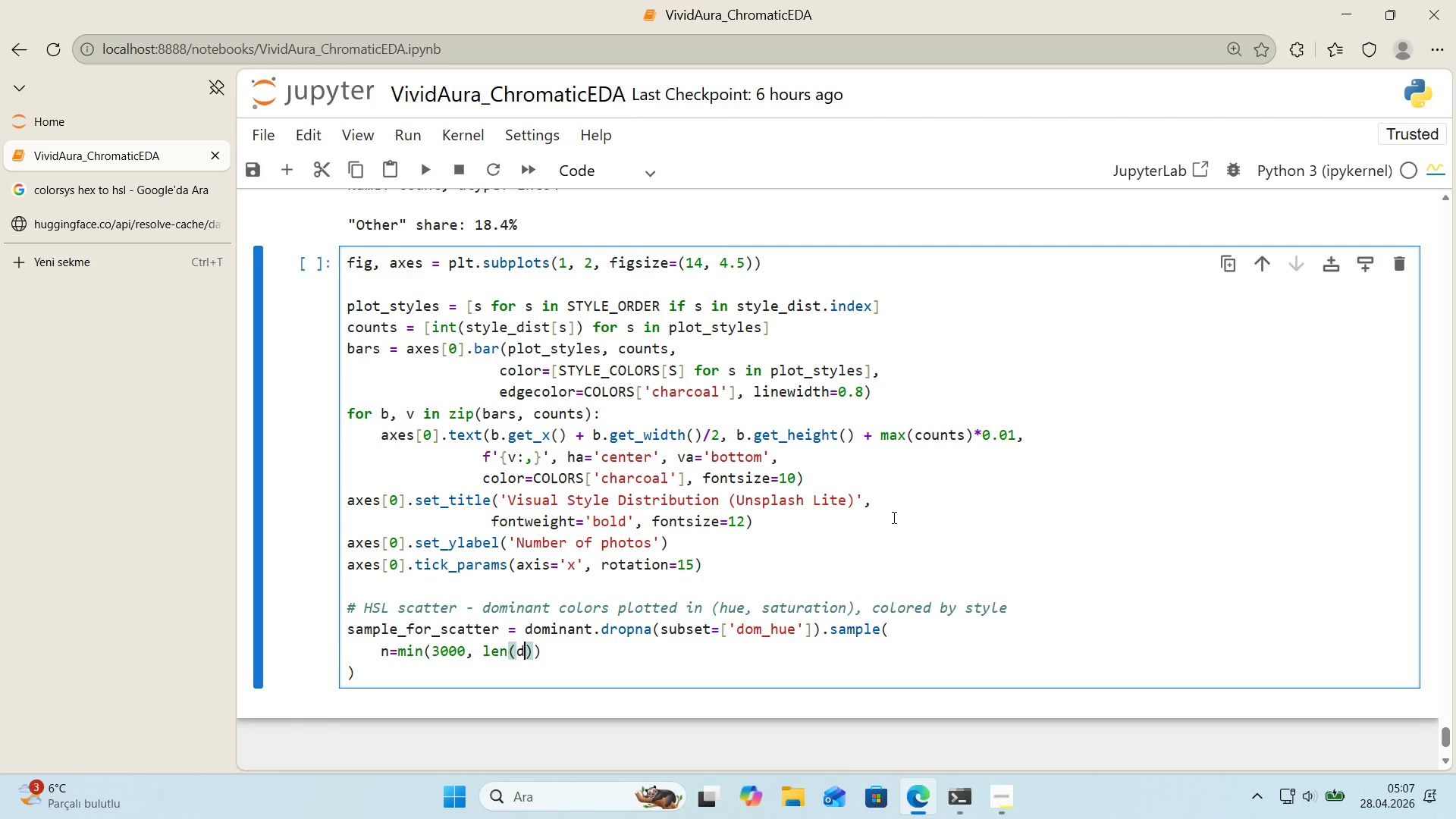 
 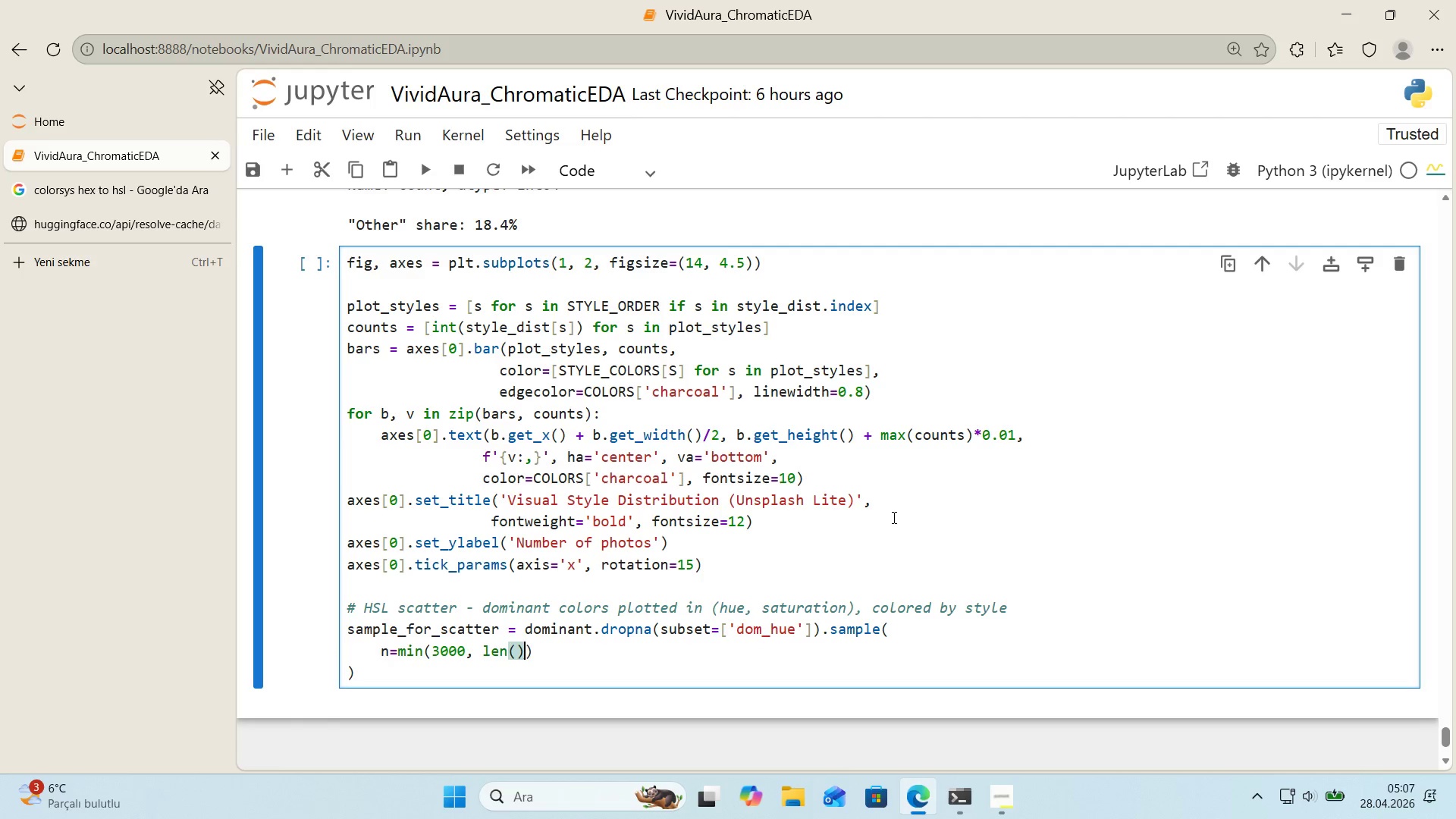 
key(ArrowLeft)
 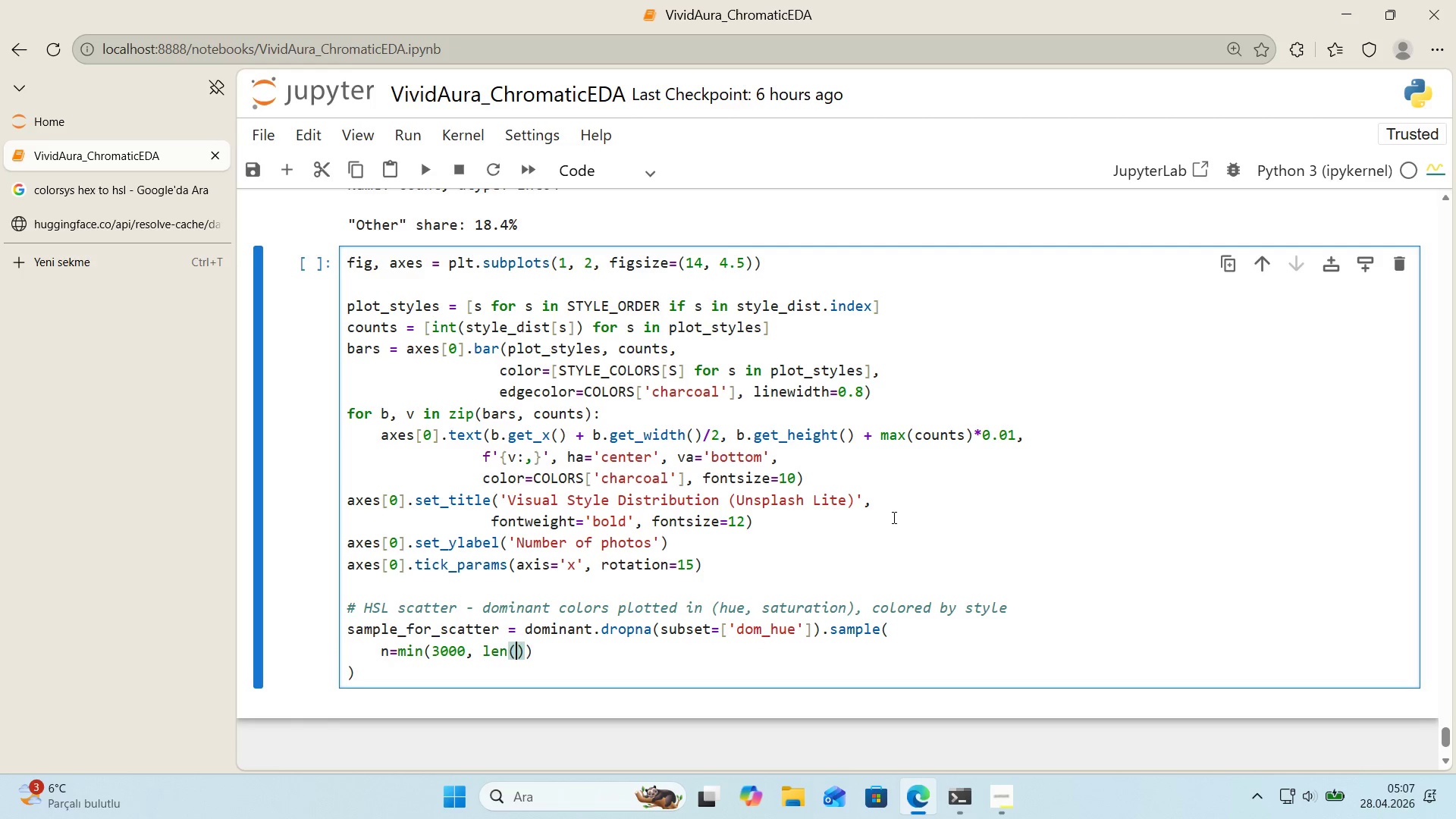 
type(dom'nant)
 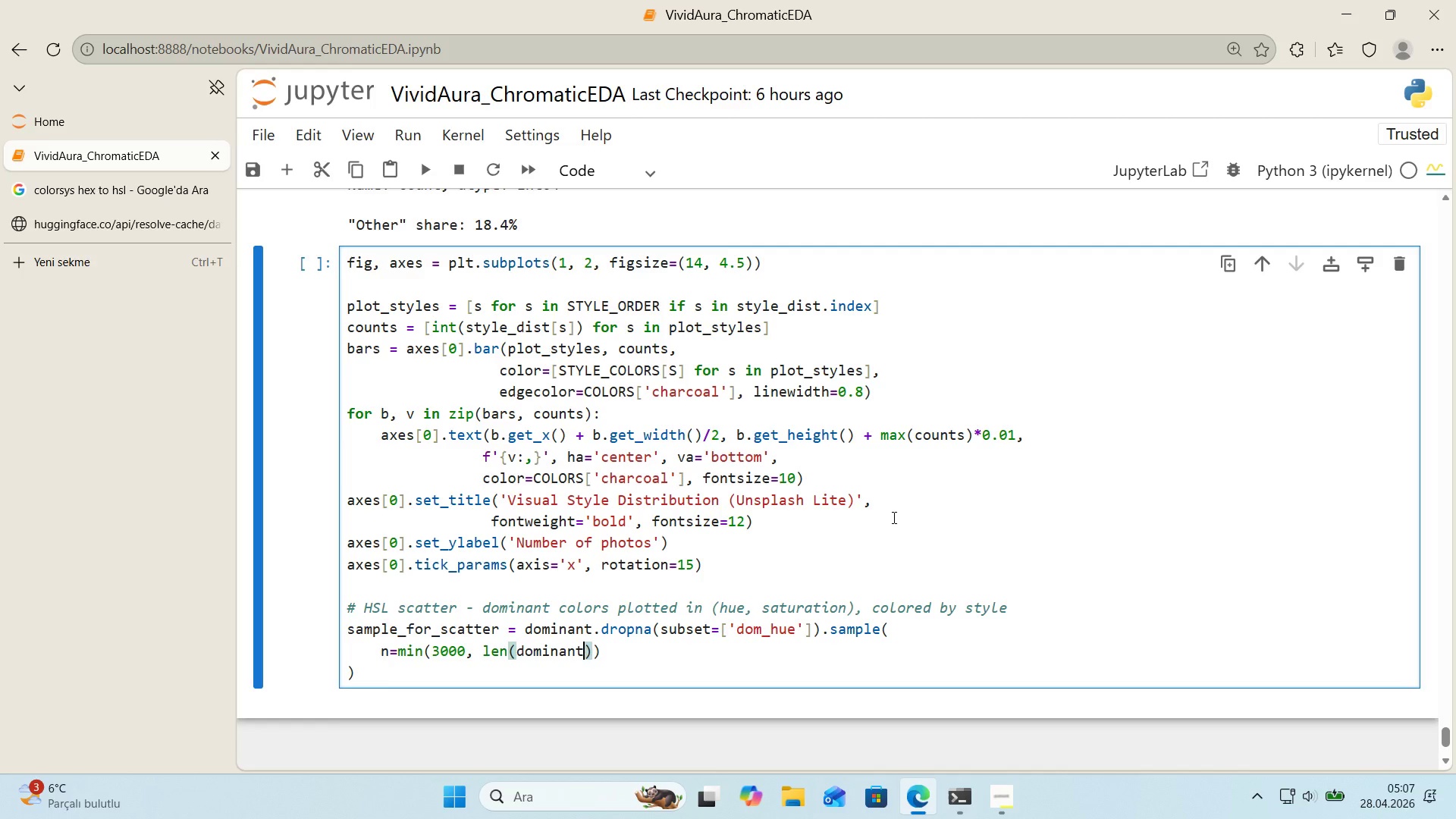 
key(ArrowRight)
 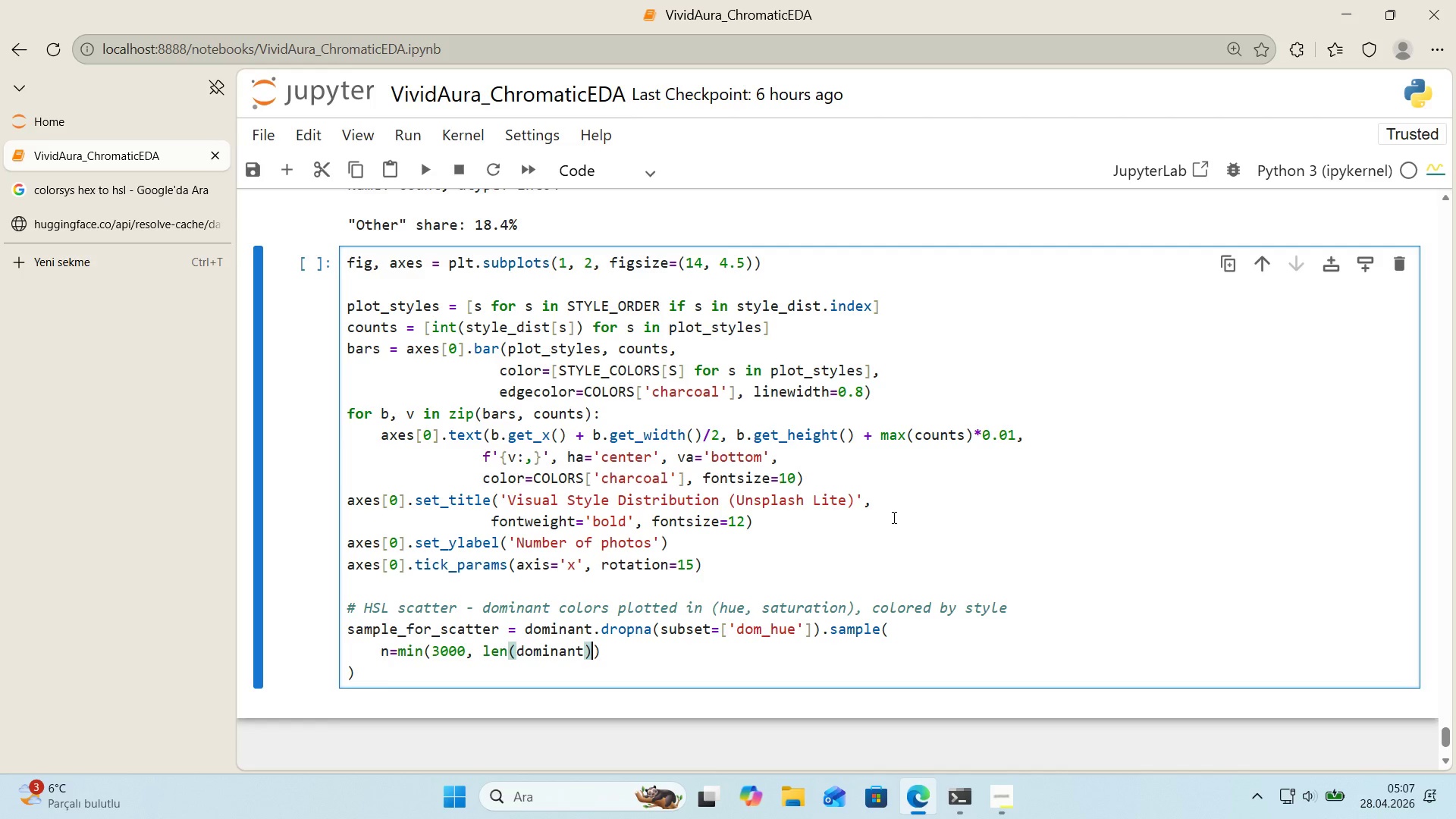 
key(ArrowRight)
 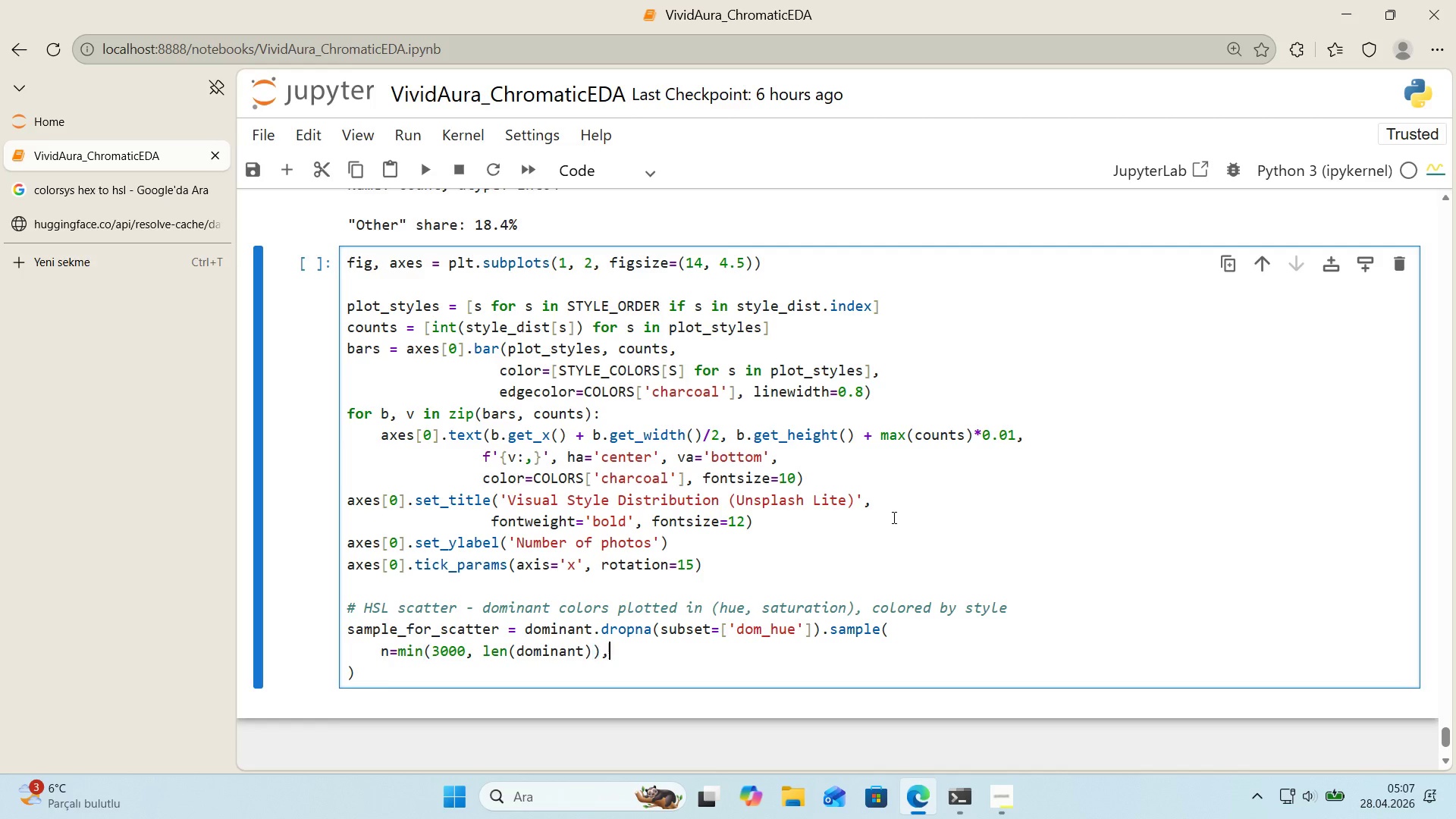 
type(, random_se)
key(Backspace)
type(ate)
key(Backspace)
key(Backspace)
key(Backspace)
type(tate)SEED)
 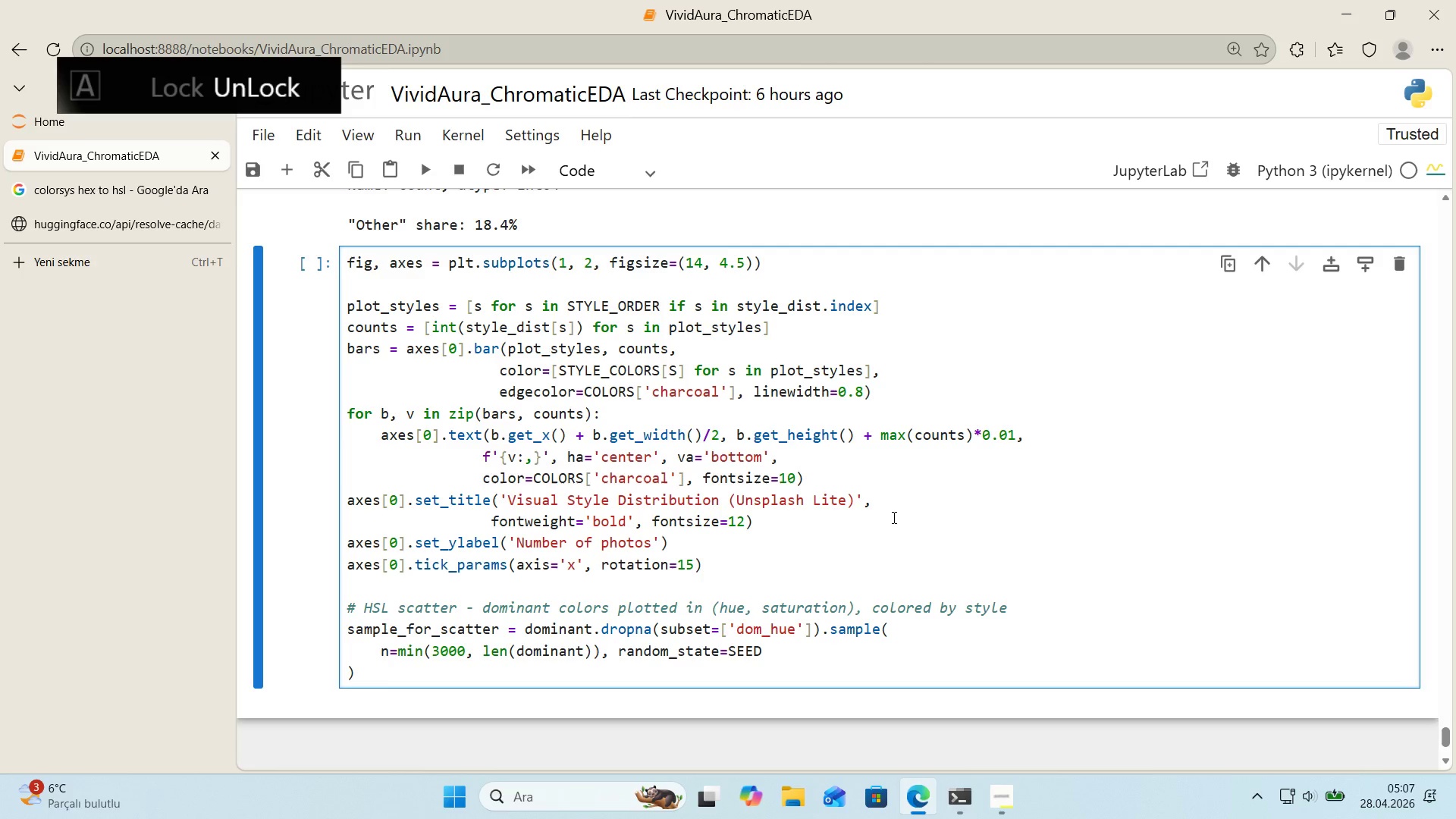 
key(ArrowDown)
 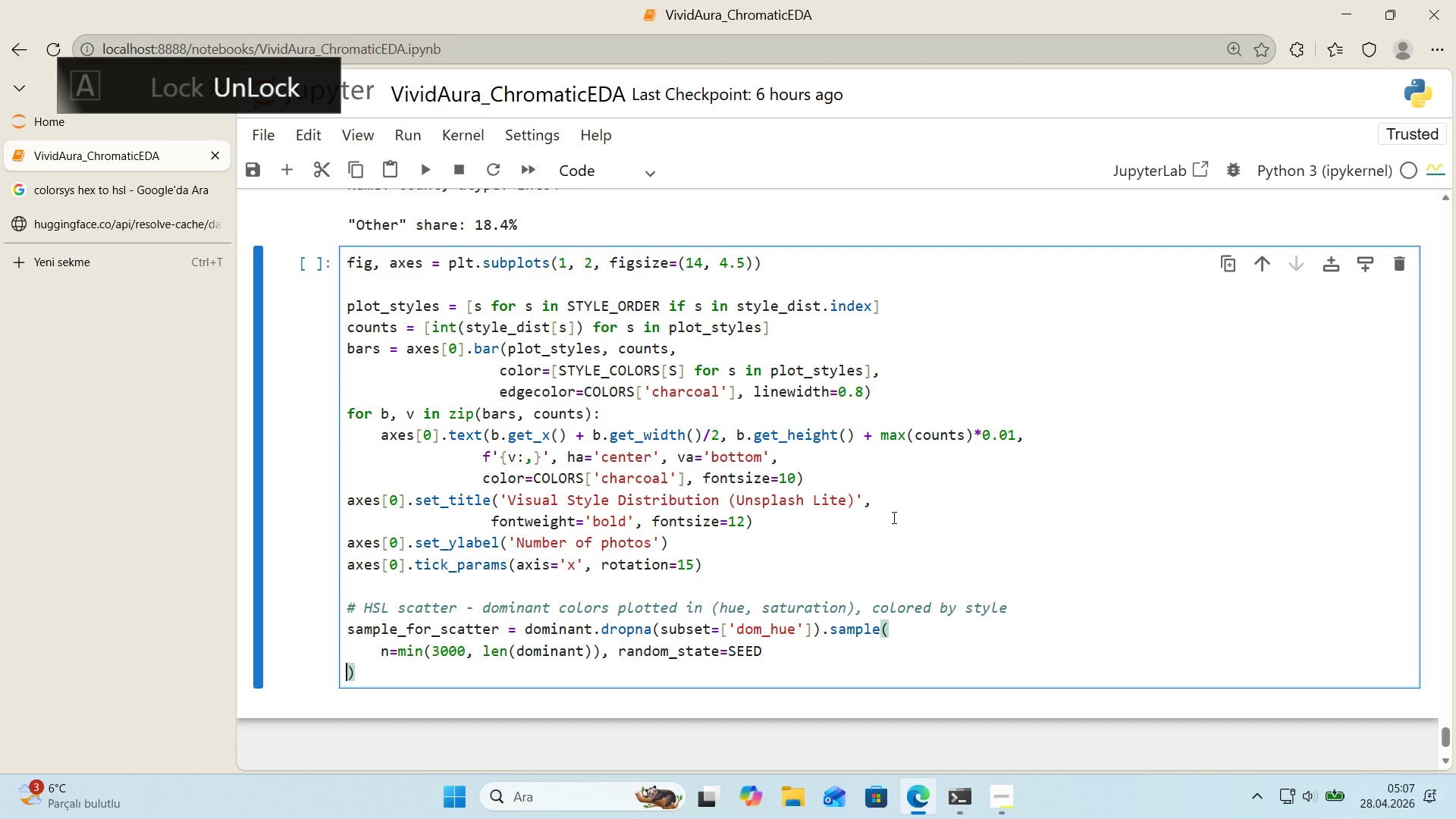 
key(ArrowLeft)
 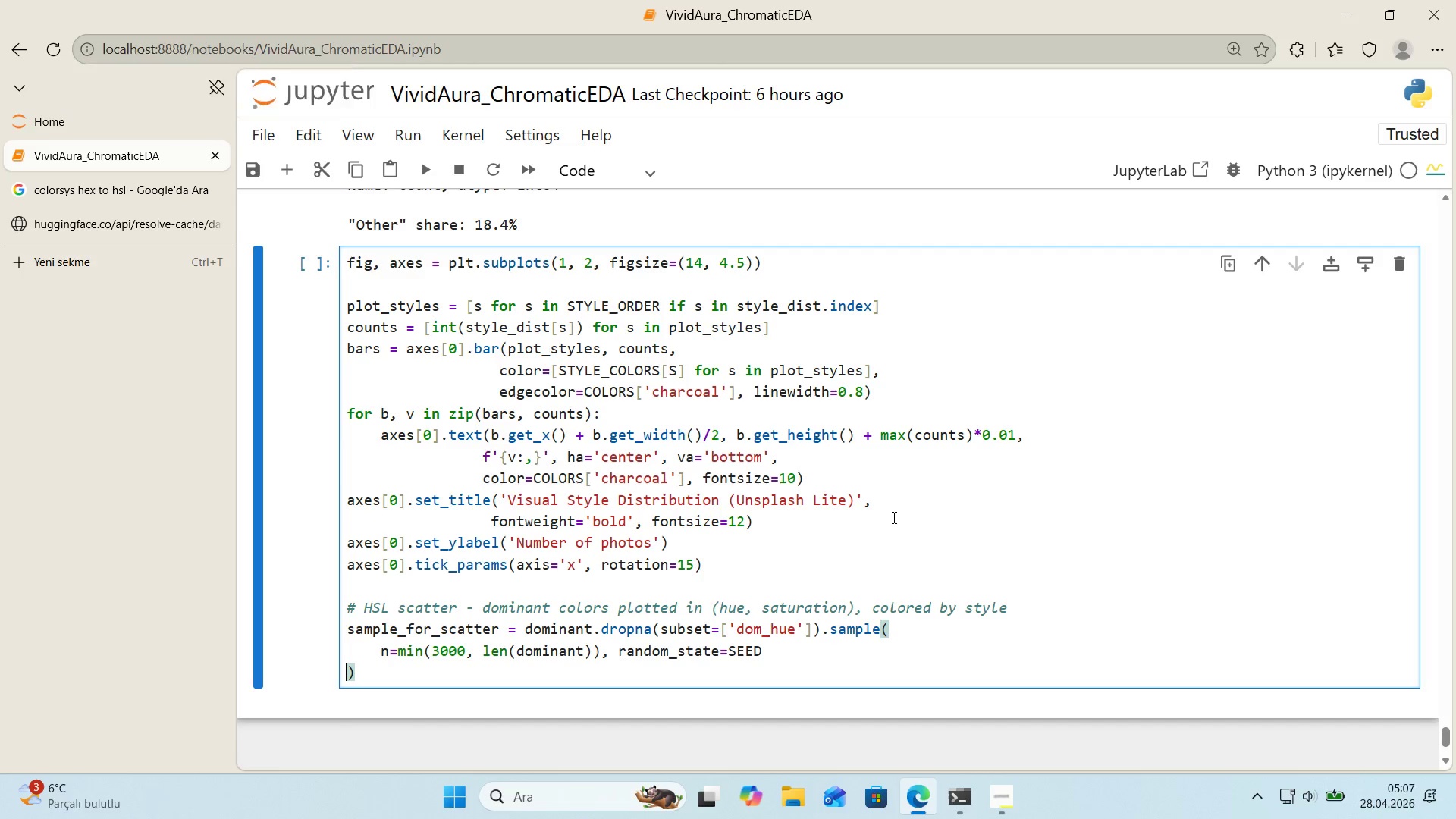 
key(Backspace)
 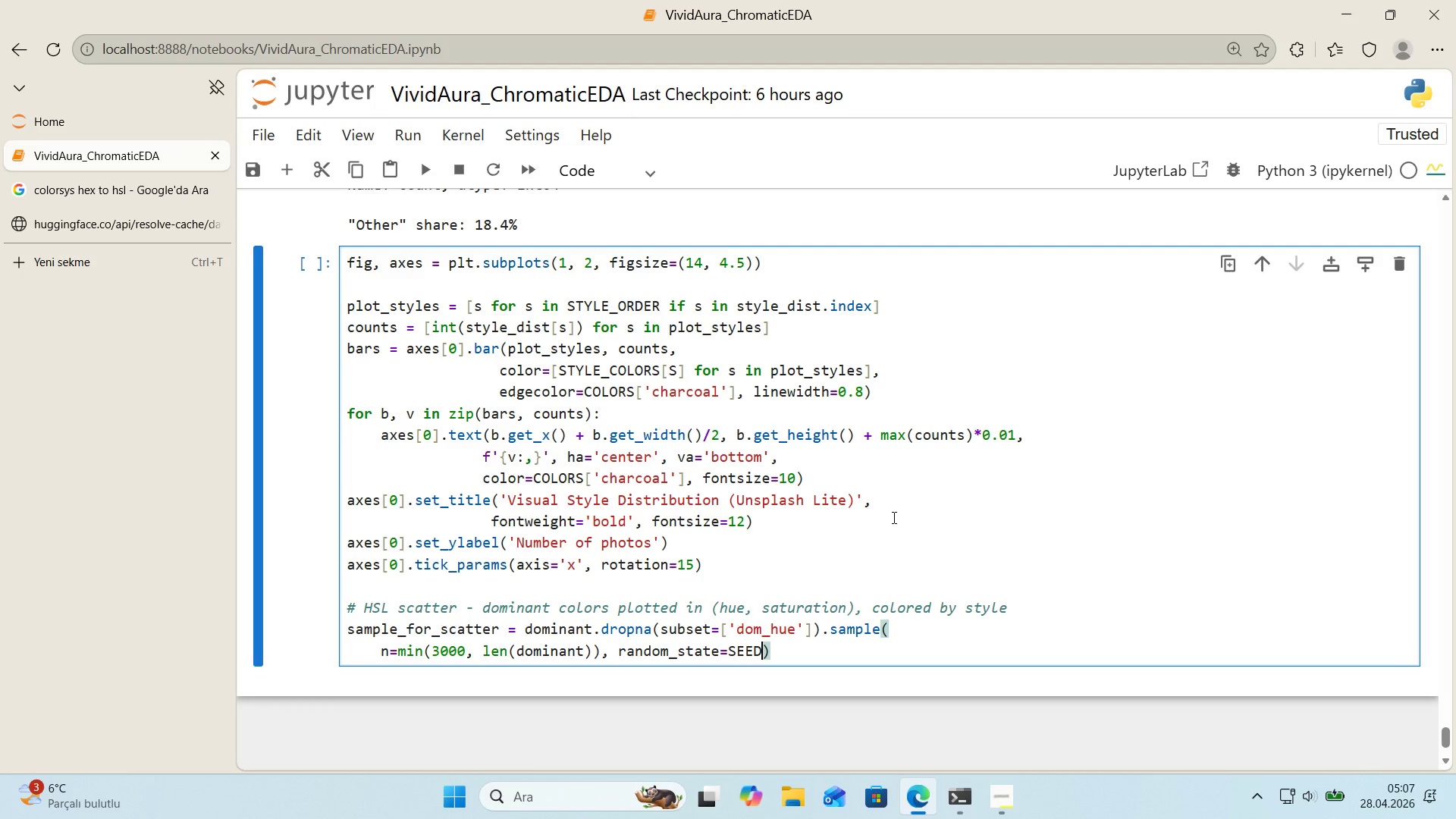 
key(ArrowRight)
 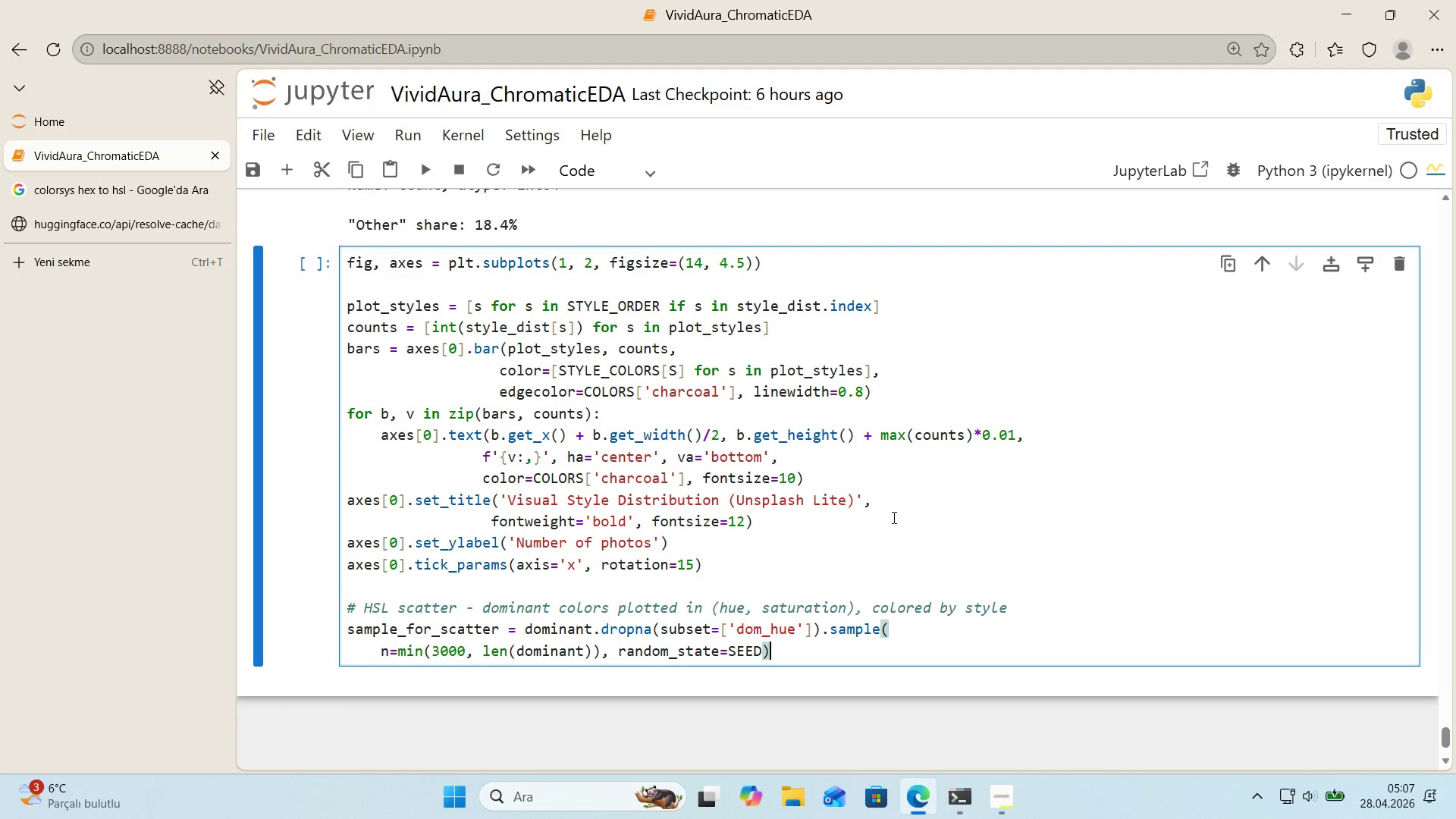 
key(Enter)
 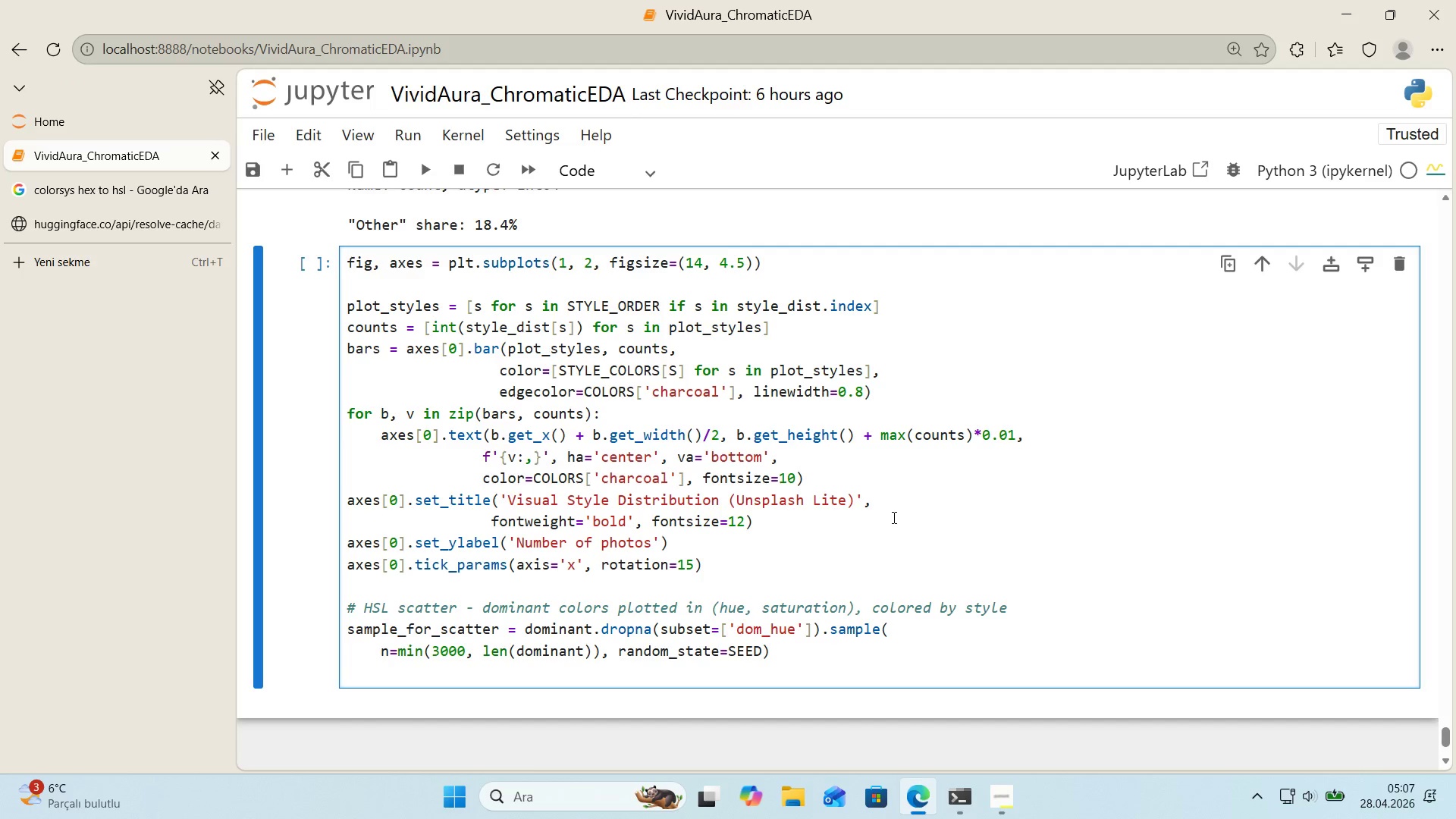 
type(for s 'n plot_styles>)
 